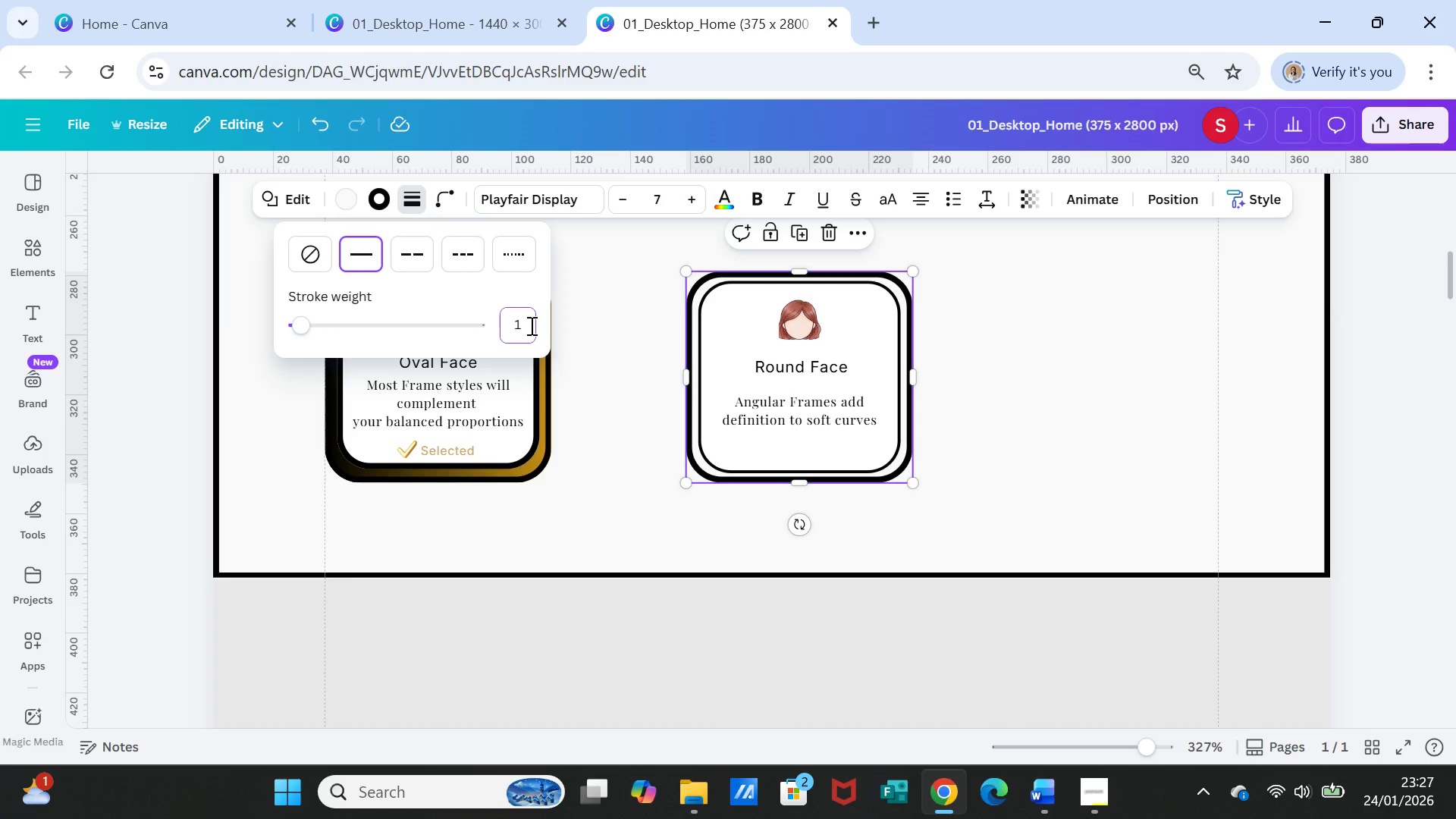 
key(Enter)
 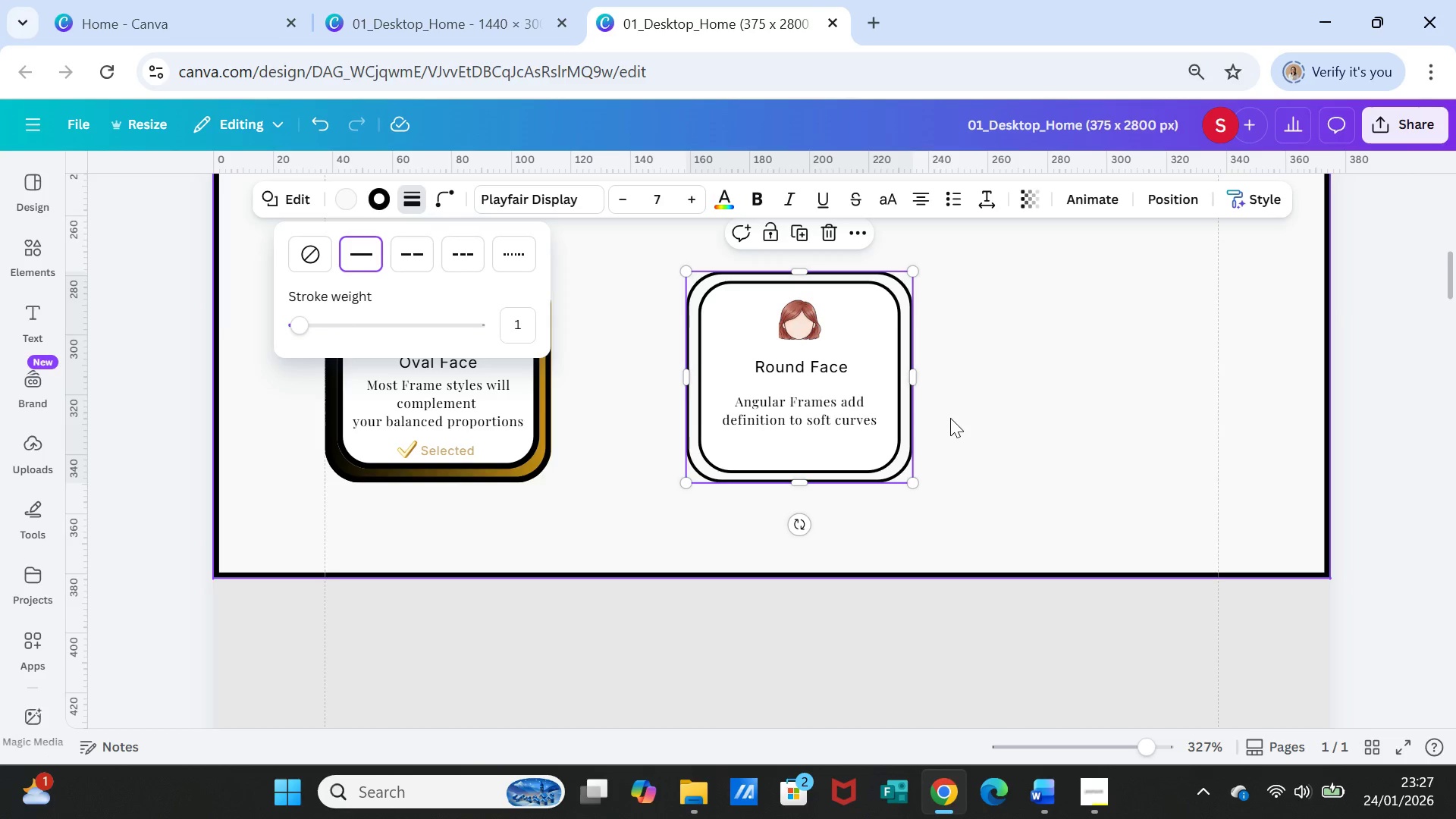 
left_click_drag(start_coordinate=[952, 419], to_coordinate=[534, 428])
 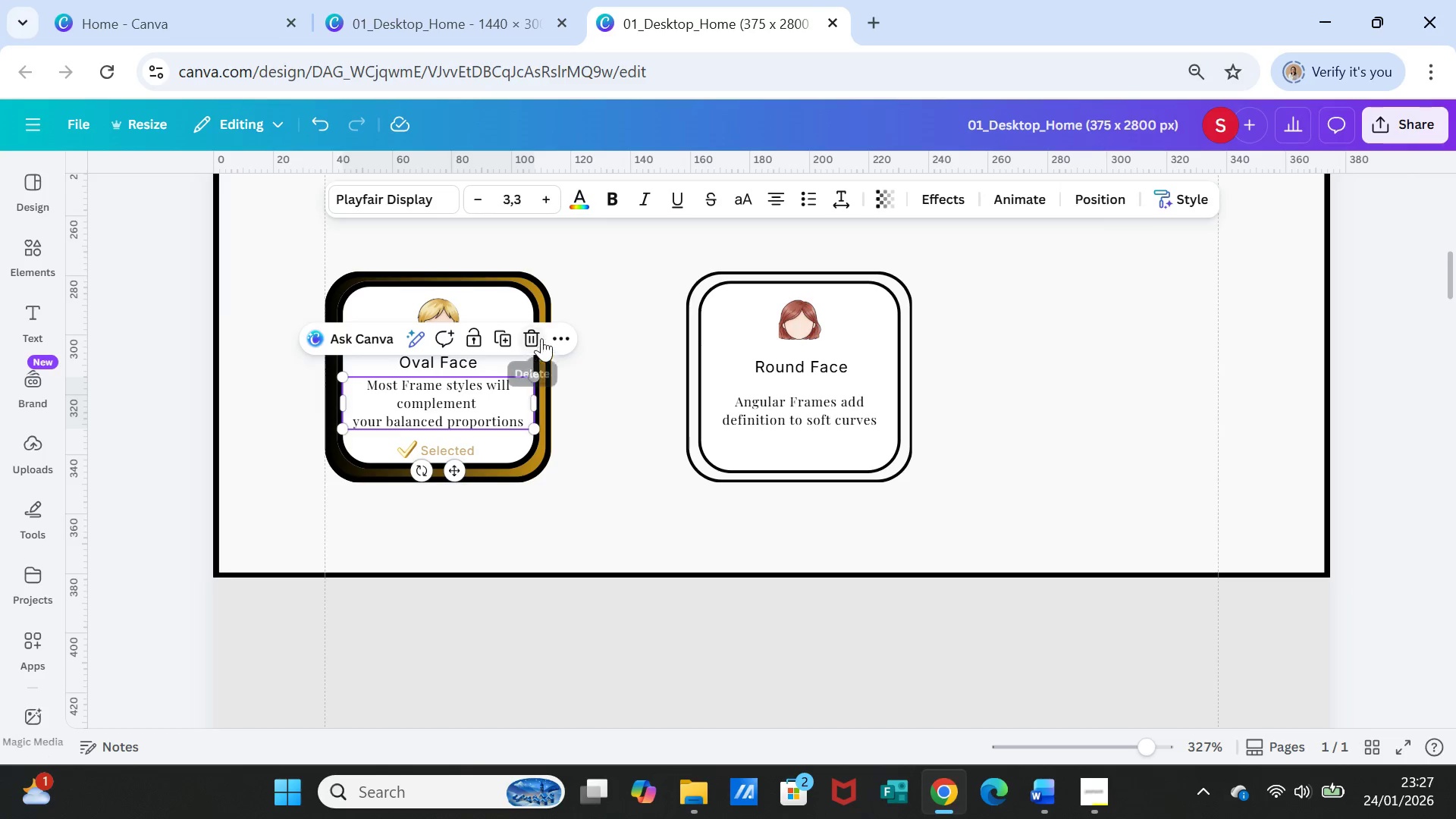 
left_click([534, 428])
 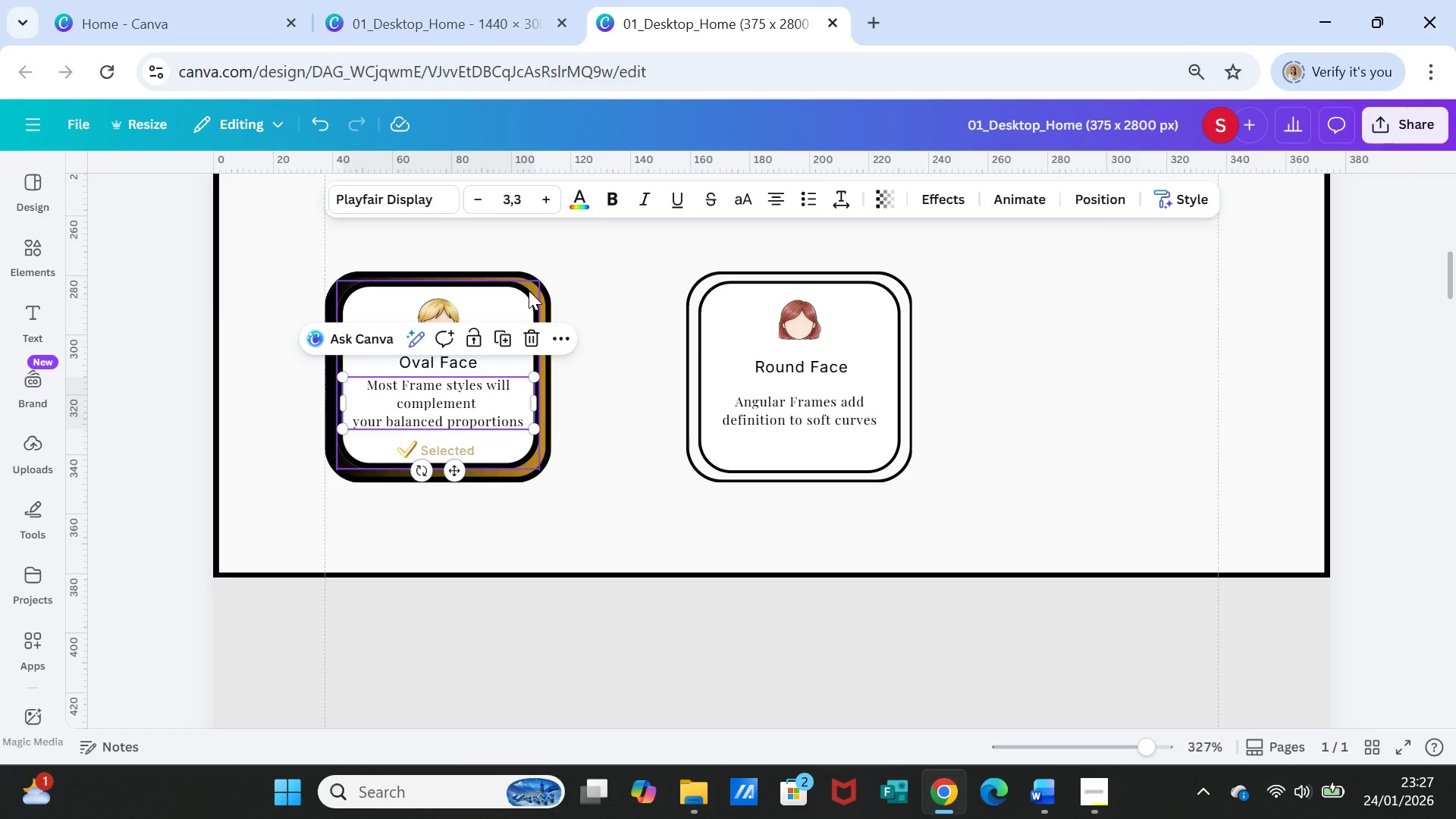 
left_click([529, 290])
 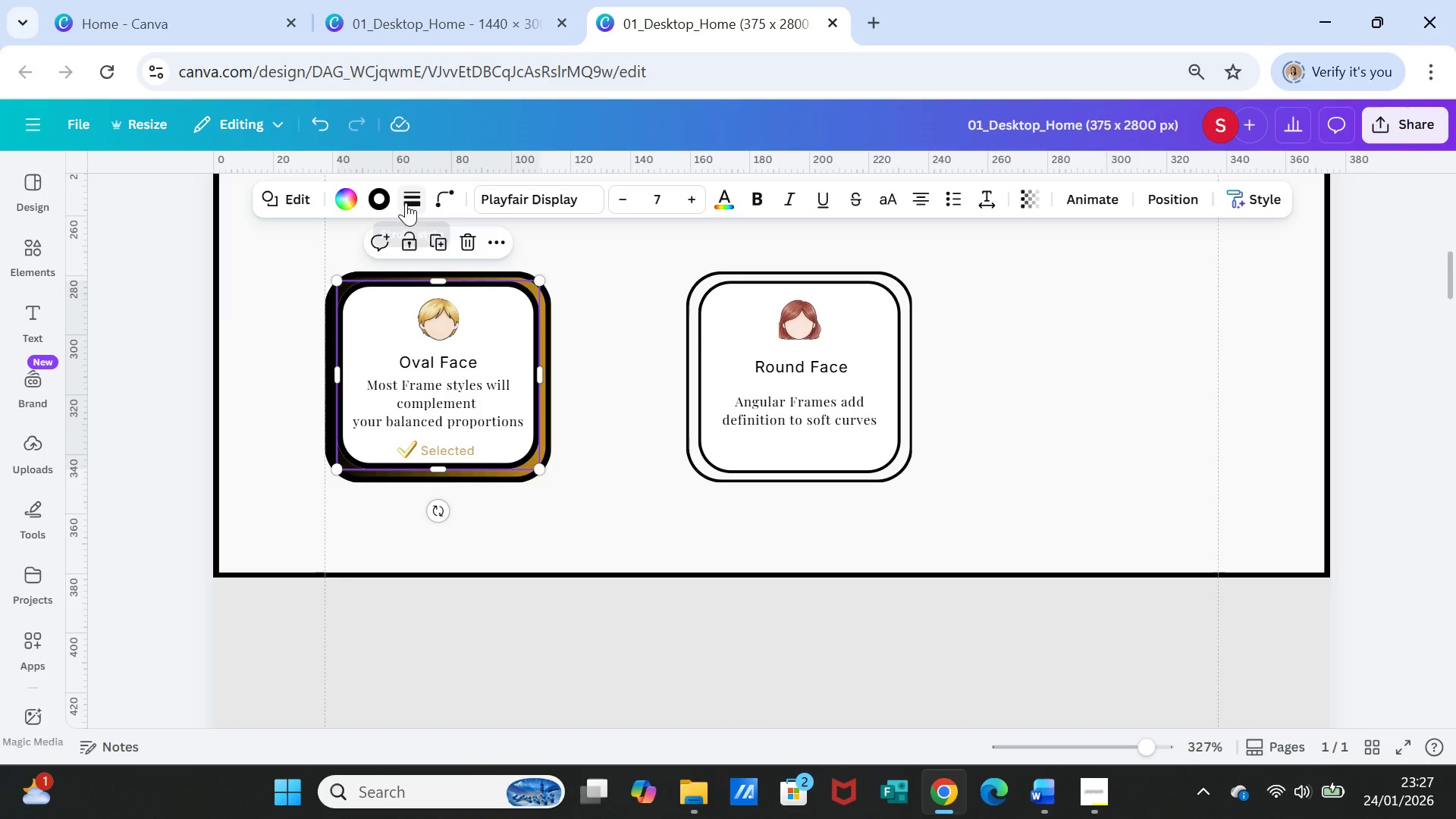 
left_click([410, 196])
 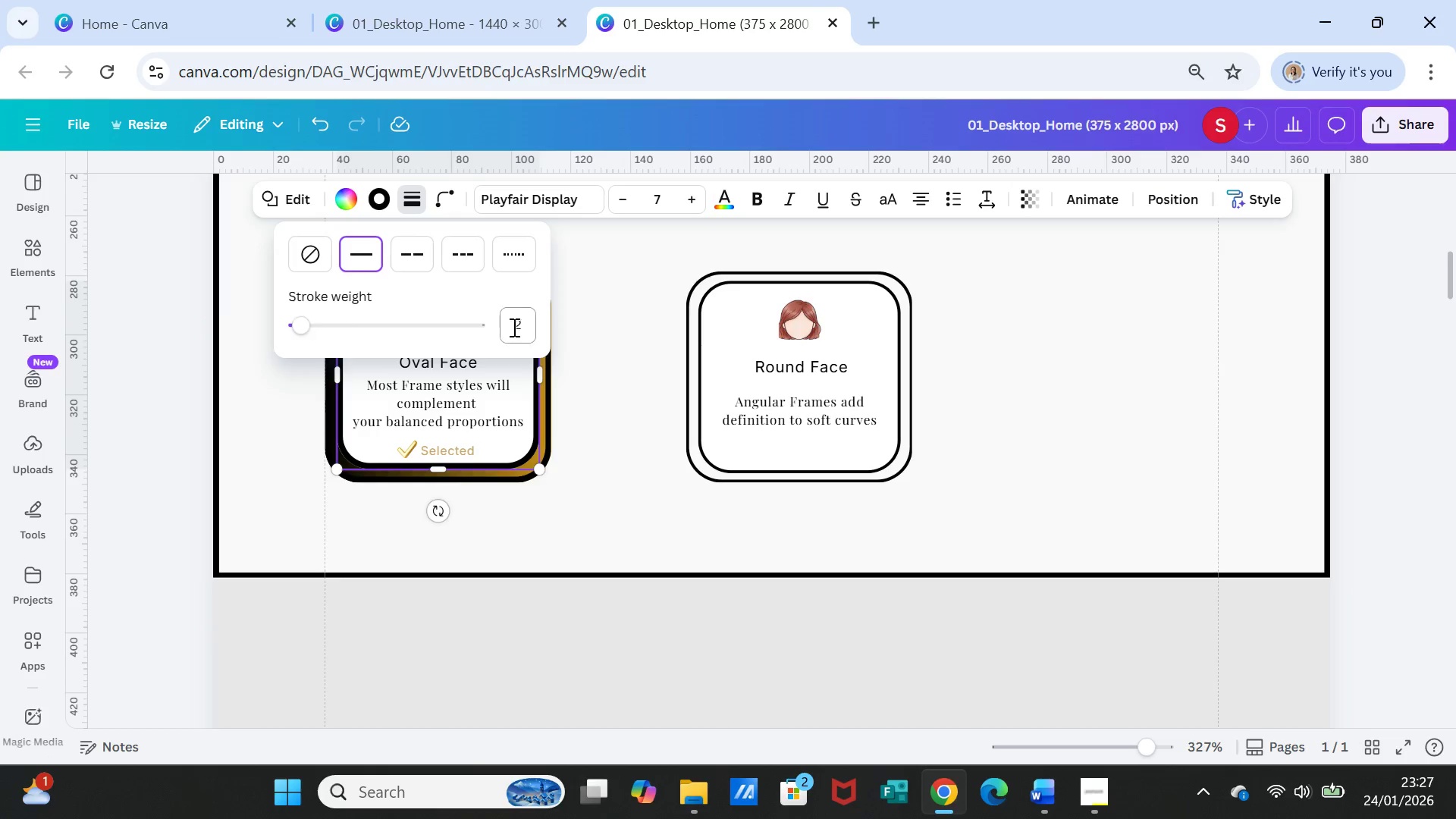 
left_click([516, 325])
 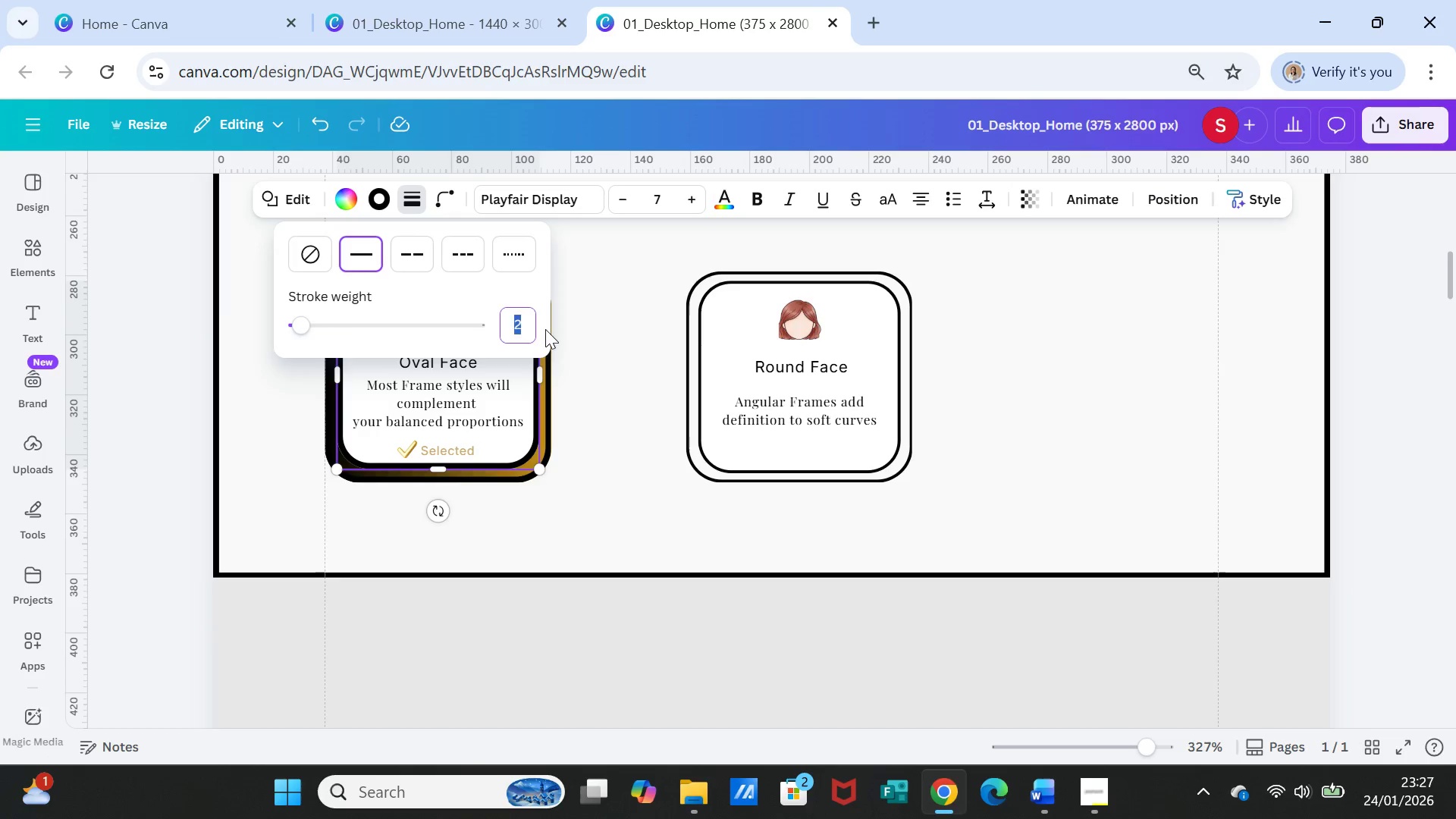 
key(1)
 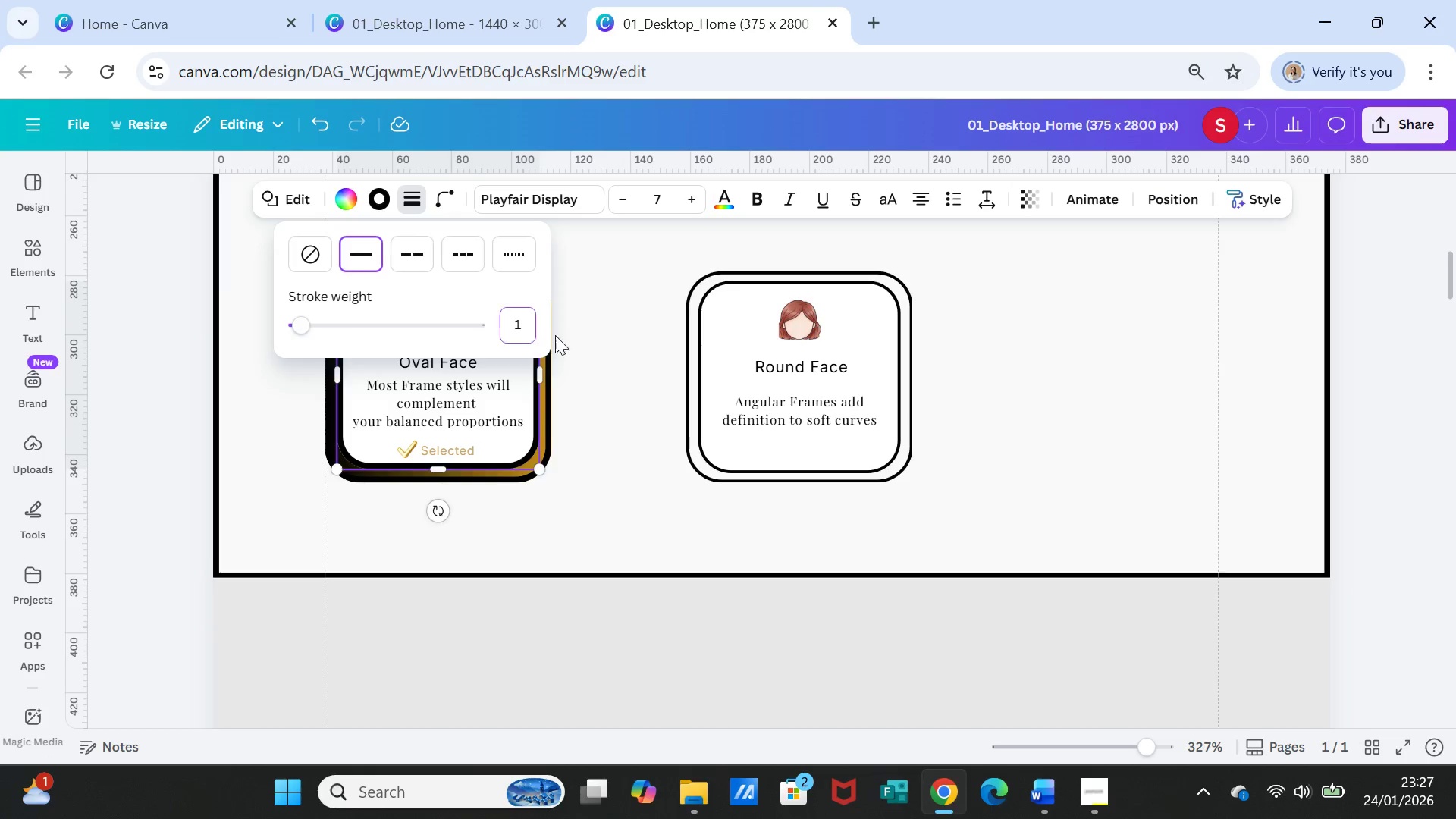 
key(Enter)
 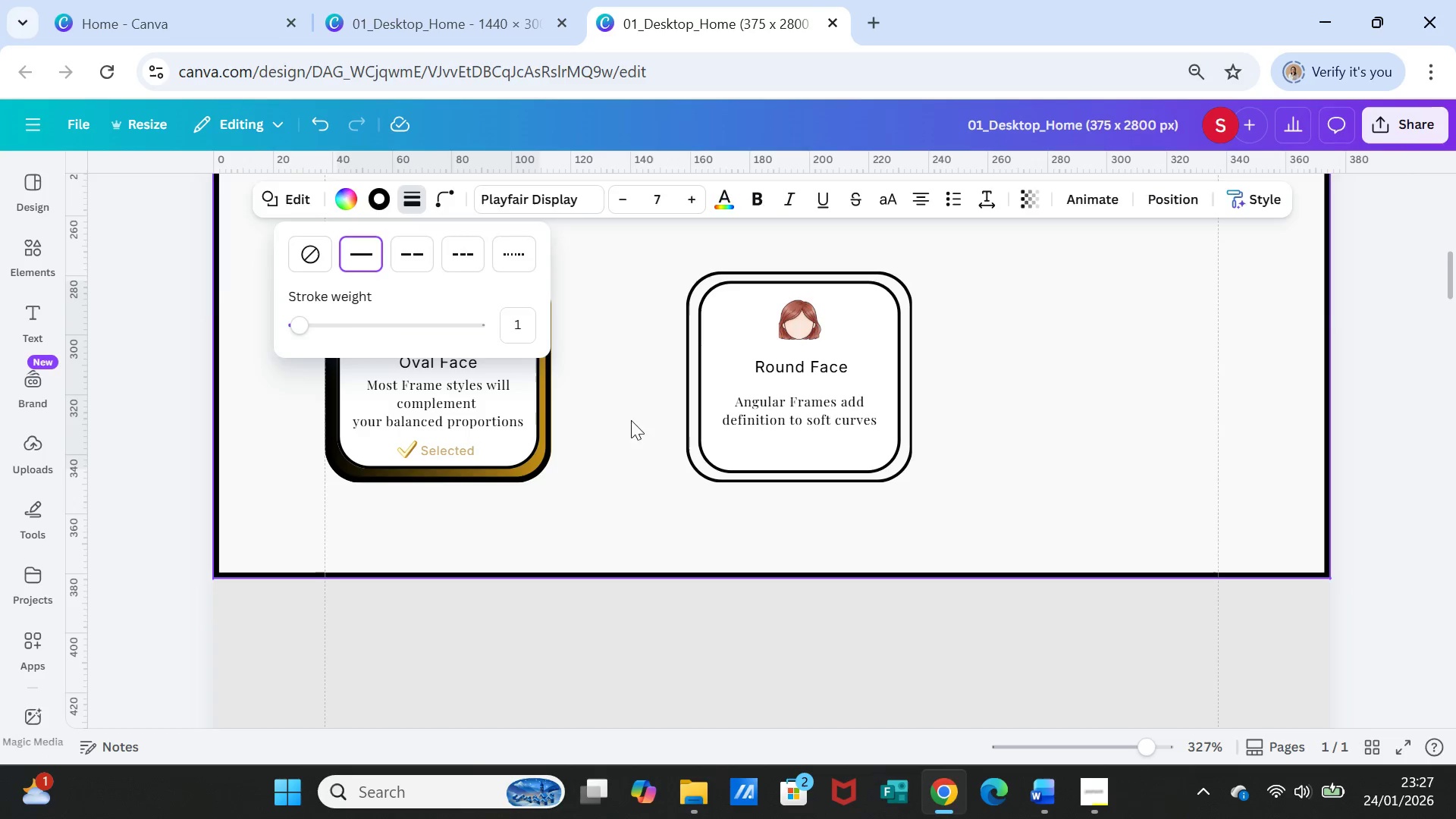 
left_click([631, 420])
 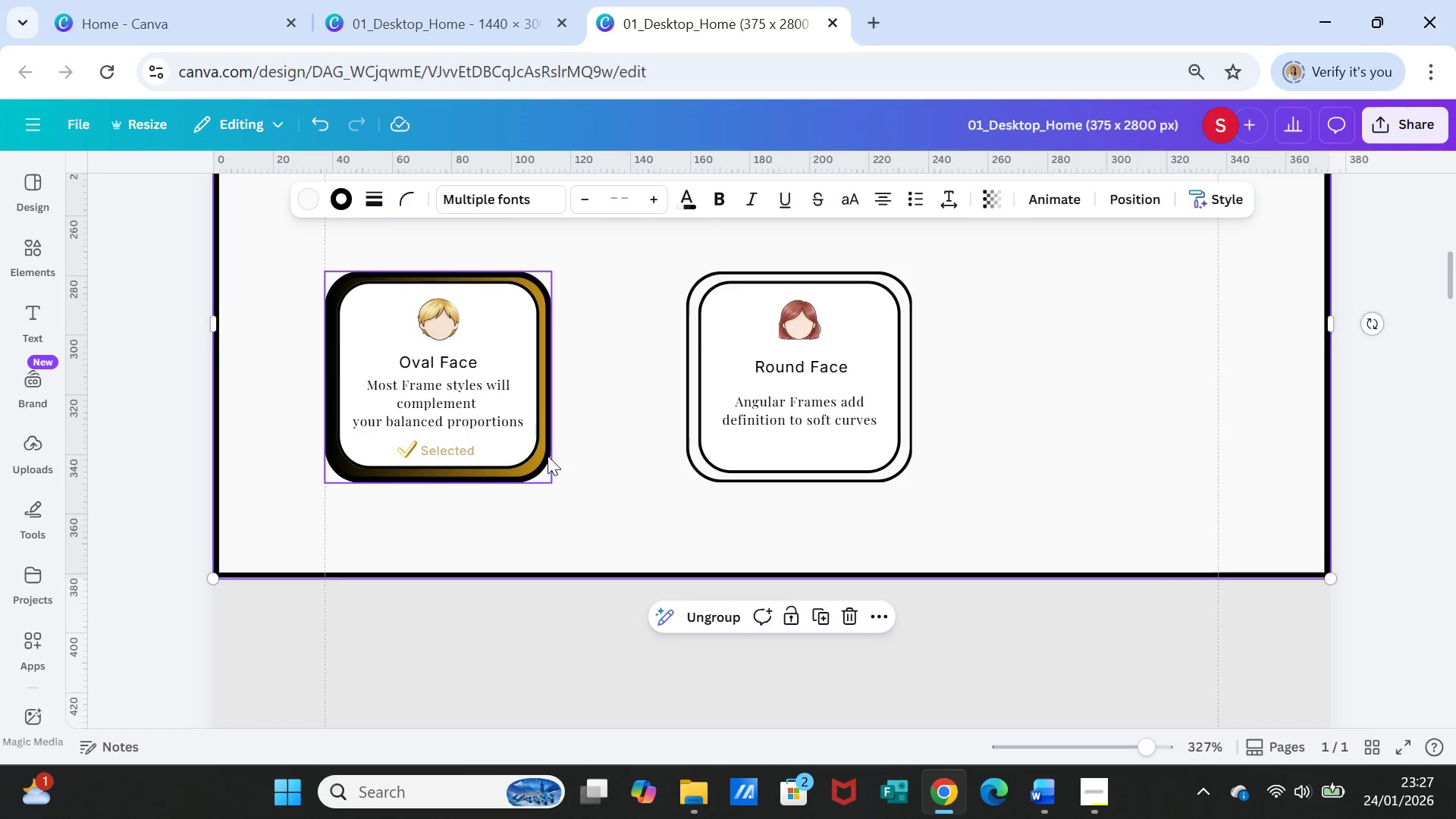 
left_click([548, 456])
 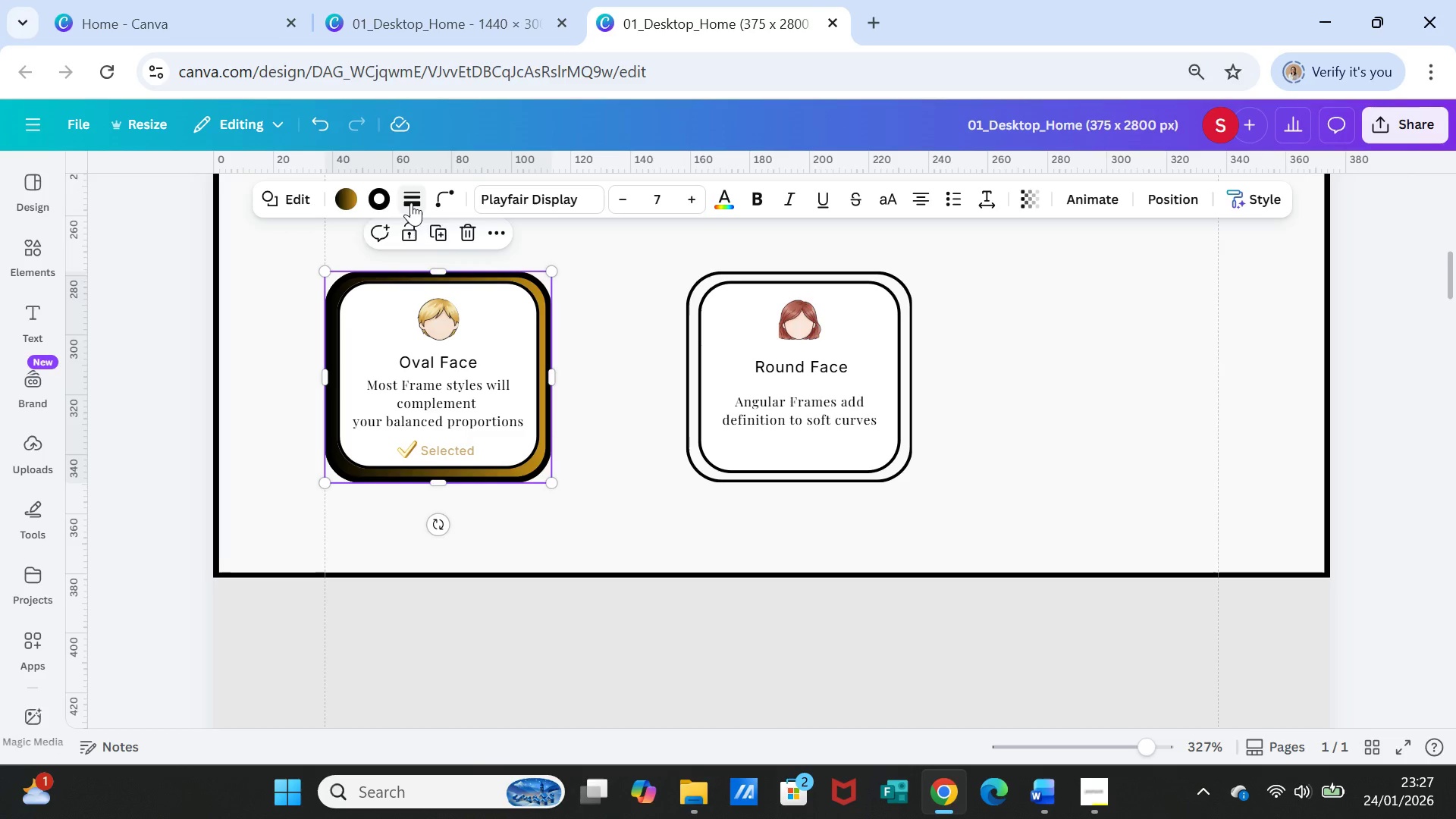 
left_click([411, 202])
 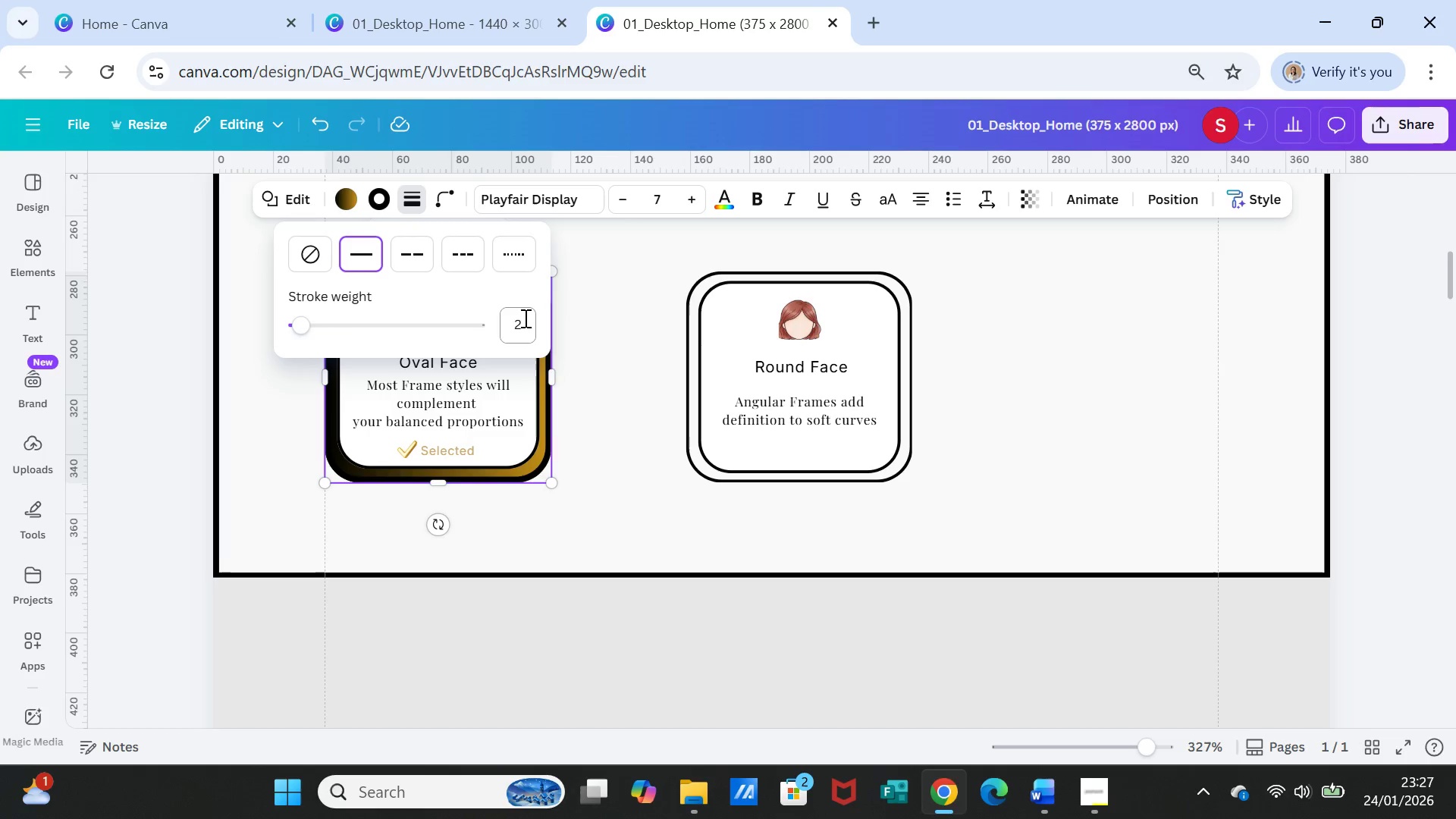 
left_click([524, 318])
 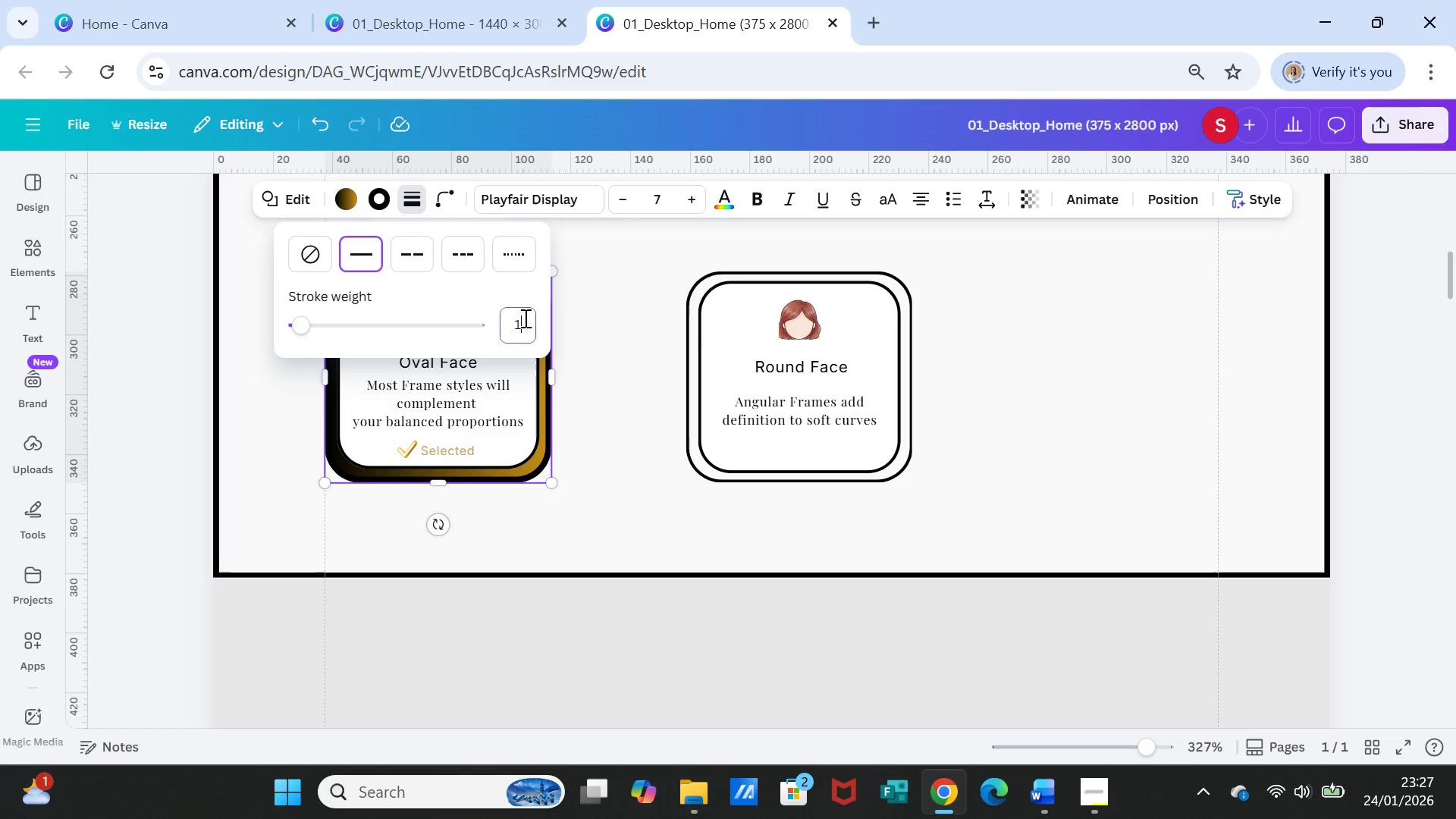 
key(1)
 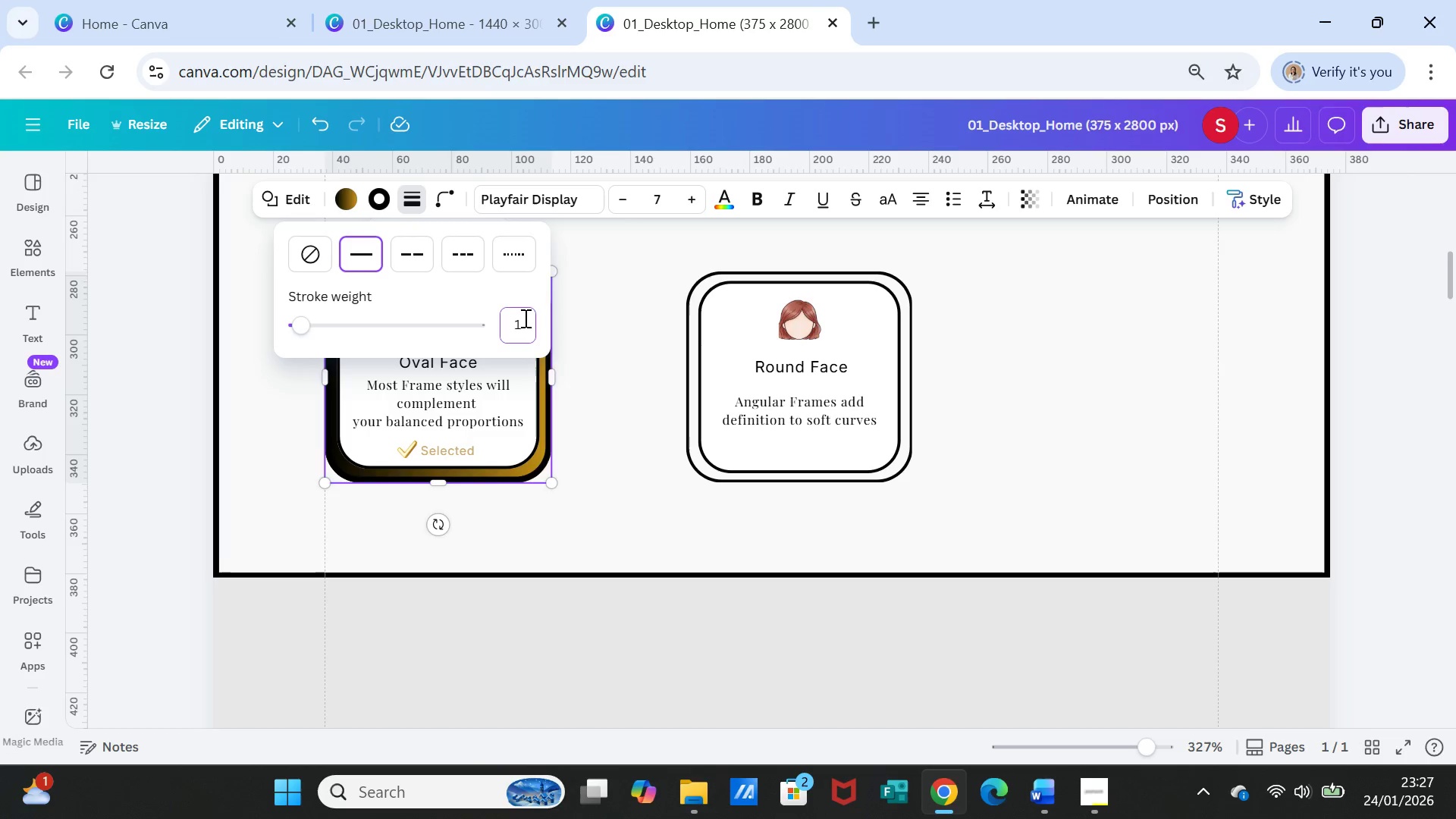 
key(Enter)
 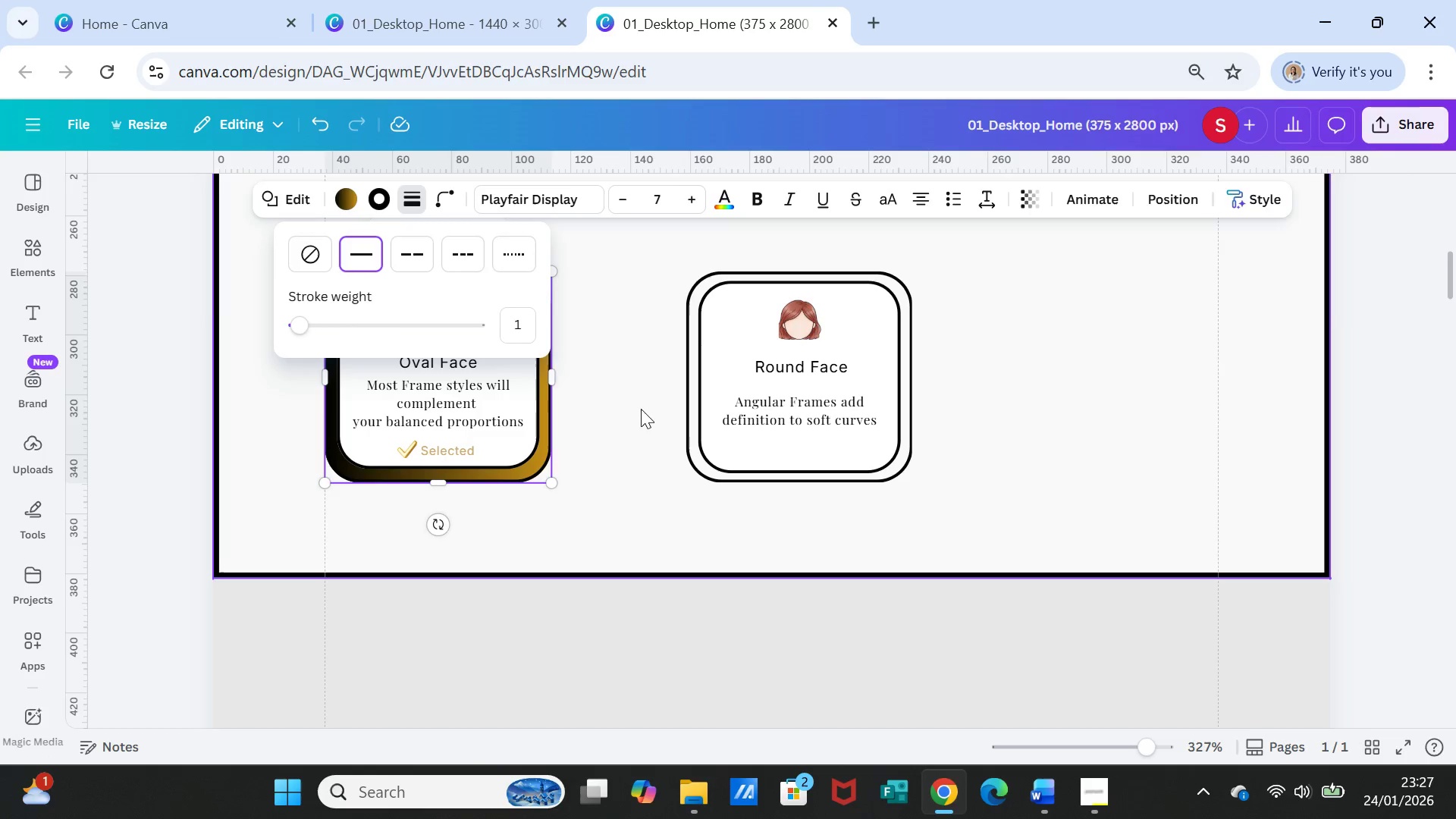 
left_click([641, 409])
 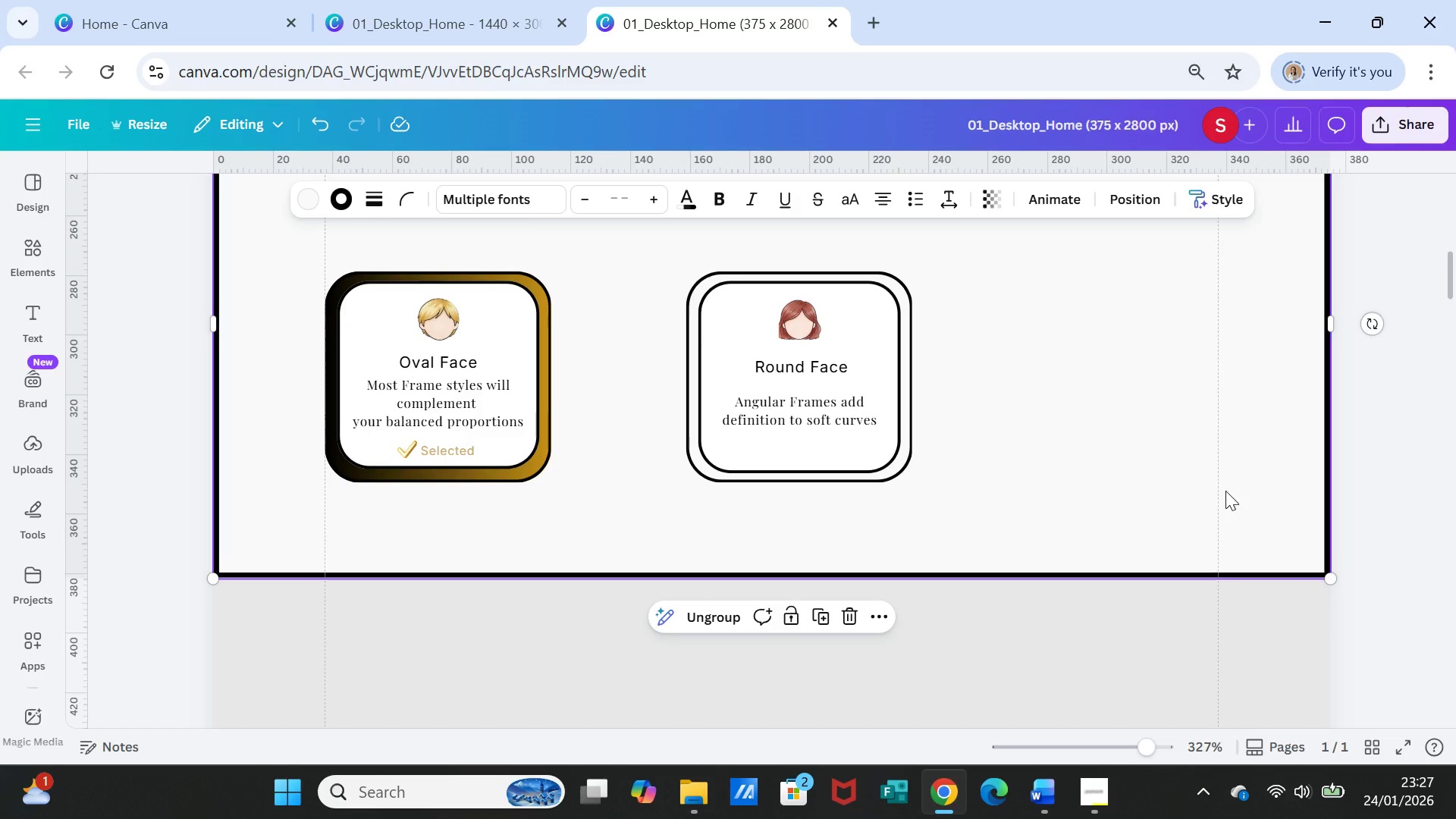 
scroll: coordinate [1228, 493], scroll_direction: down, amount: 5.0
 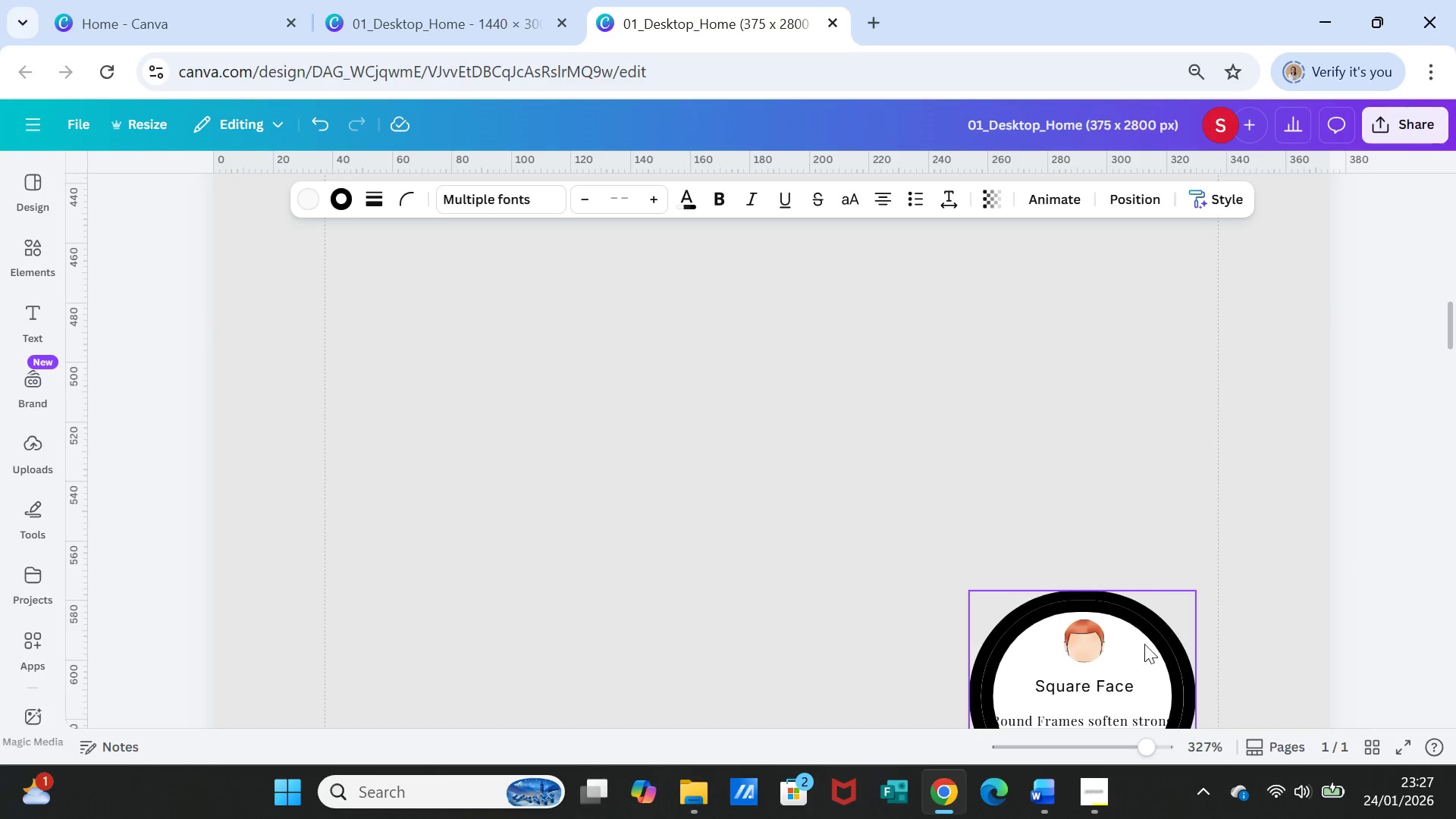 
left_click_drag(start_coordinate=[1144, 644], to_coordinate=[1157, 303])
 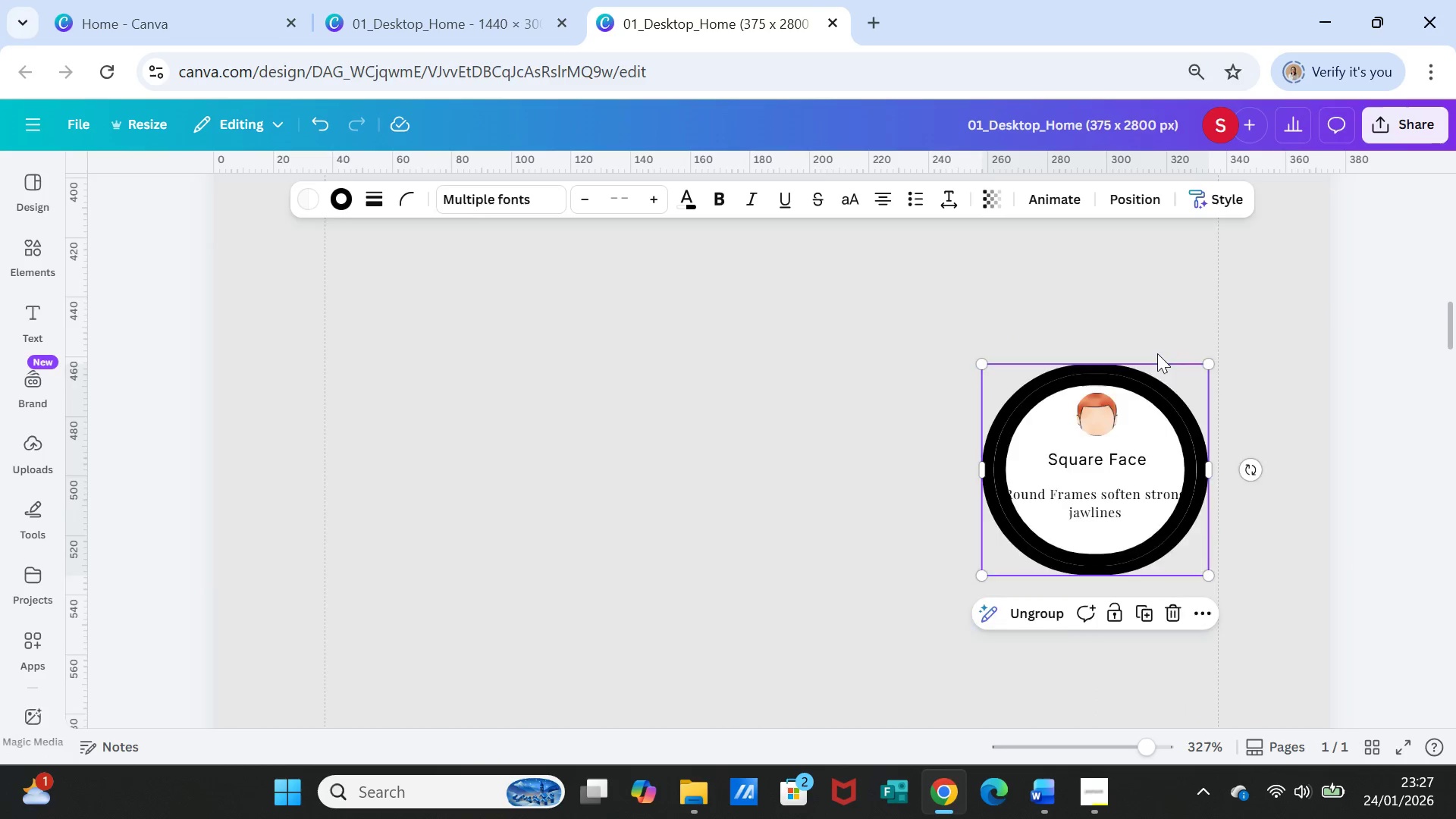 
scroll: coordinate [1157, 353], scroll_direction: up, amount: 2.0
 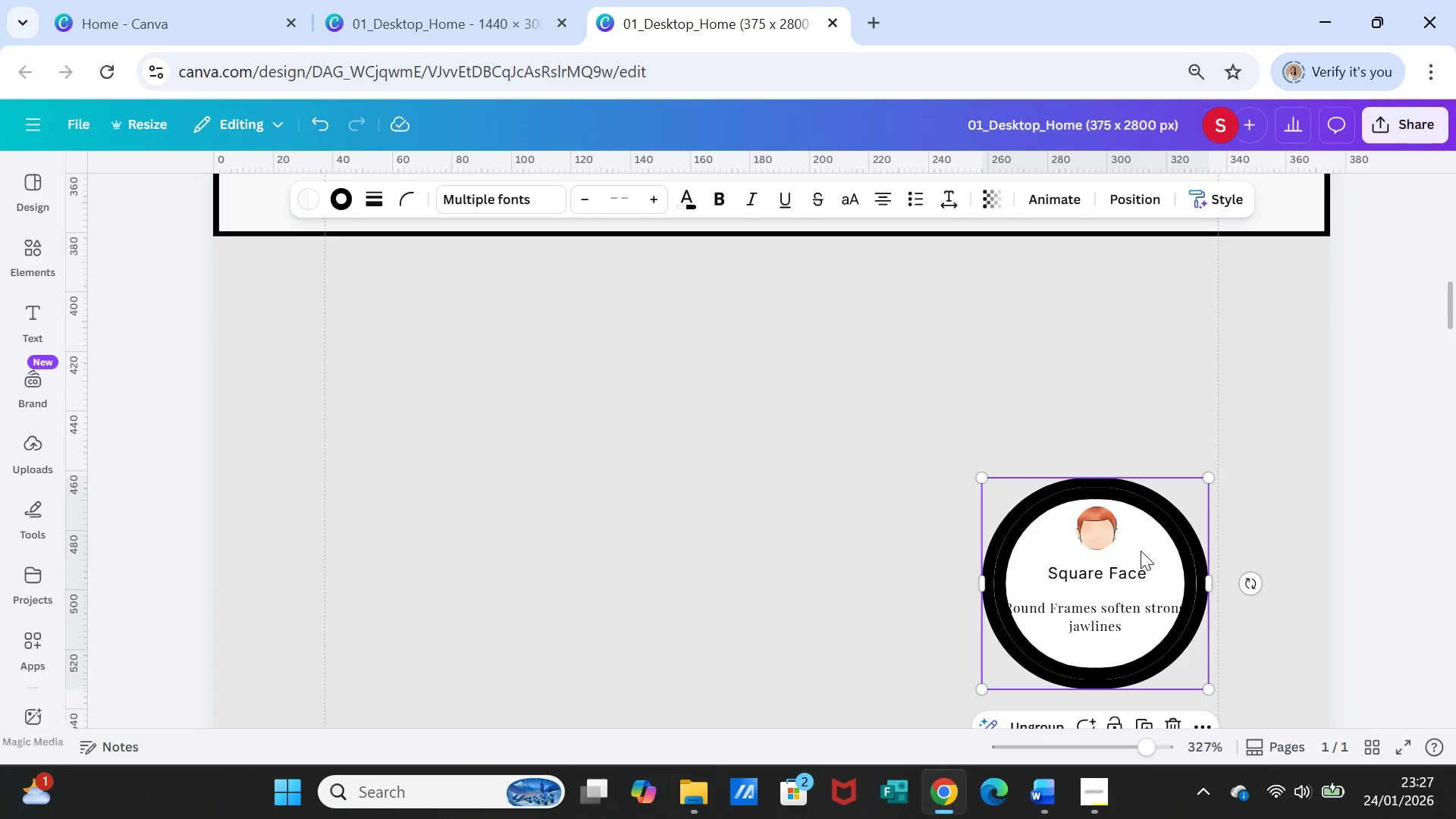 
left_click_drag(start_coordinate=[1141, 551], to_coordinate=[1145, 256])
 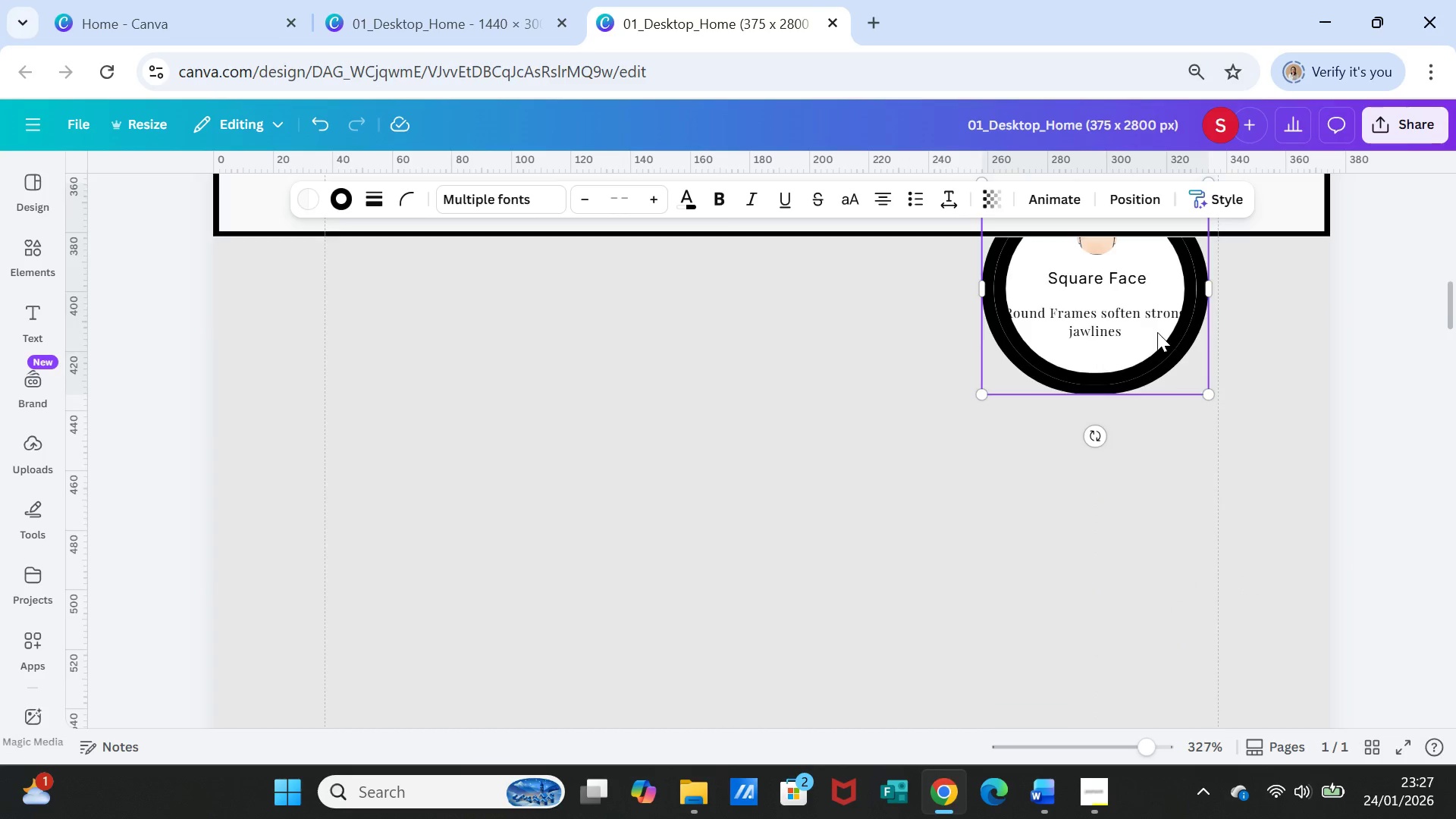 
scroll: coordinate [1157, 332], scroll_direction: up, amount: 2.0
 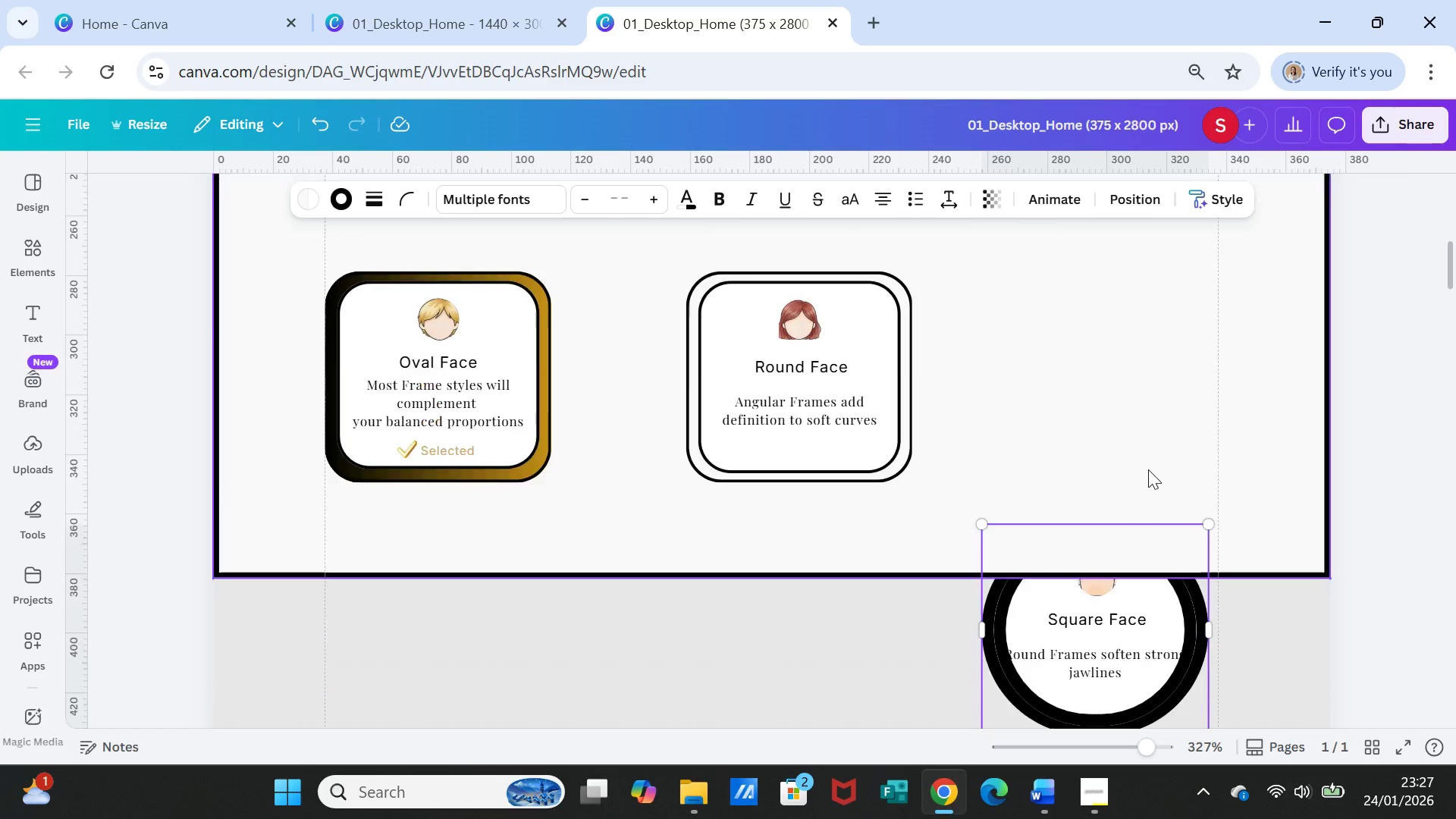 
scroll: coordinate [1148, 469], scroll_direction: down, amount: 1.0
 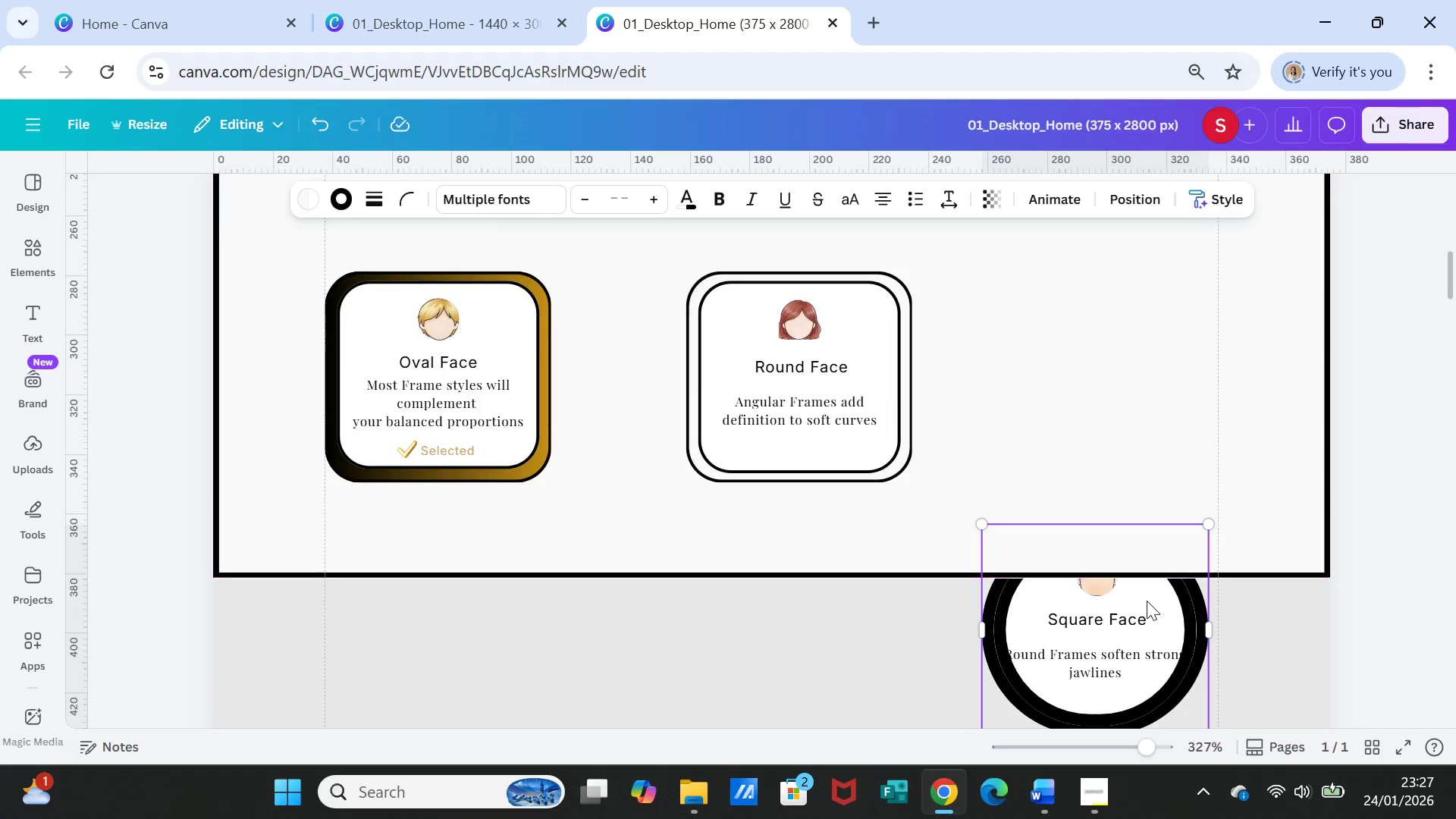 
left_click_drag(start_coordinate=[1147, 601], to_coordinate=[1144, 552])
 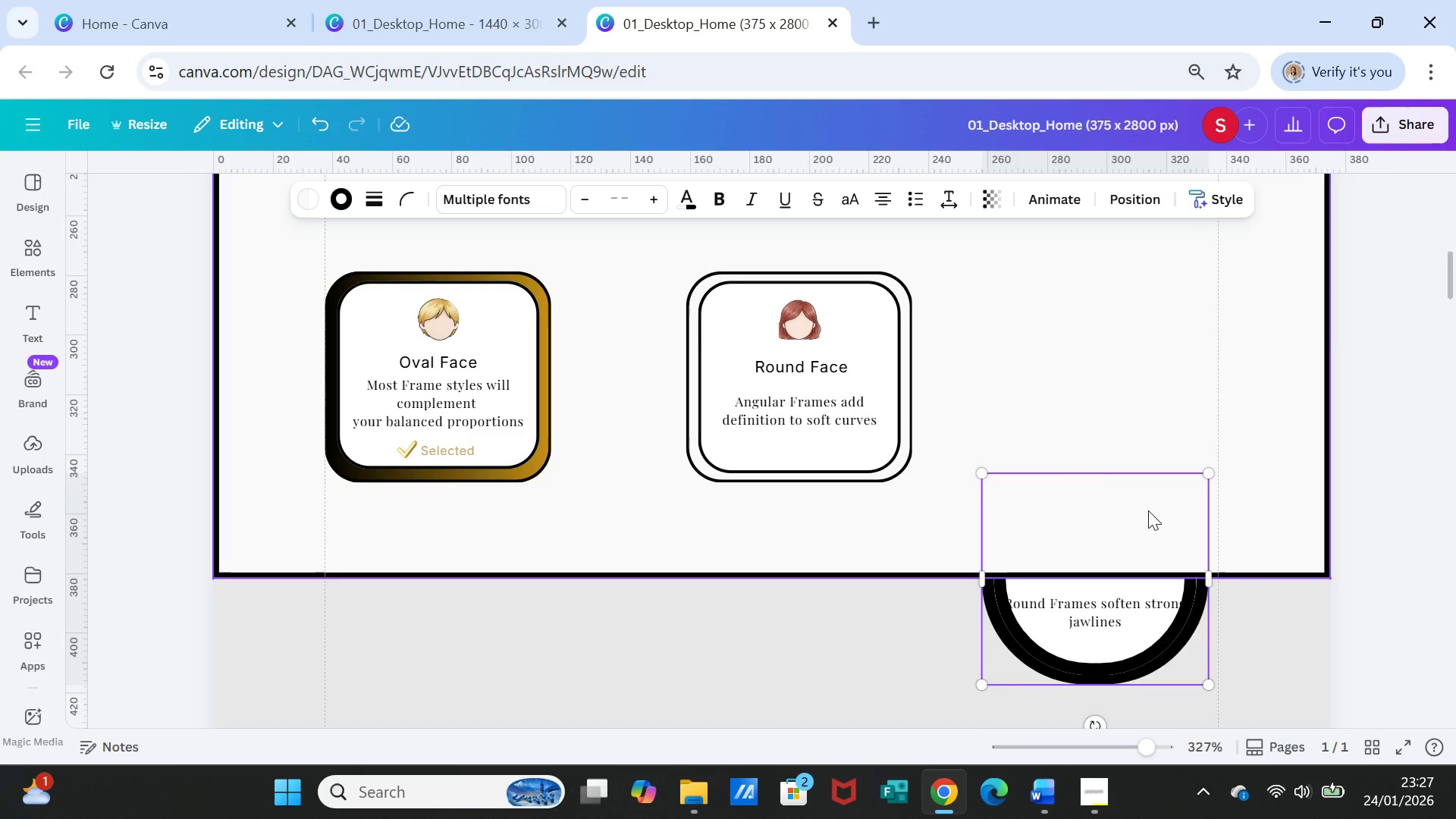 
right_click([1148, 510])
 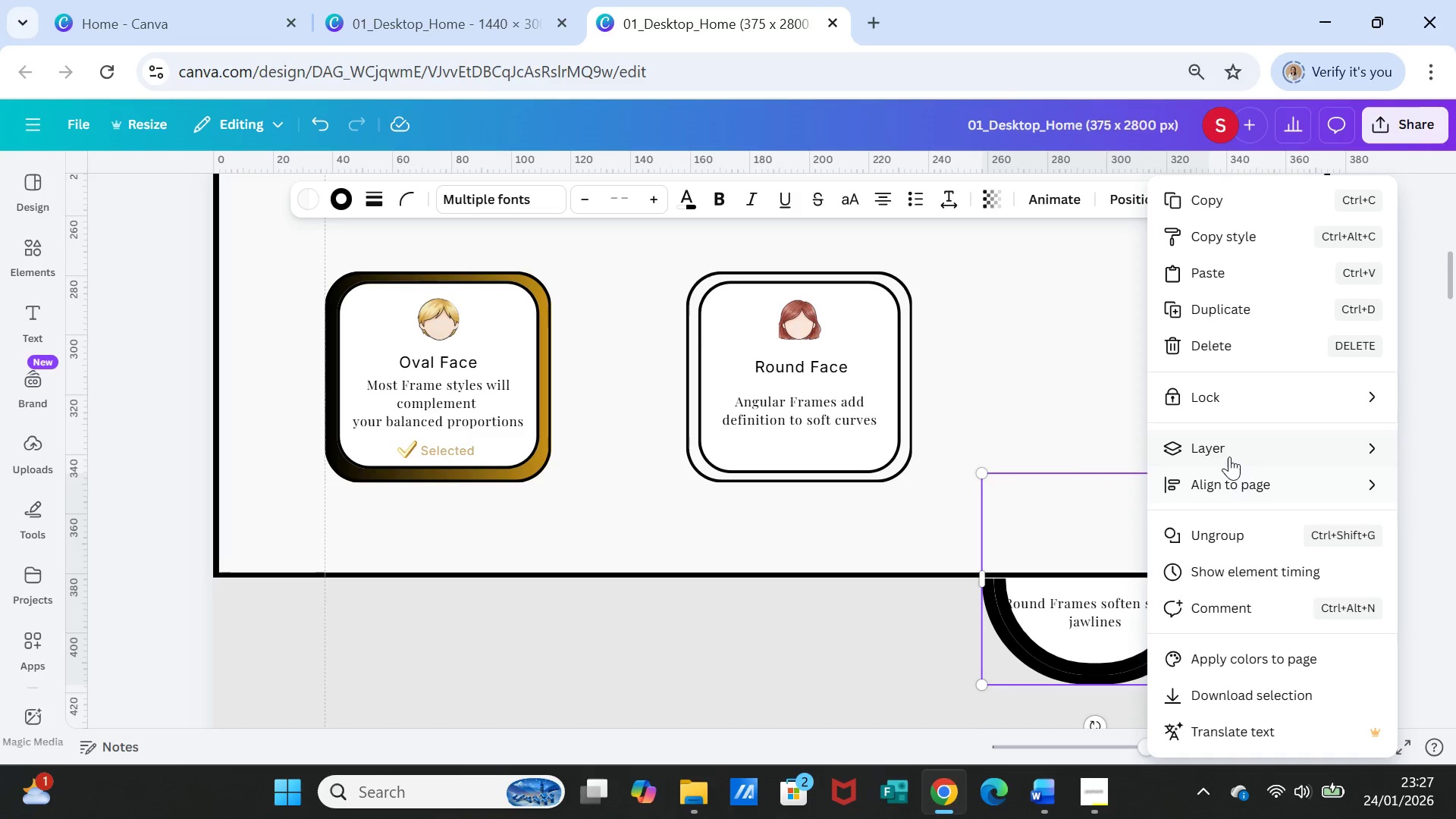 
left_click([1229, 456])
 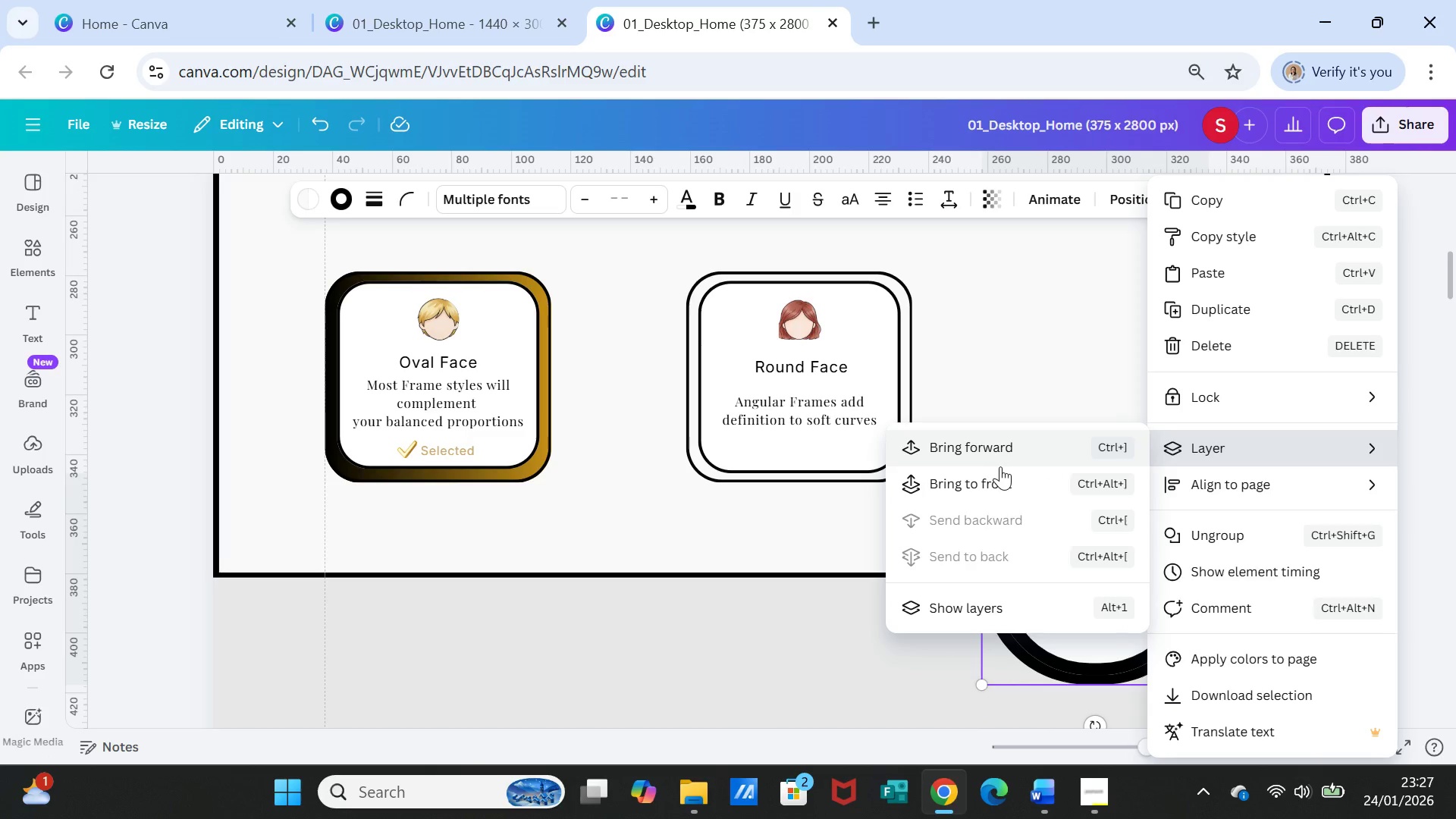 
left_click([1000, 475])
 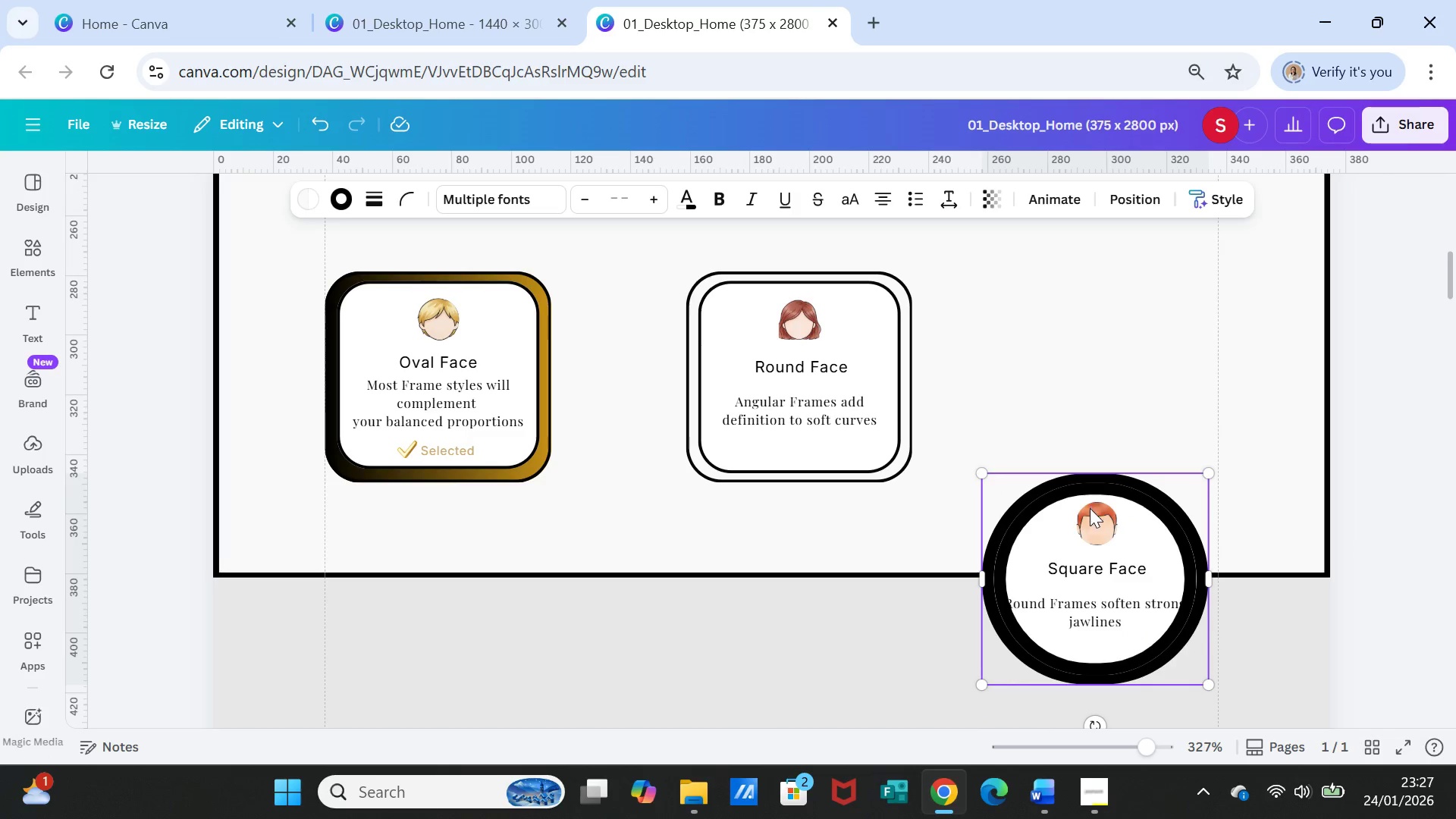 
left_click_drag(start_coordinate=[1090, 508], to_coordinate=[1109, 308])
 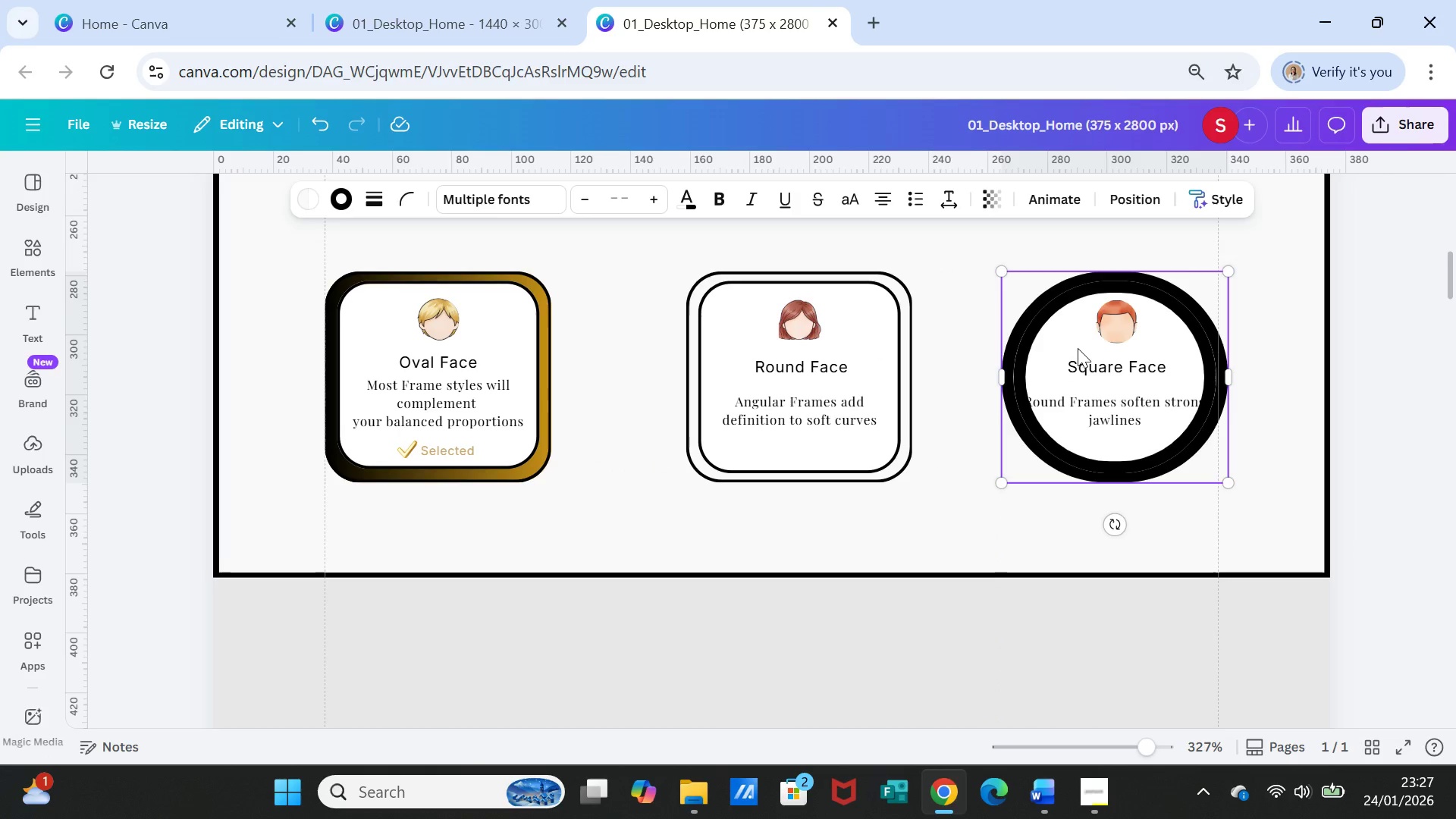 
scroll: coordinate [1097, 359], scroll_direction: up, amount: 1.0
 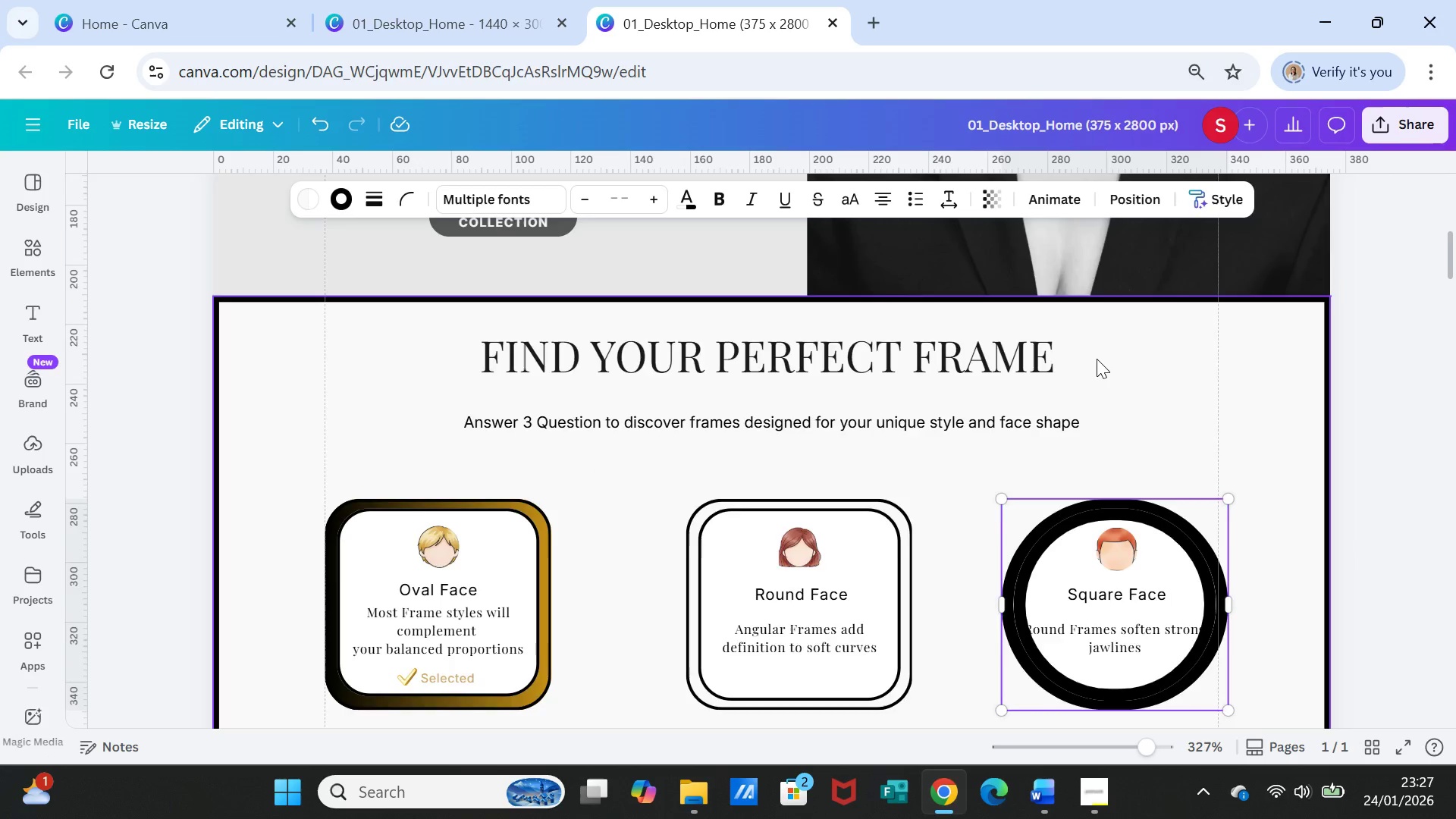 
scroll: coordinate [1097, 359], scroll_direction: down, amount: 1.0
 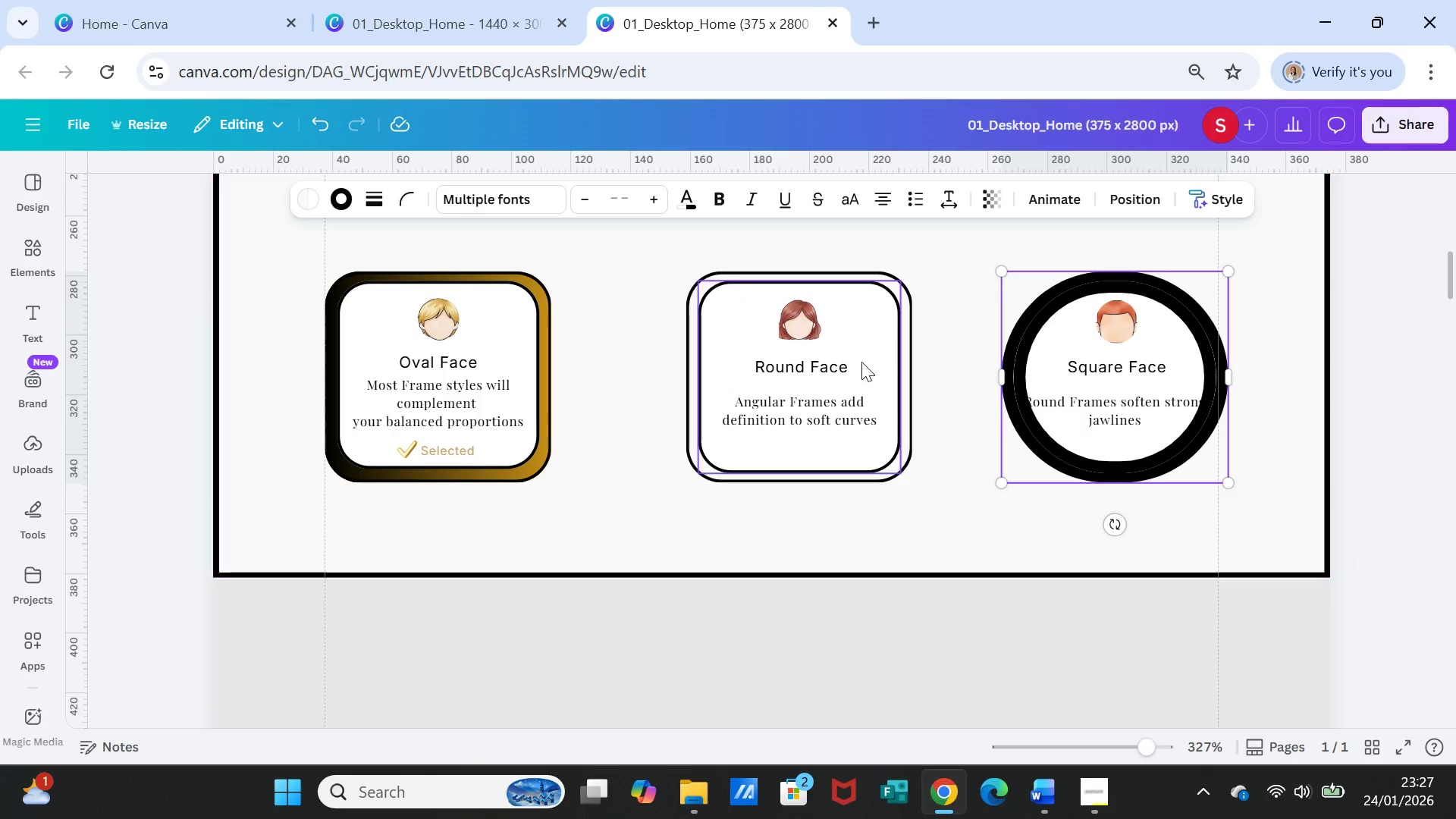 
left_click([861, 362])
 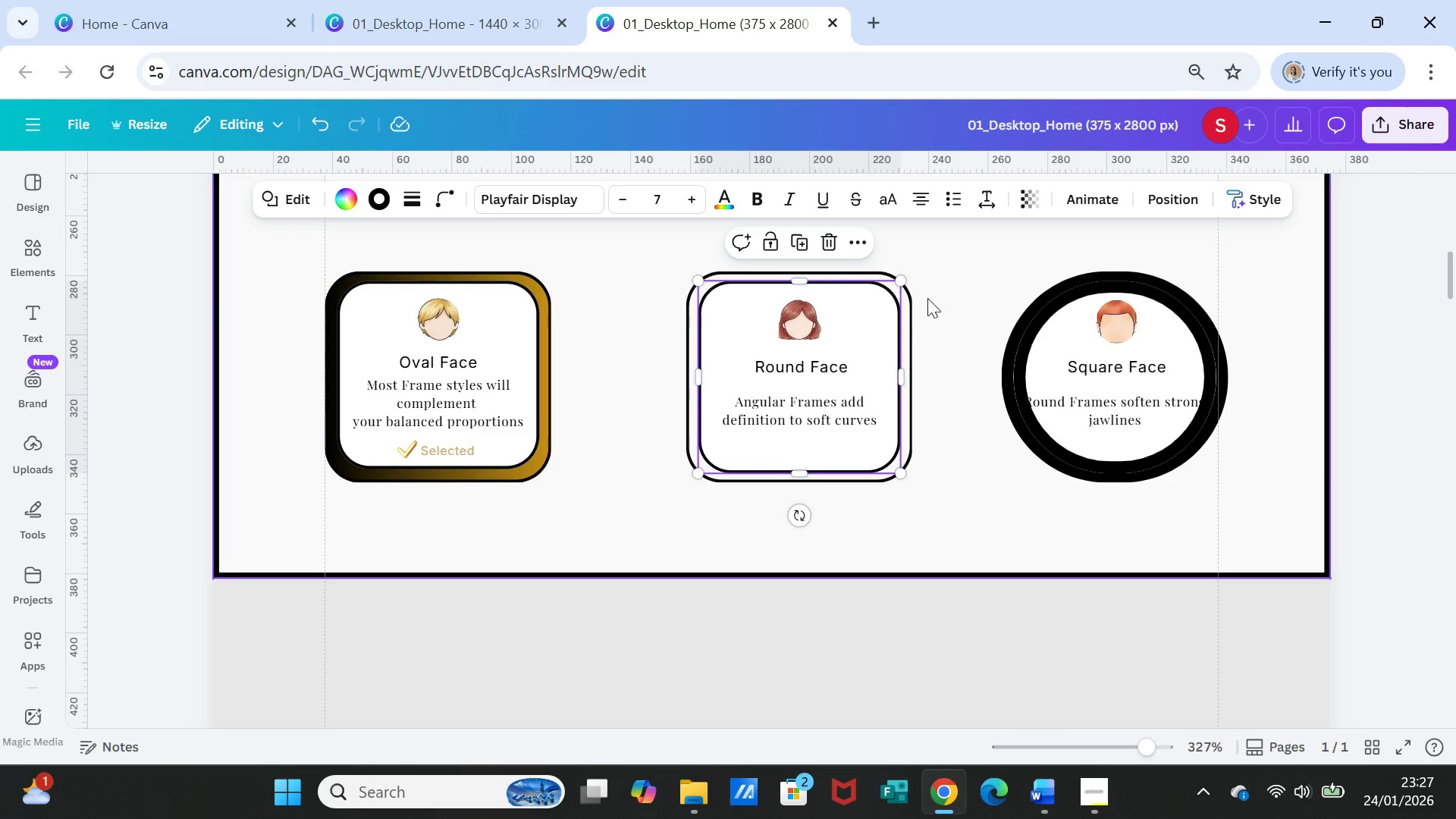 
left_click([952, 276])
 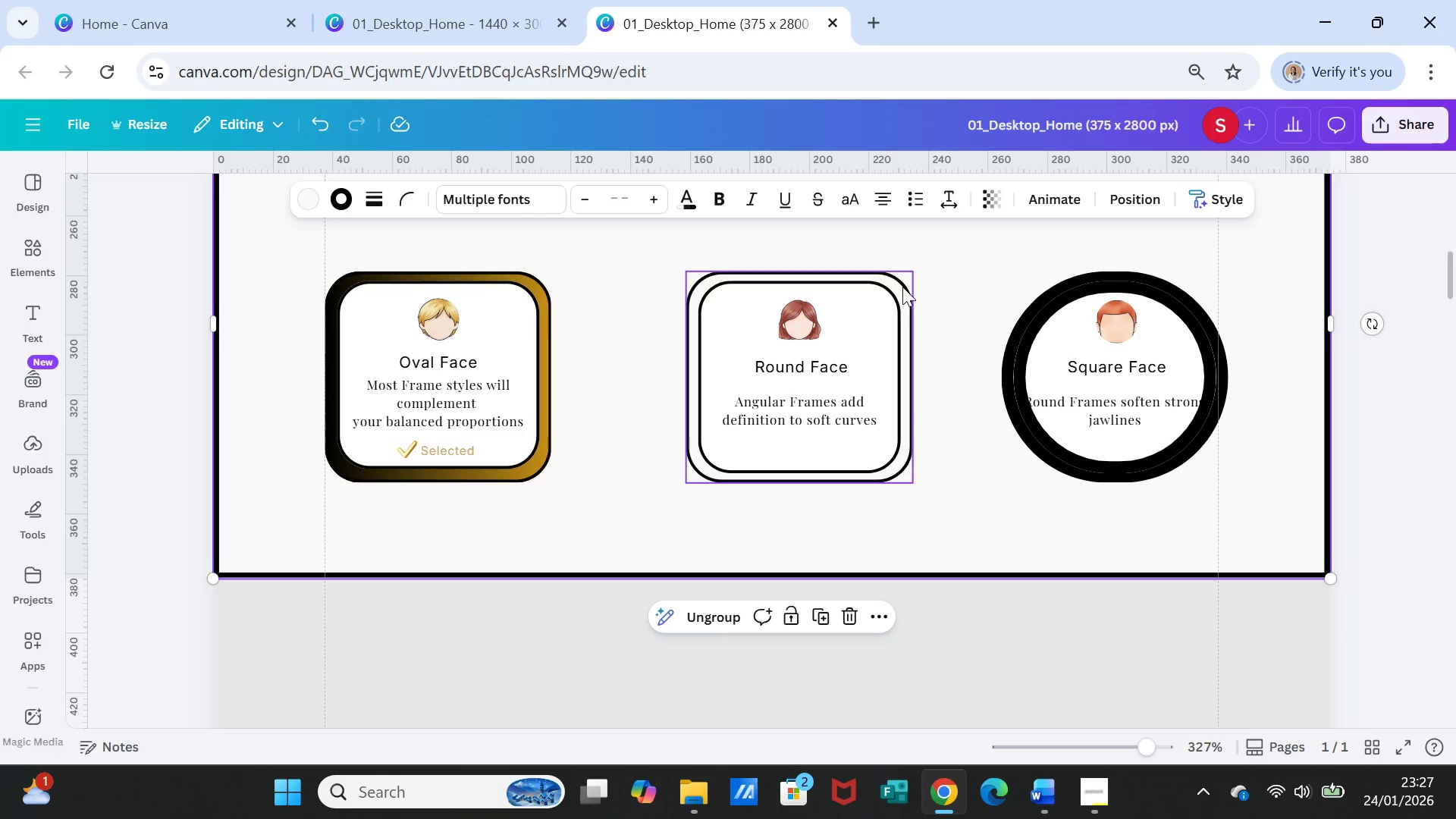 
left_click([902, 287])
 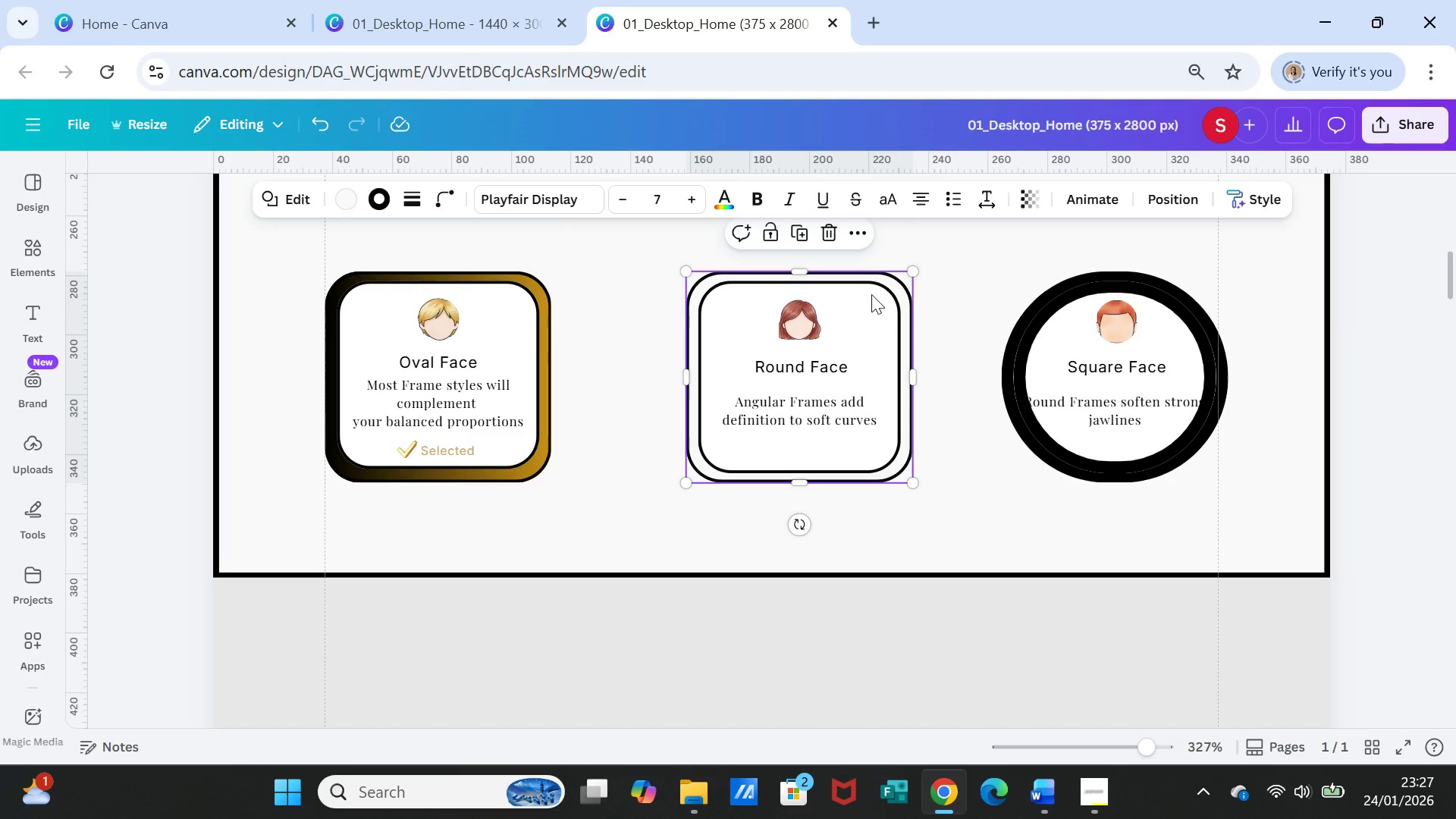 
hold_key(key=ShiftLeft, duration=3.92)
left_click([874, 319])
 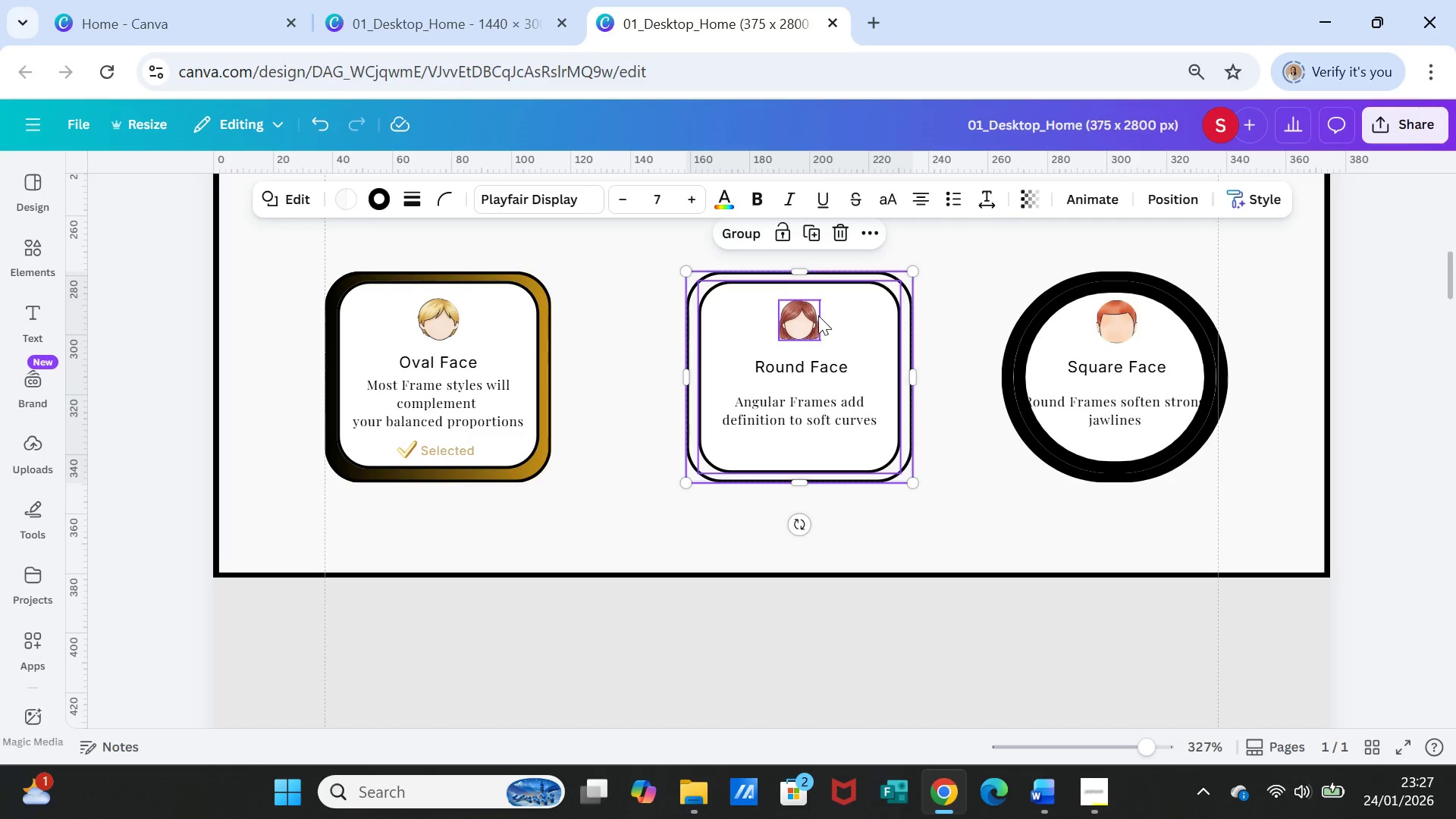 
left_click([818, 315])
 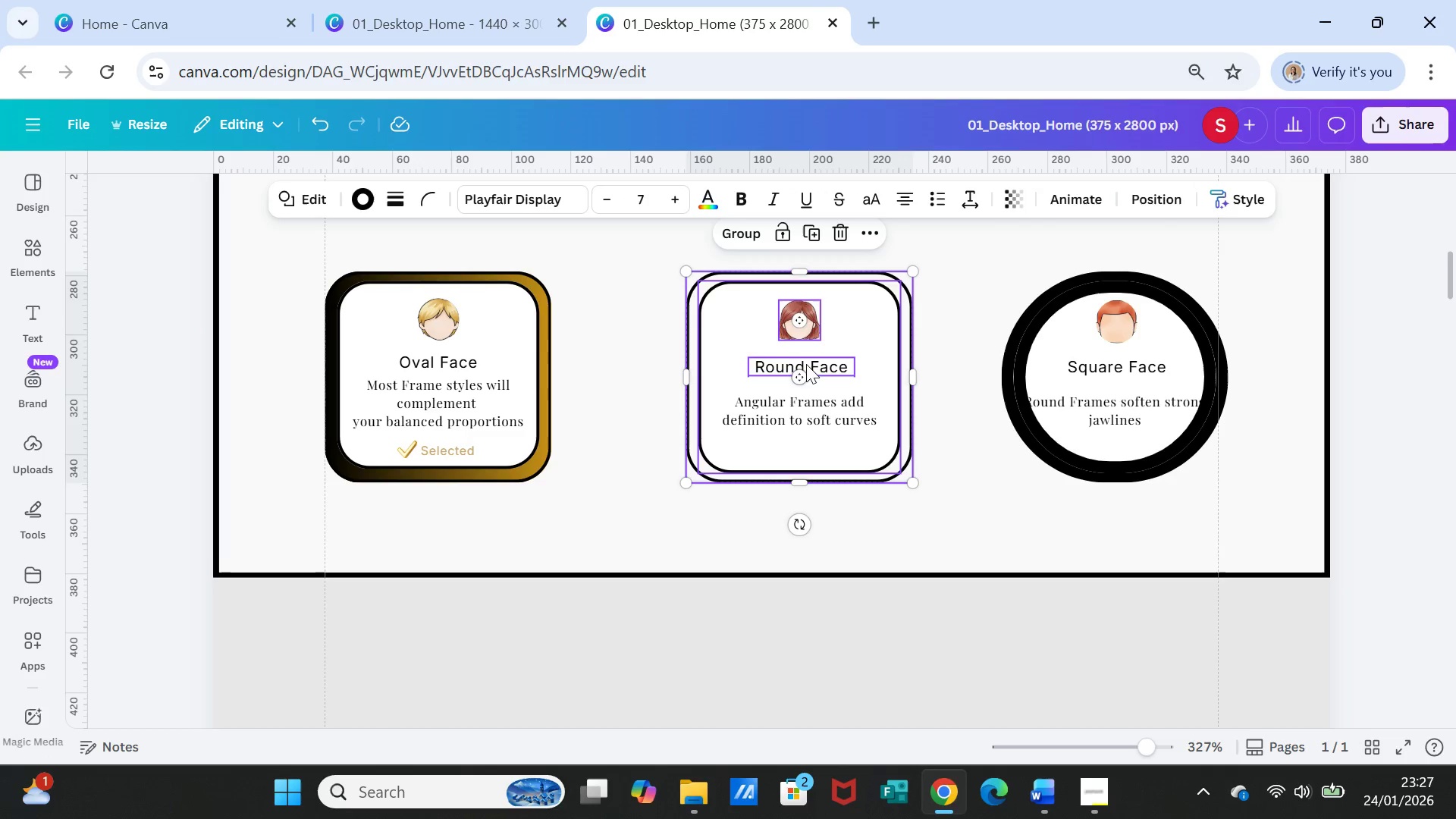 
left_click([806, 364])
 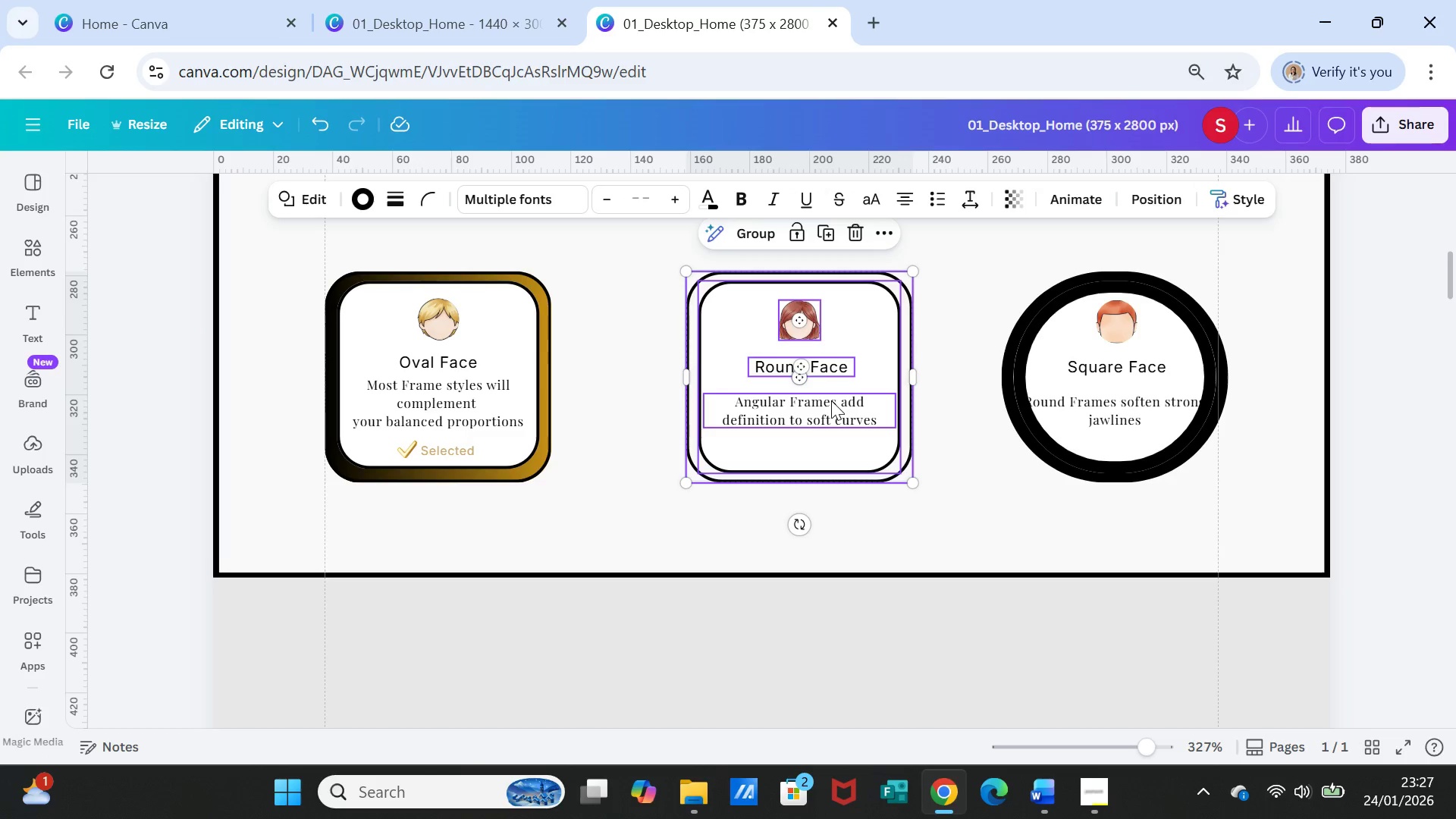 
left_click([831, 400])
 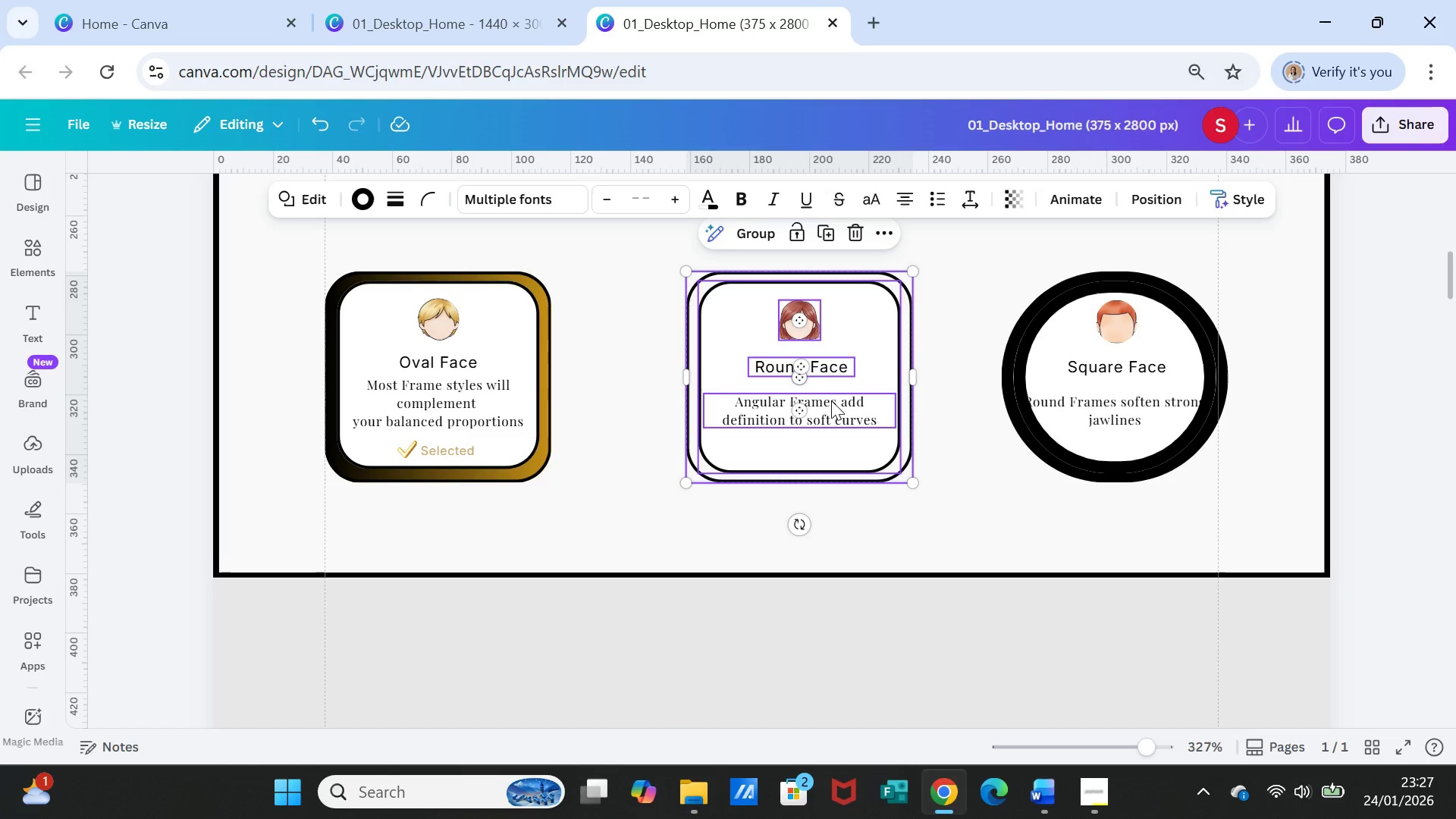 
right_click([831, 400])
 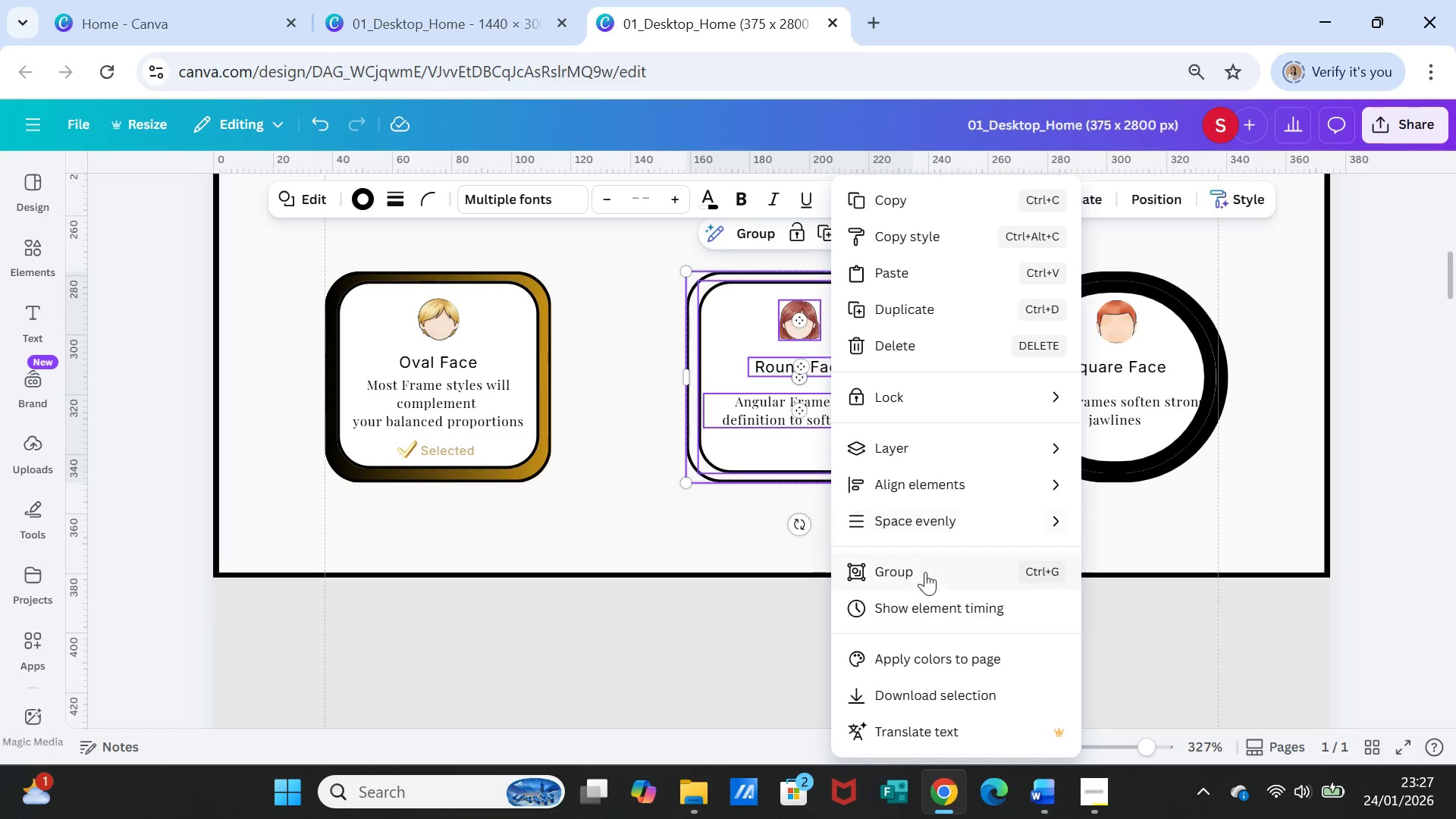 
left_click([924, 574])
 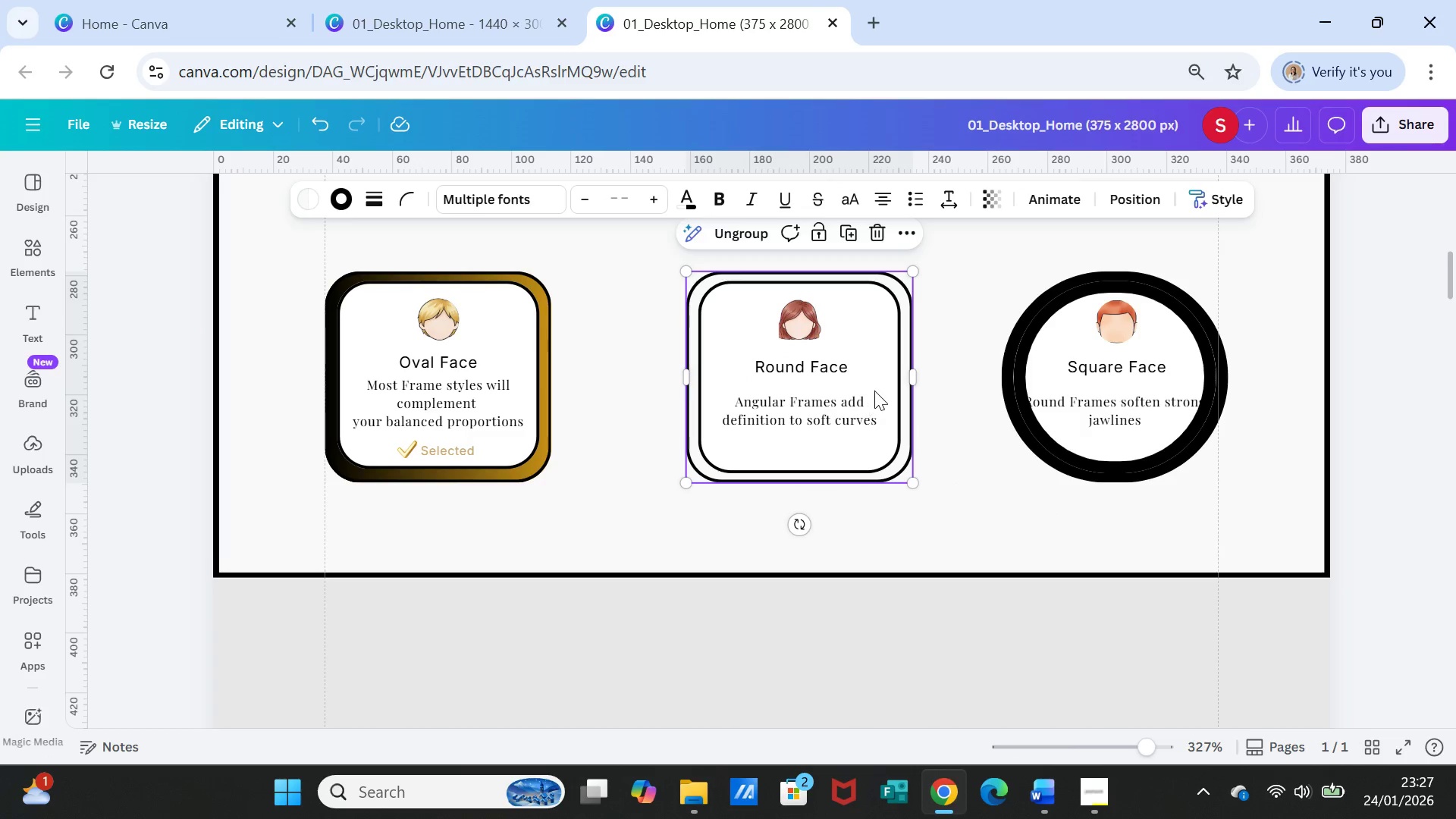 
left_click_drag(start_coordinate=[874, 391], to_coordinate=[850, 393])
 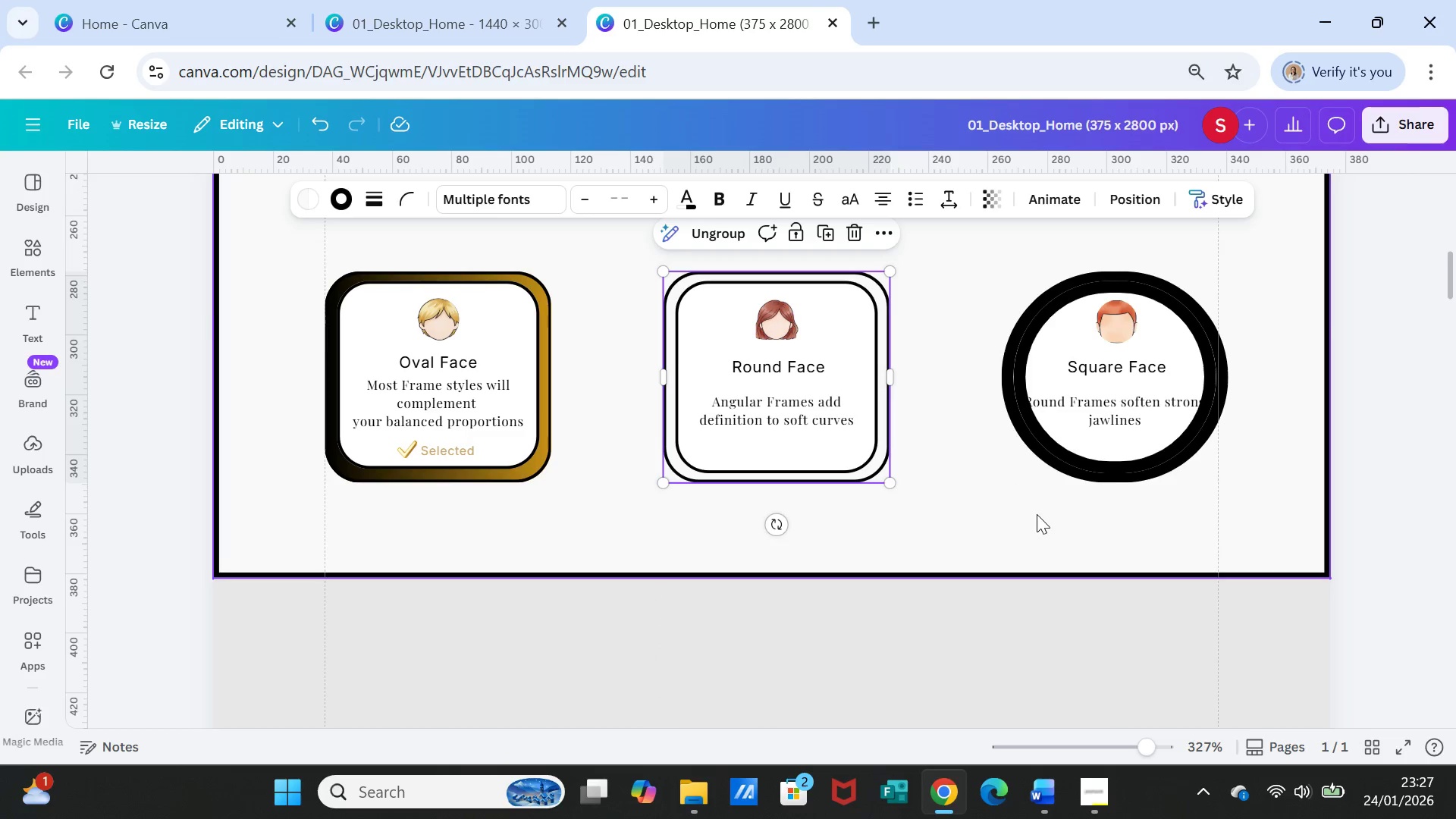 
left_click([1037, 514])
 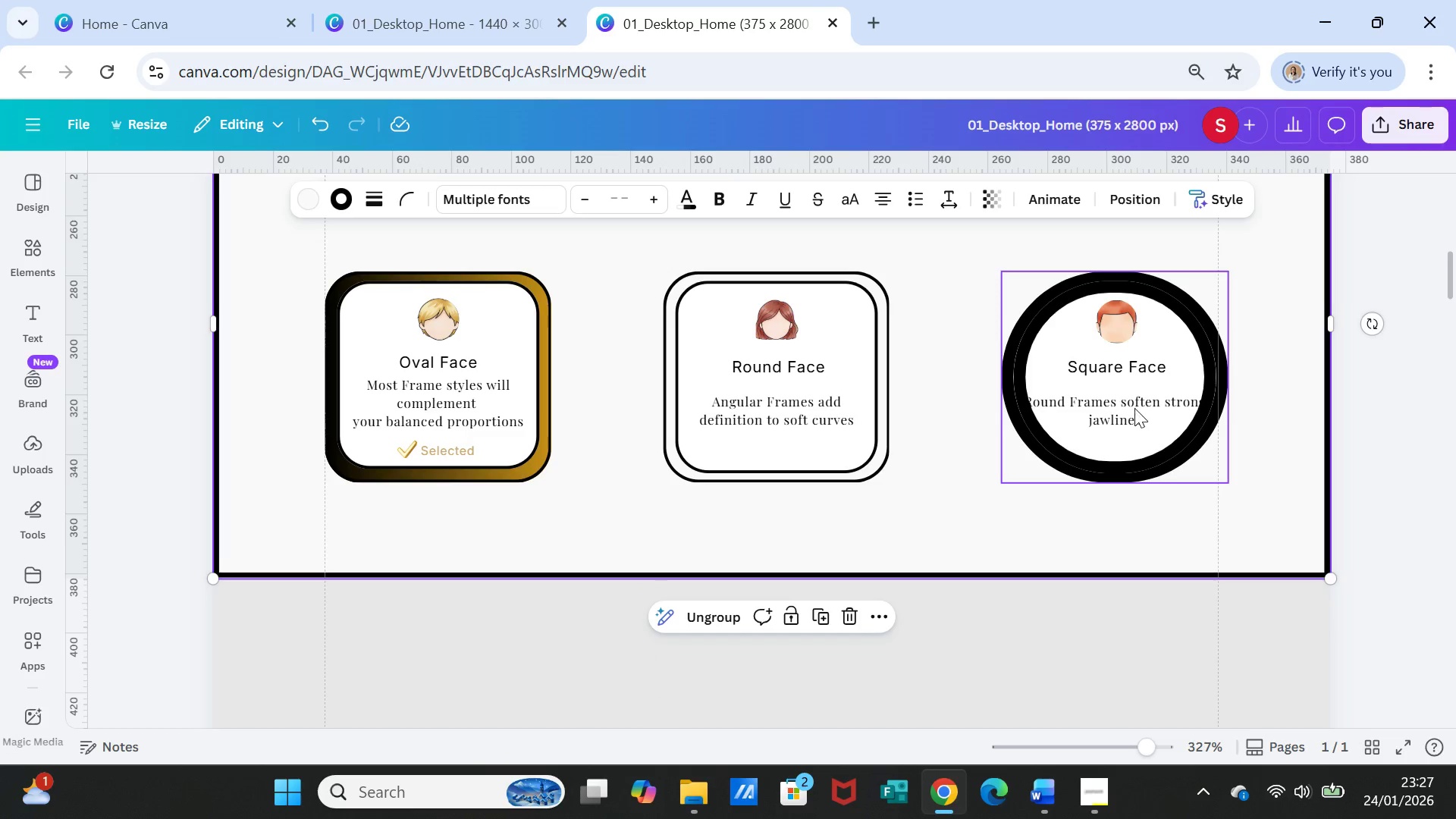 
left_click([1134, 408])
 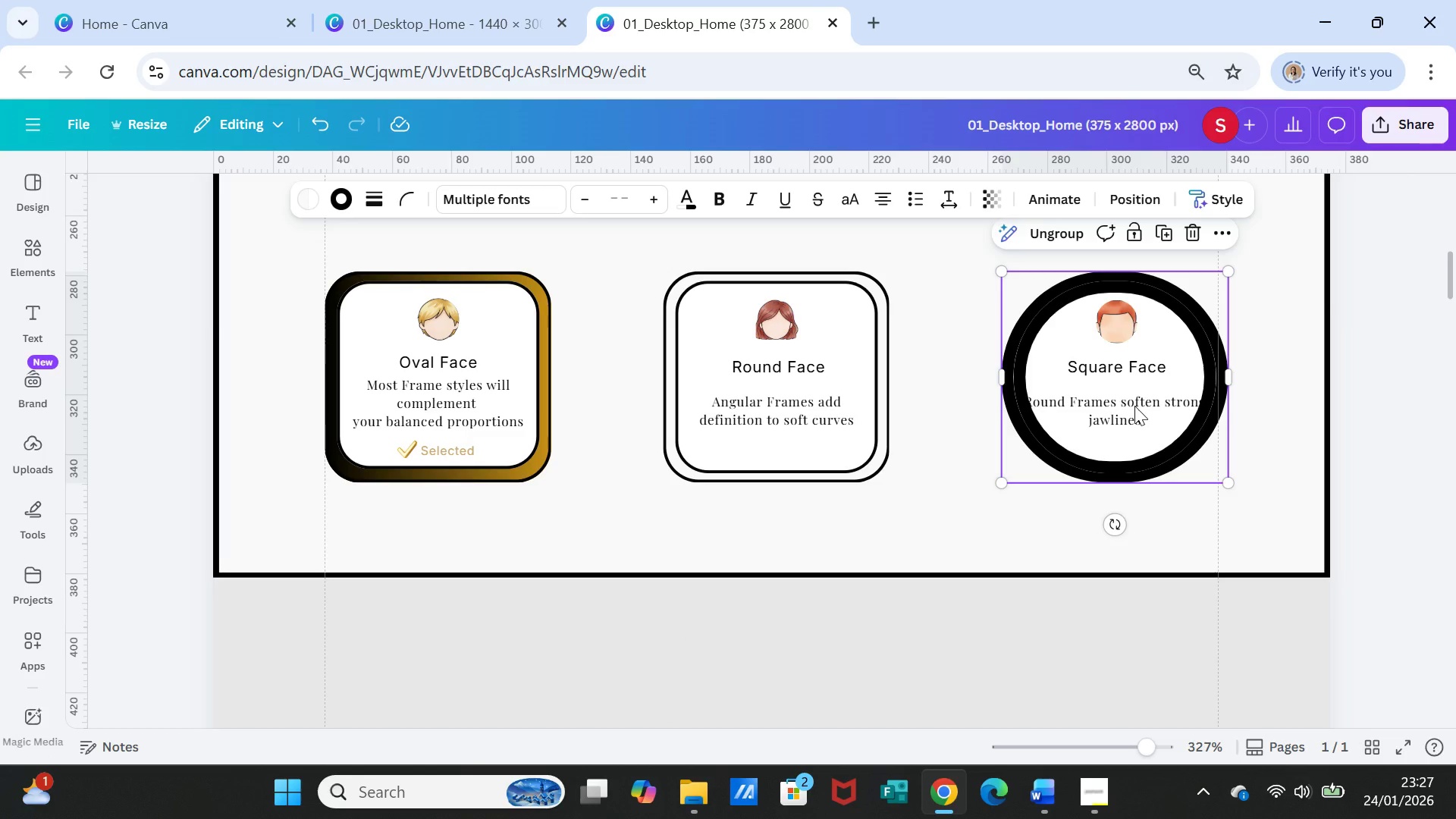 
right_click([1134, 406])
 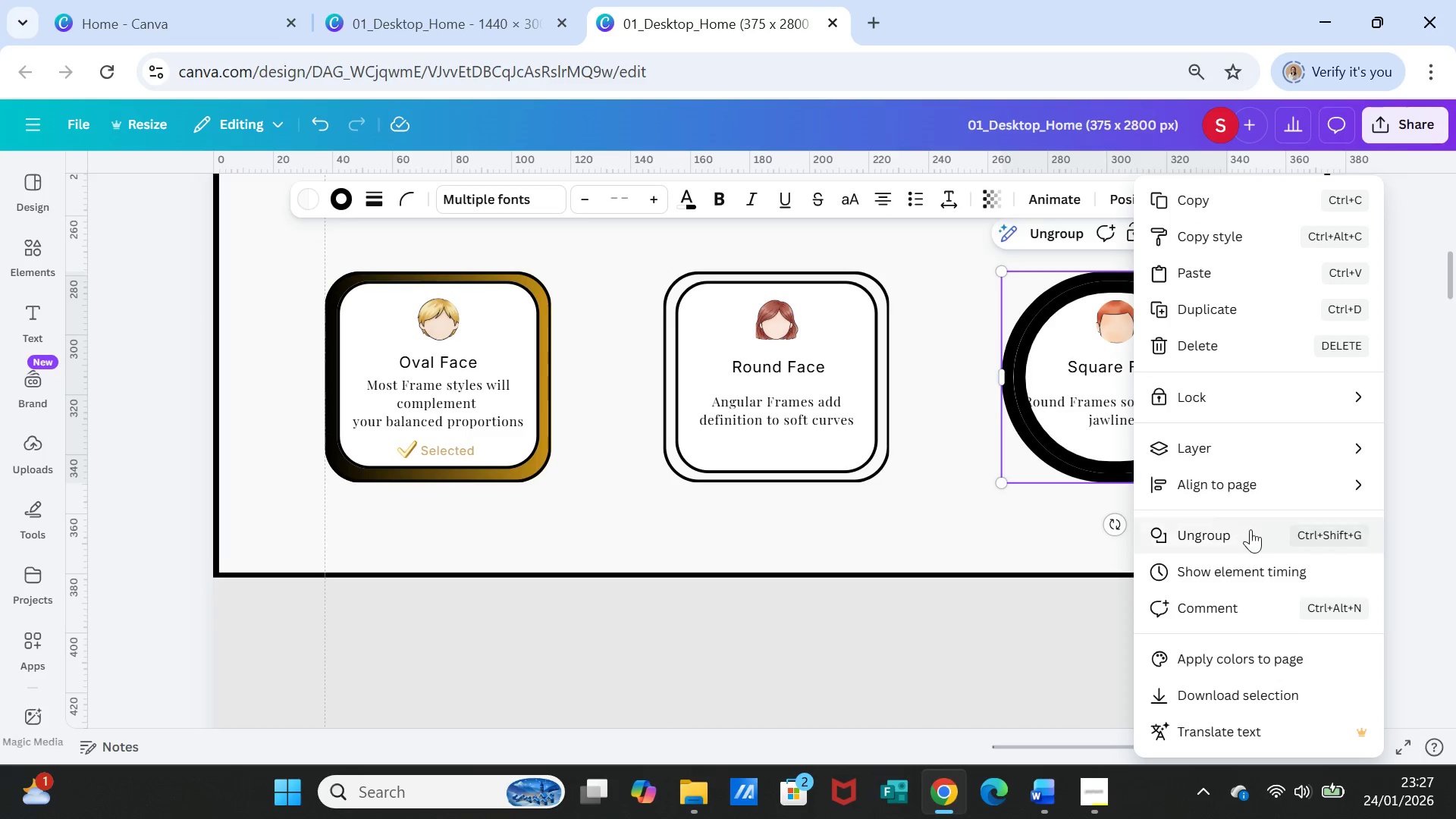 
left_click([1250, 530])
 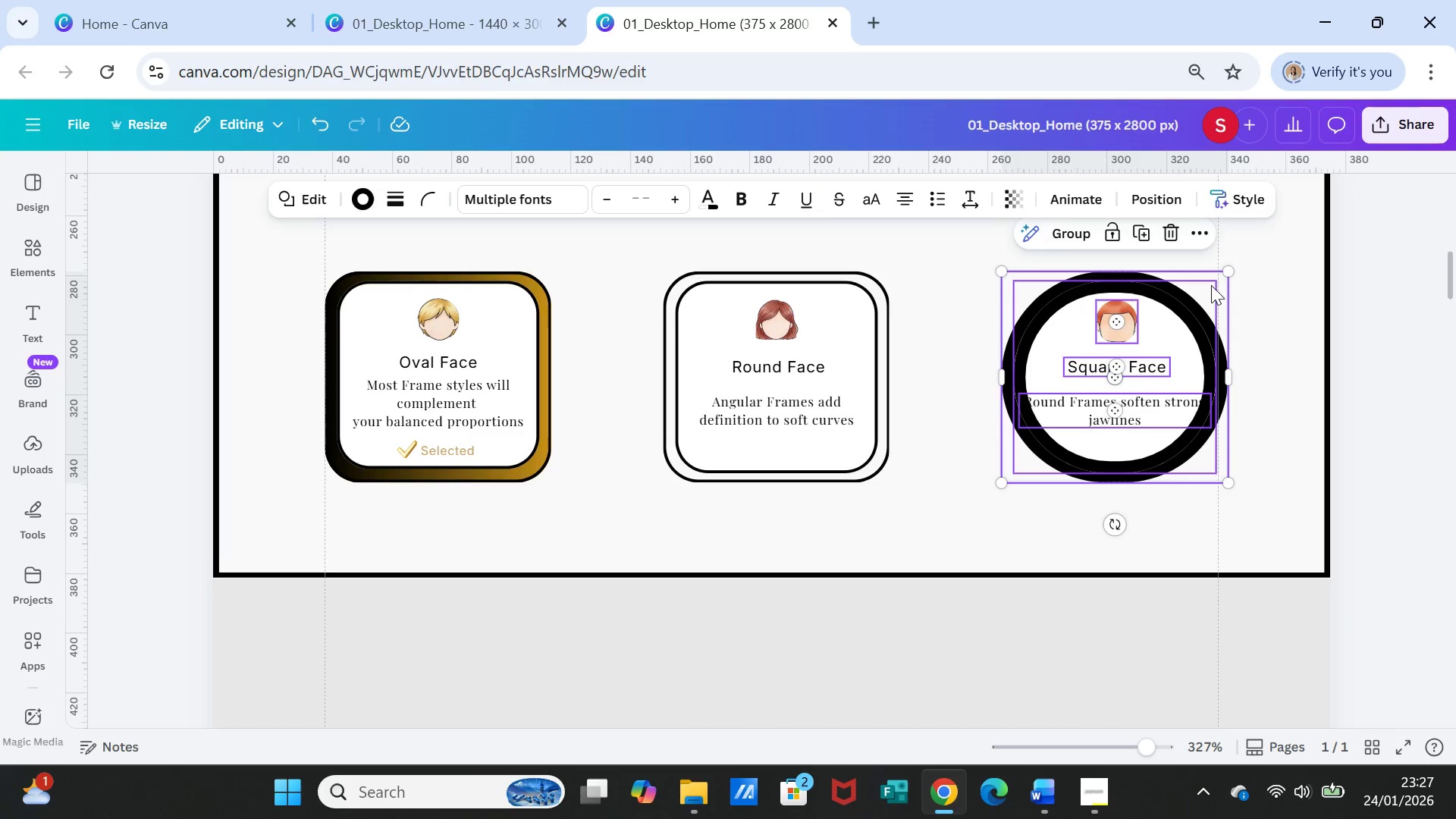 
left_click([1272, 304])
 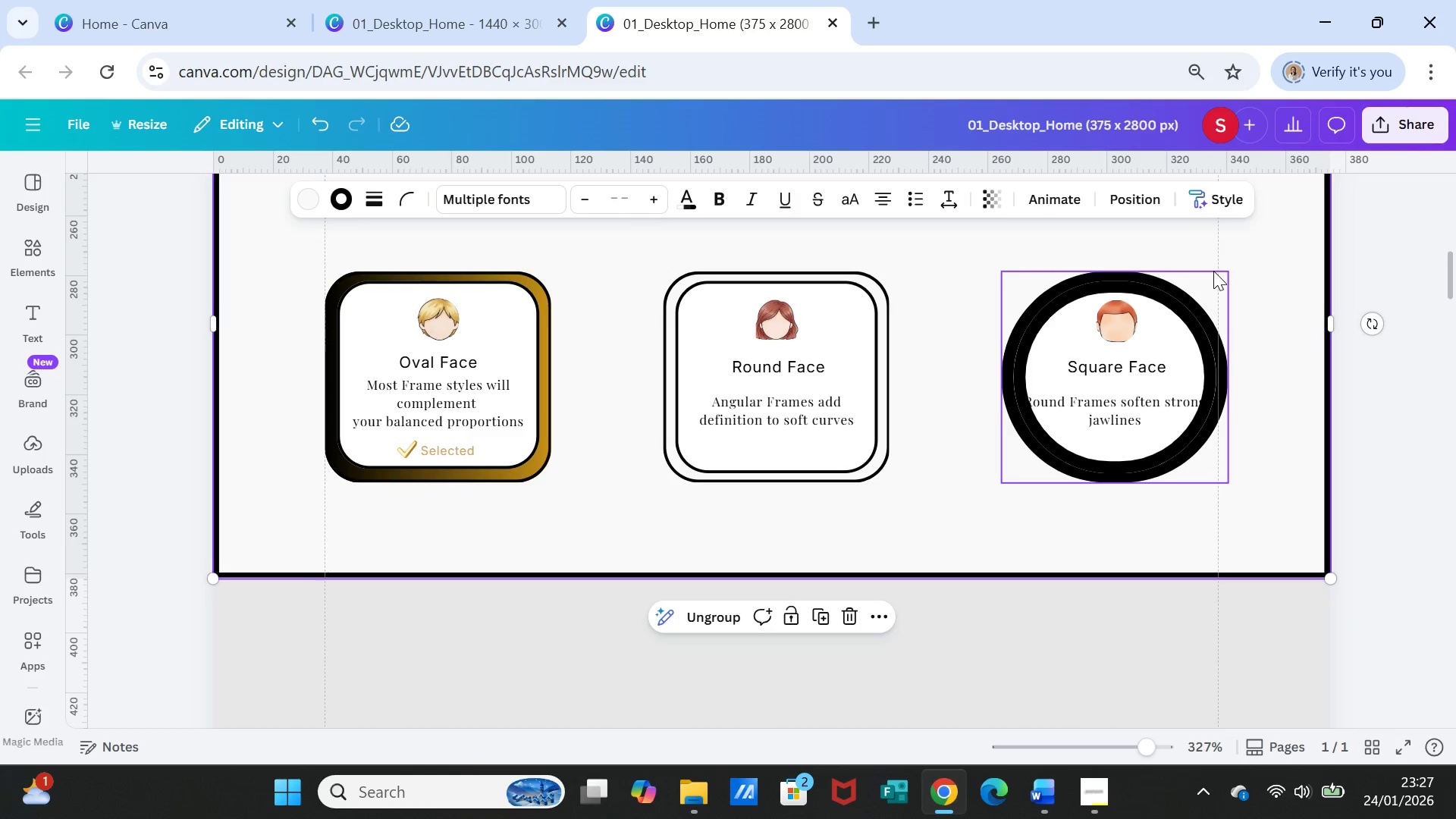 
left_click([1213, 271])
 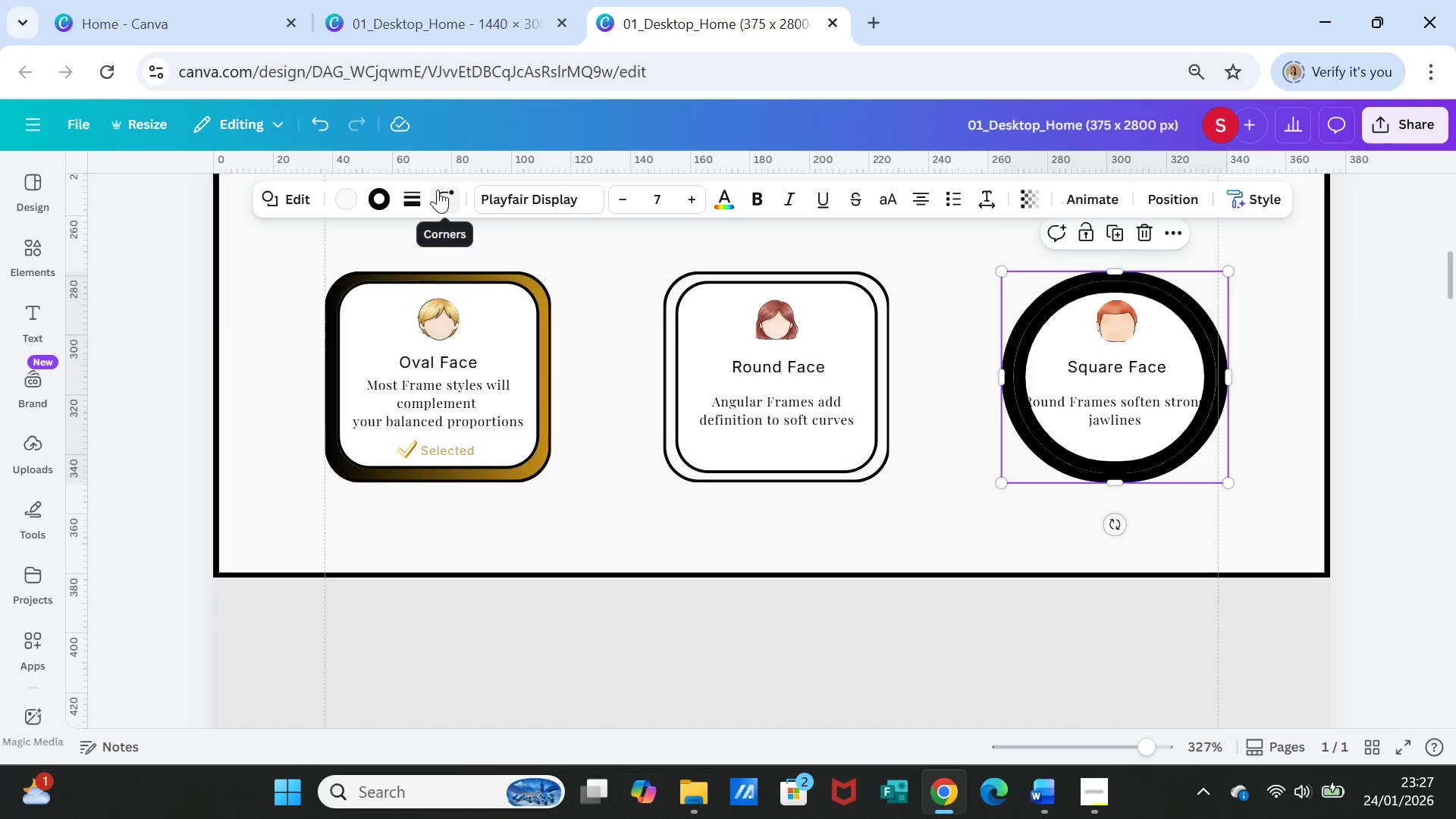 
left_click([438, 190])
 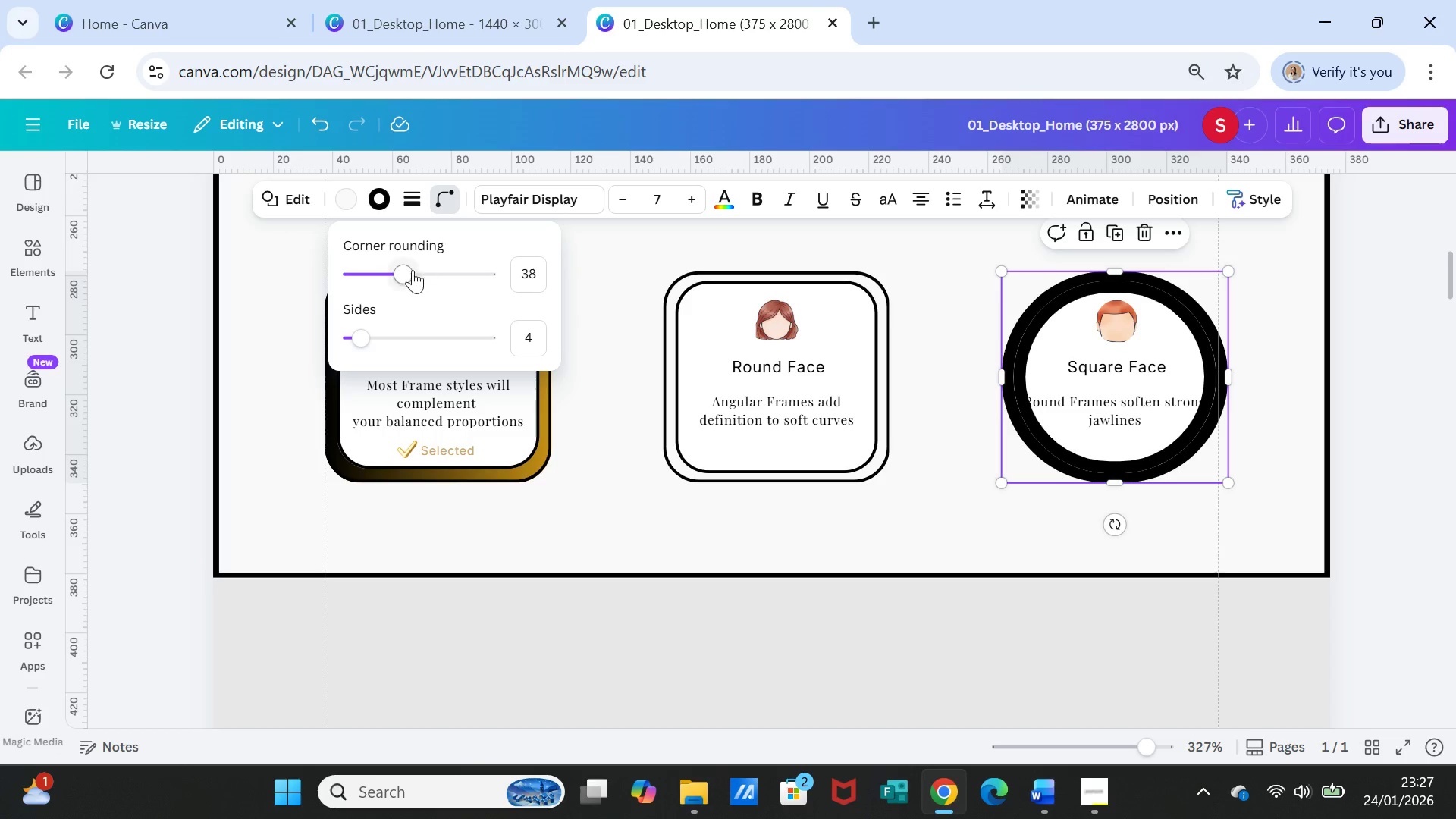 
left_click_drag(start_coordinate=[406, 273], to_coordinate=[366, 259])
 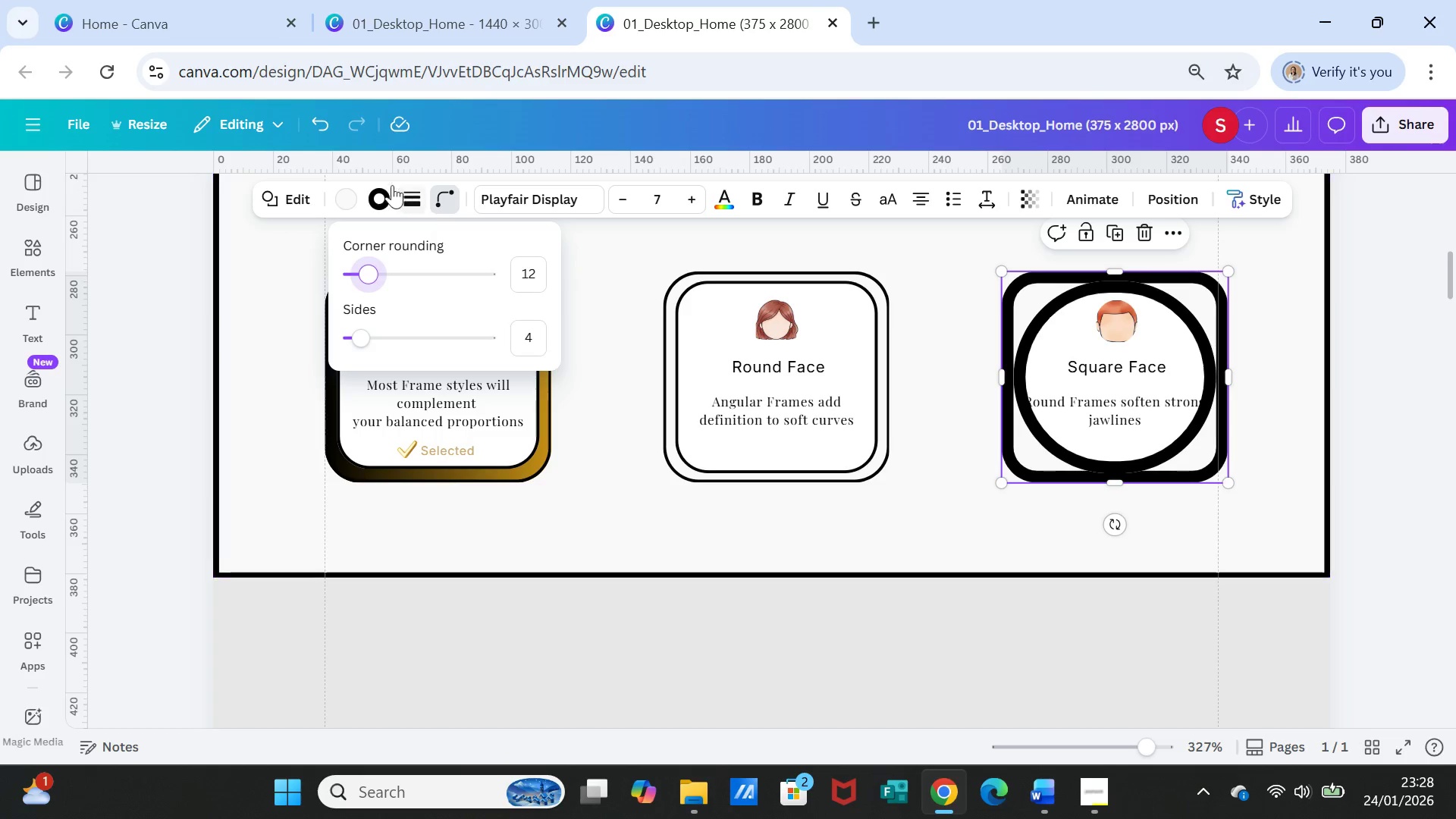 
left_click([410, 197])
 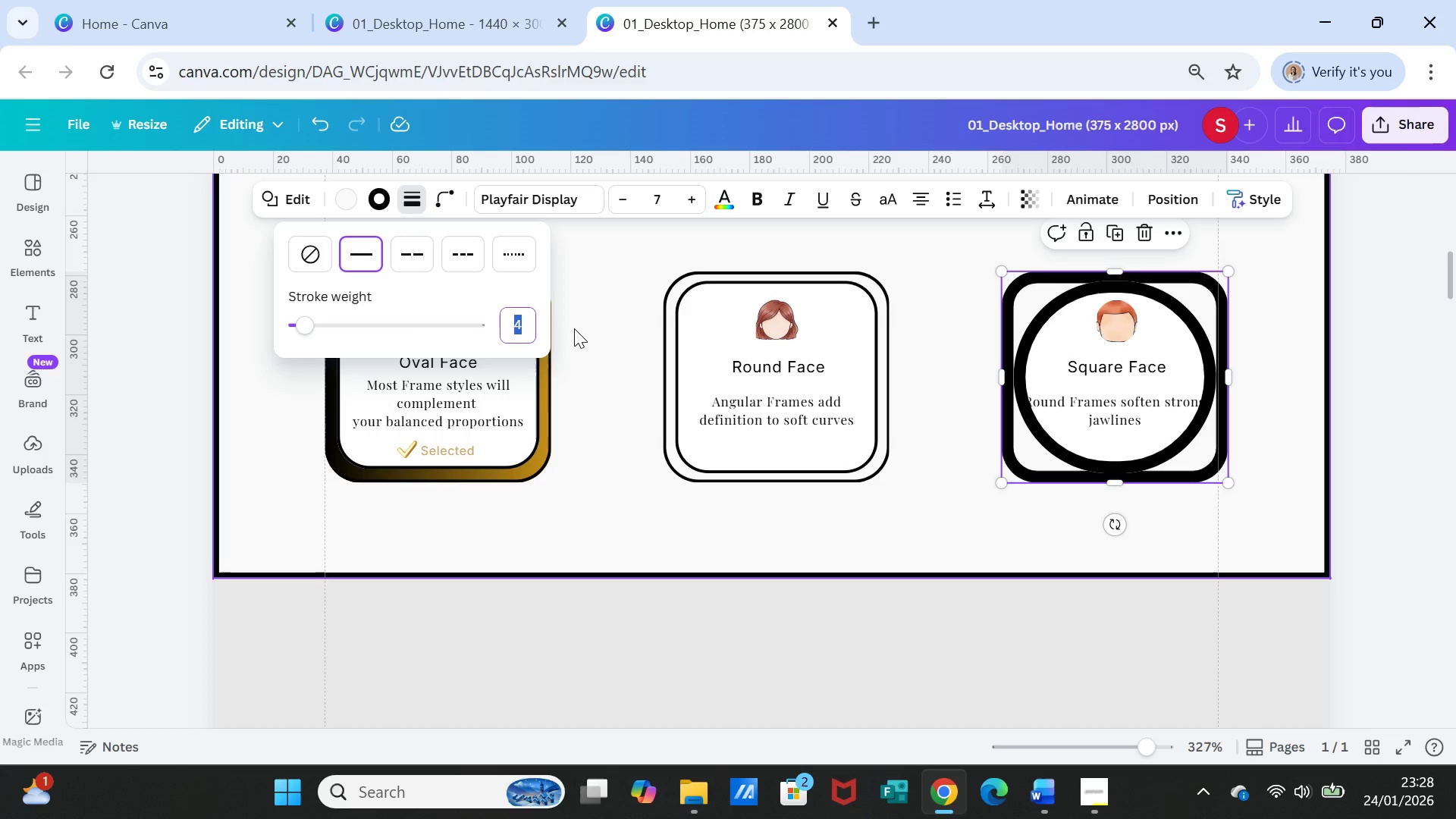 
key(1)
 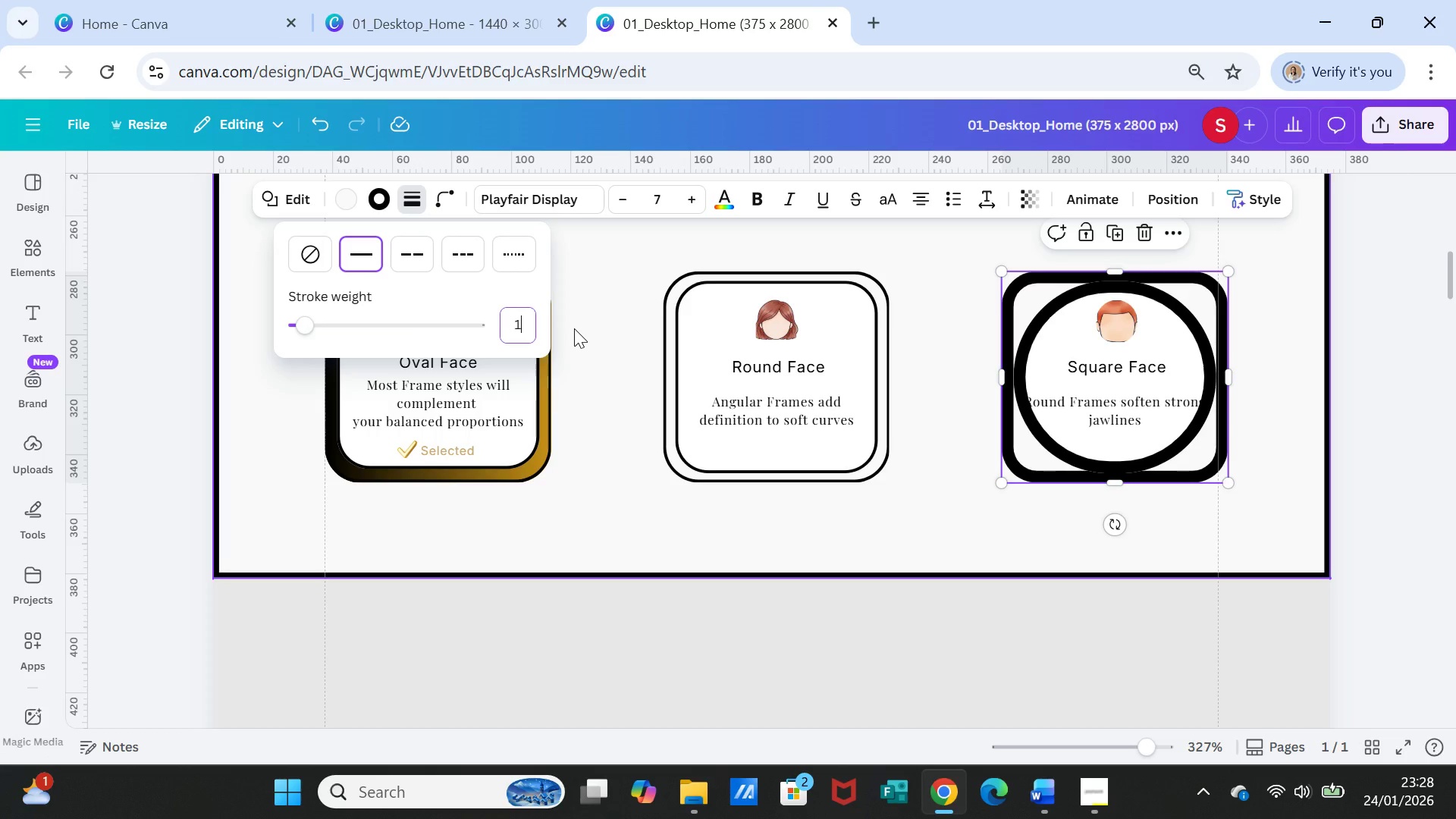 
key(Enter)
 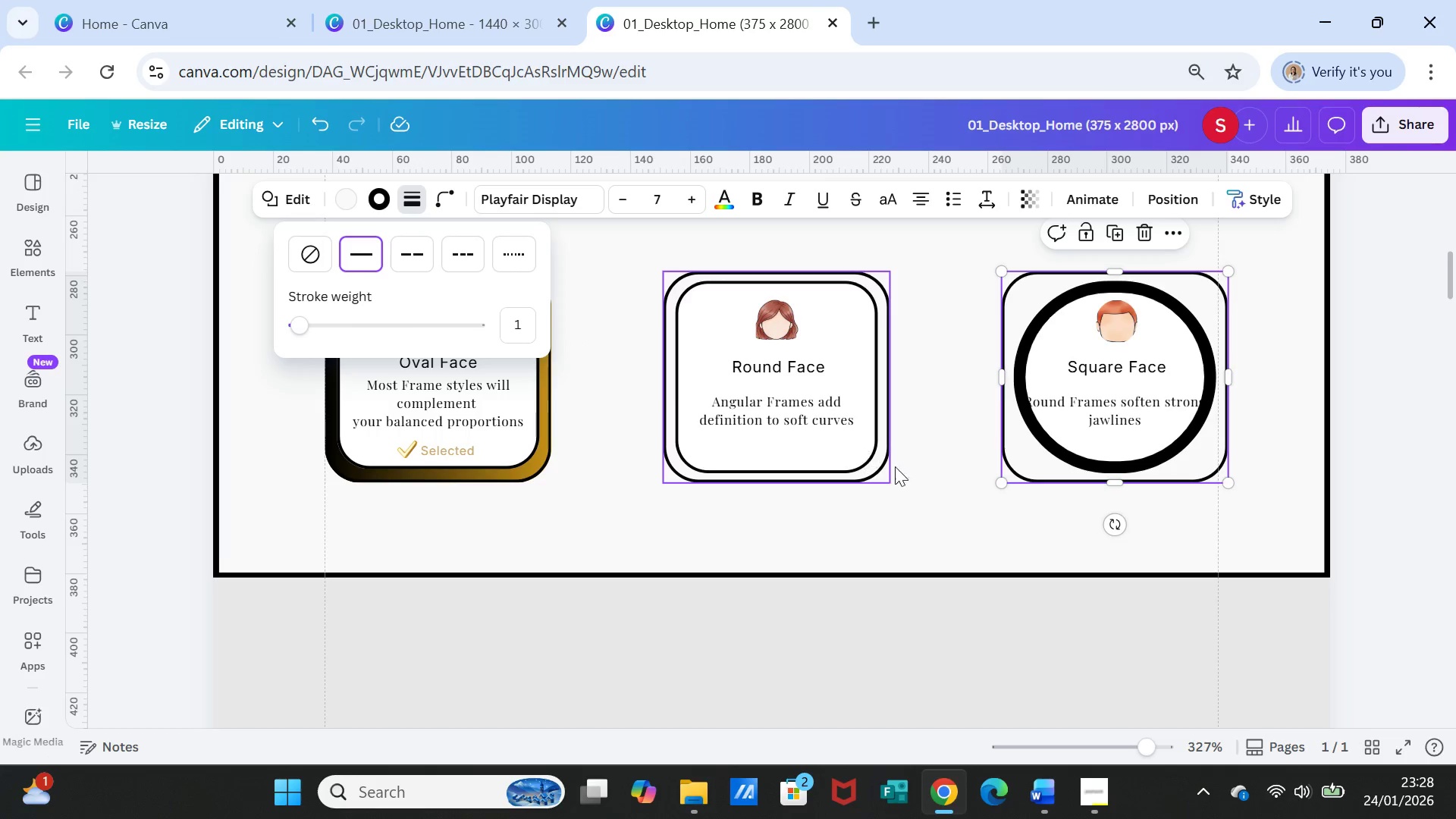 
left_click([927, 486])
 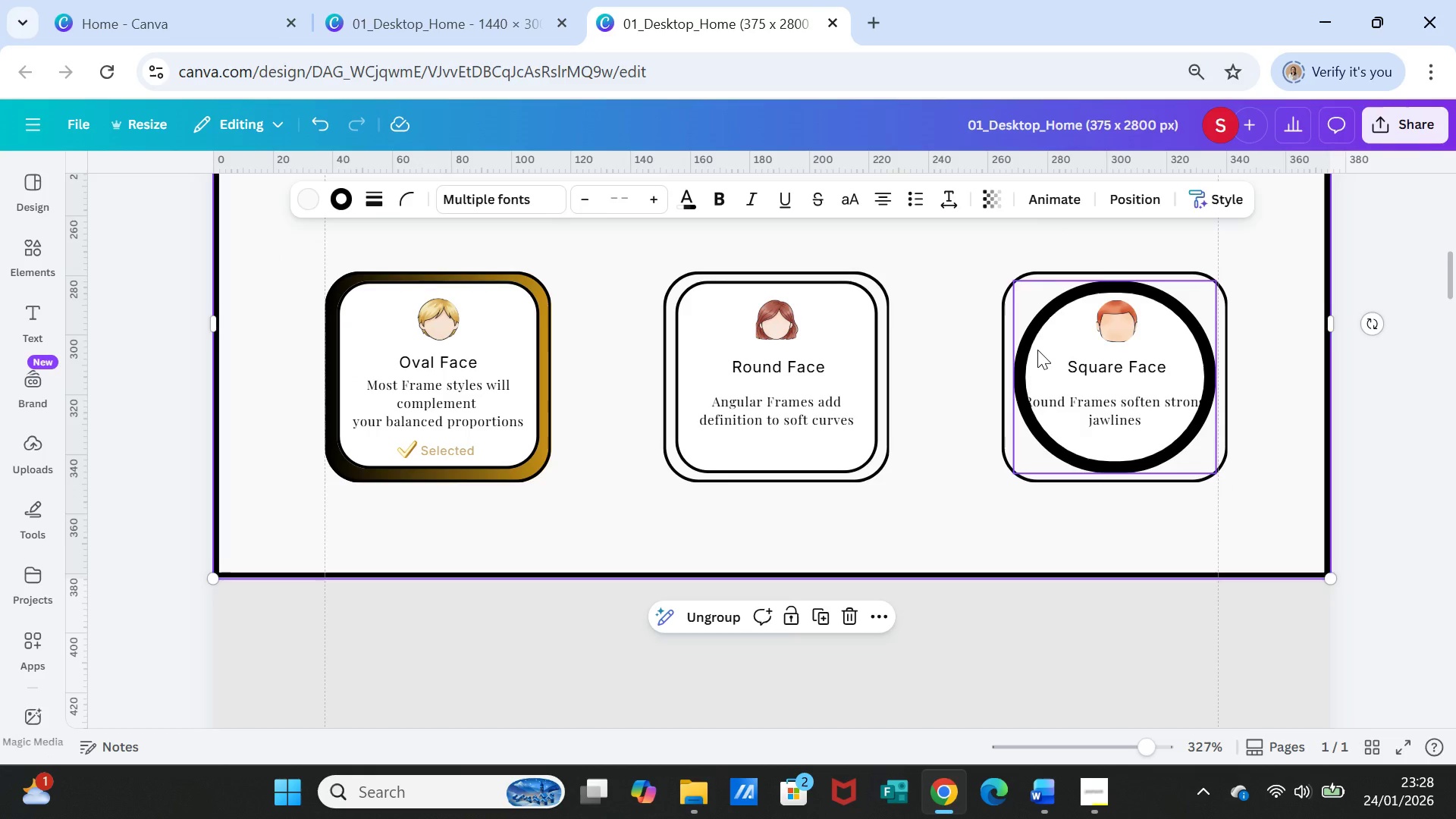 
left_click([1037, 350])
 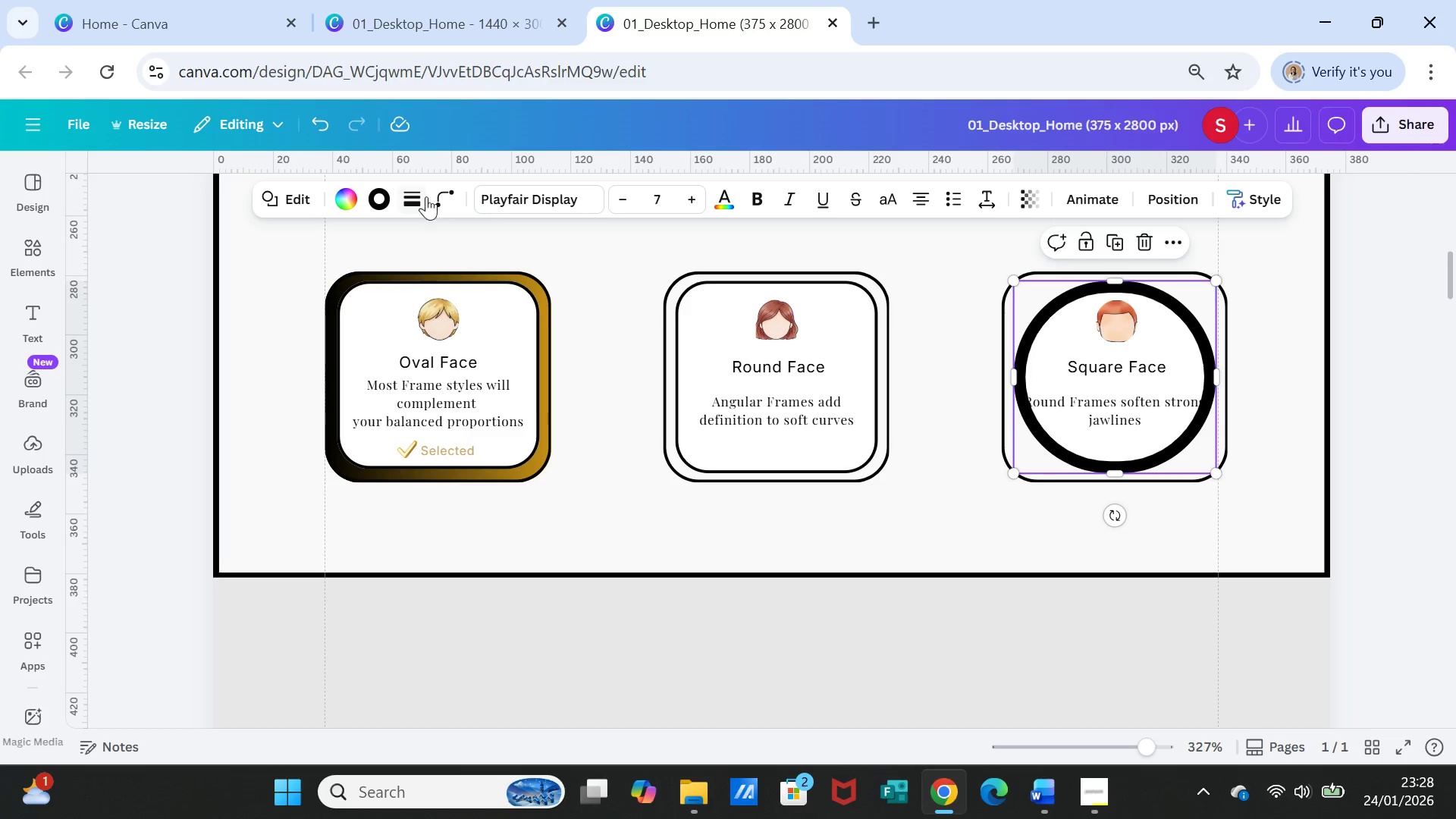 
left_click([436, 196])
 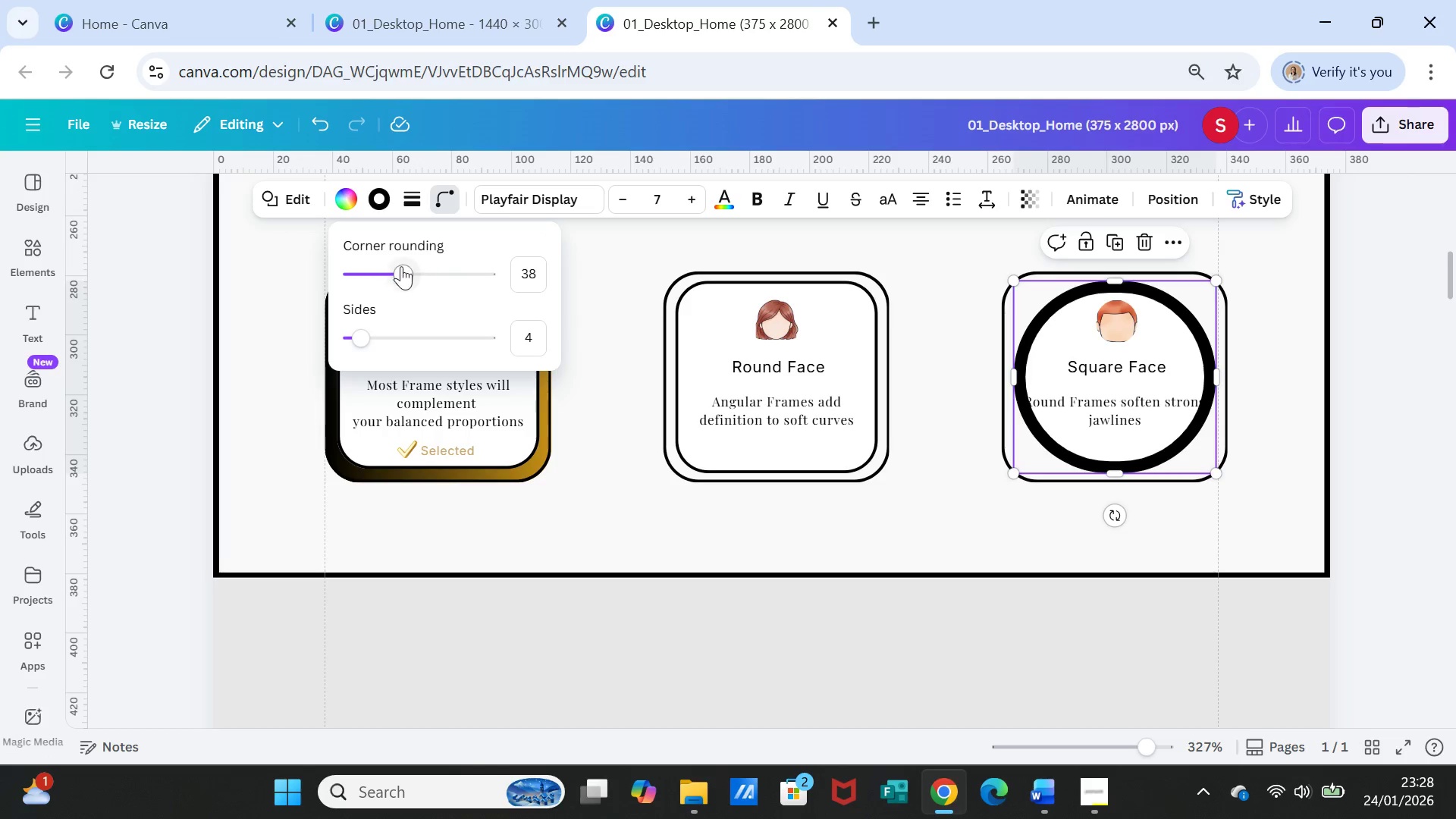 
left_click_drag(start_coordinate=[401, 266], to_coordinate=[366, 261])
 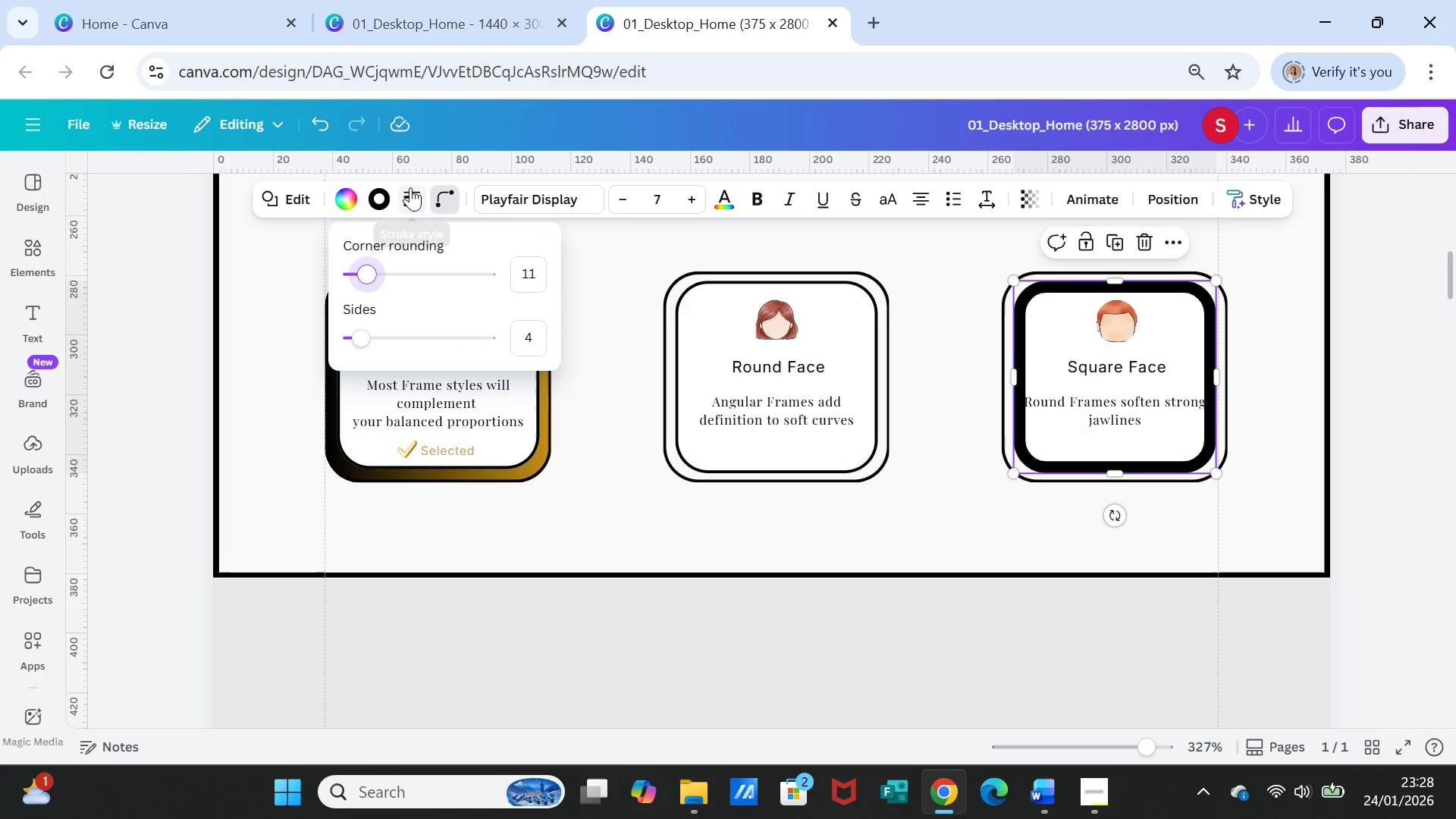 
left_click([408, 187])
 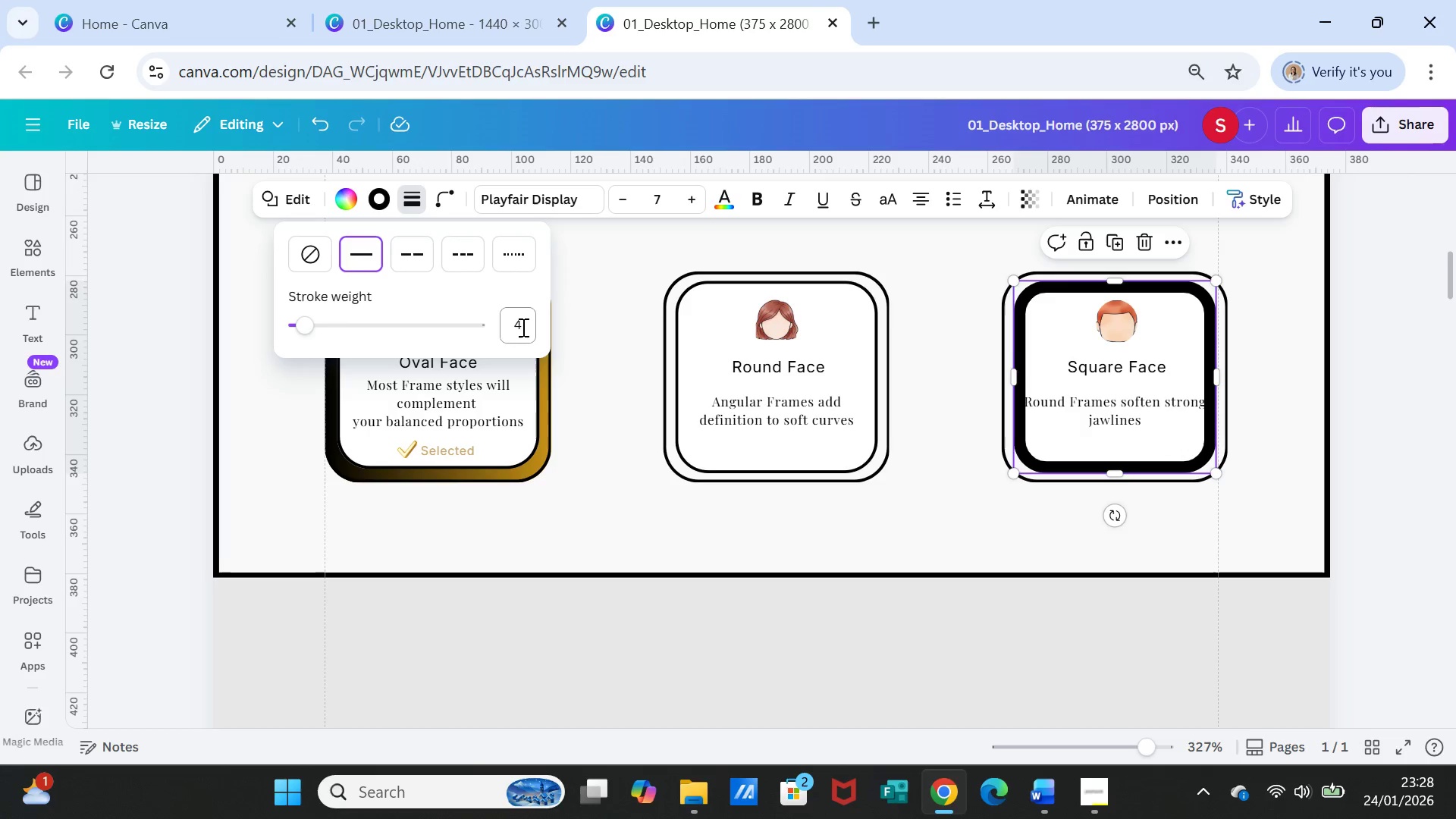 
left_click([522, 325])
 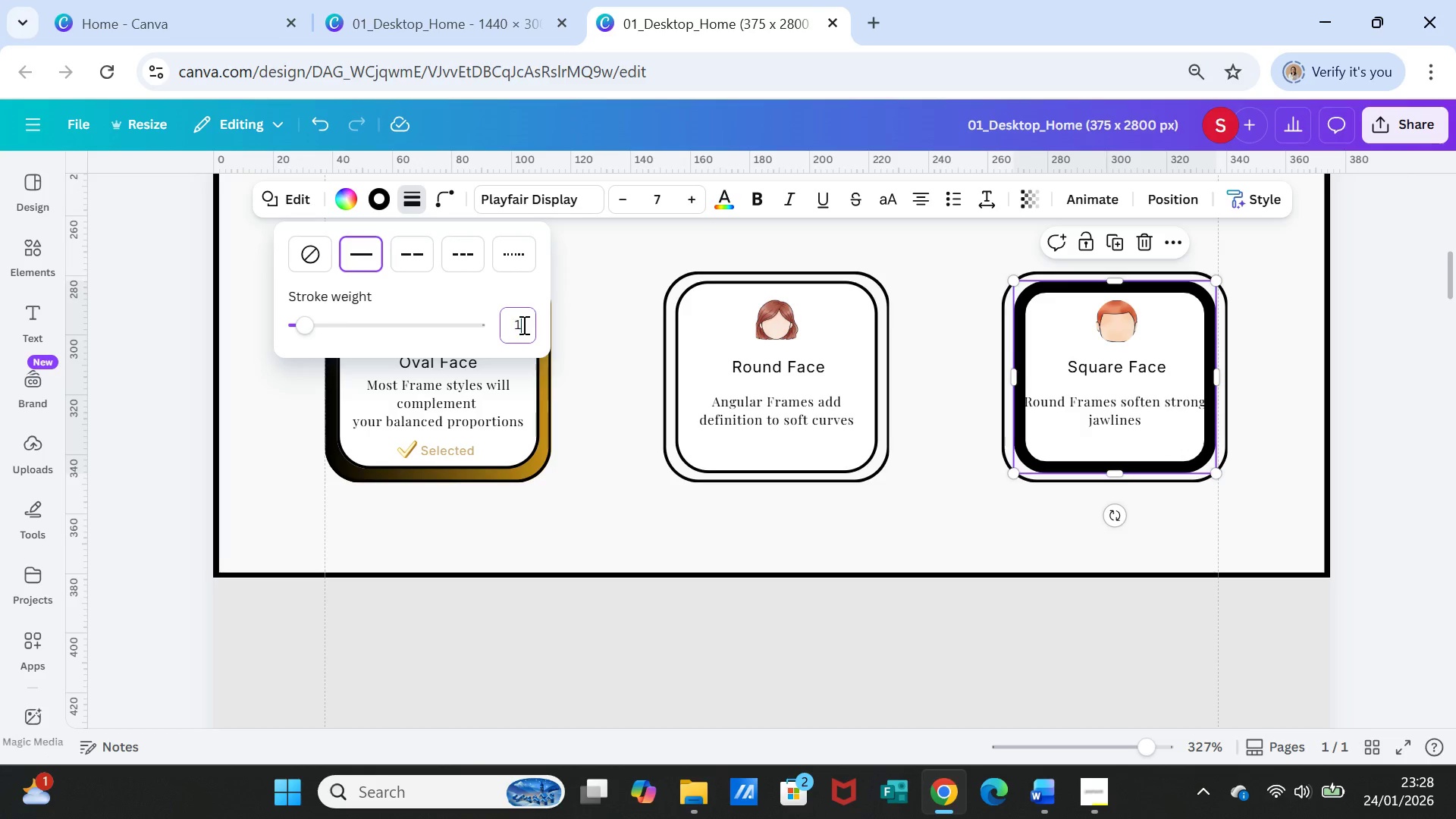 
key(1)
 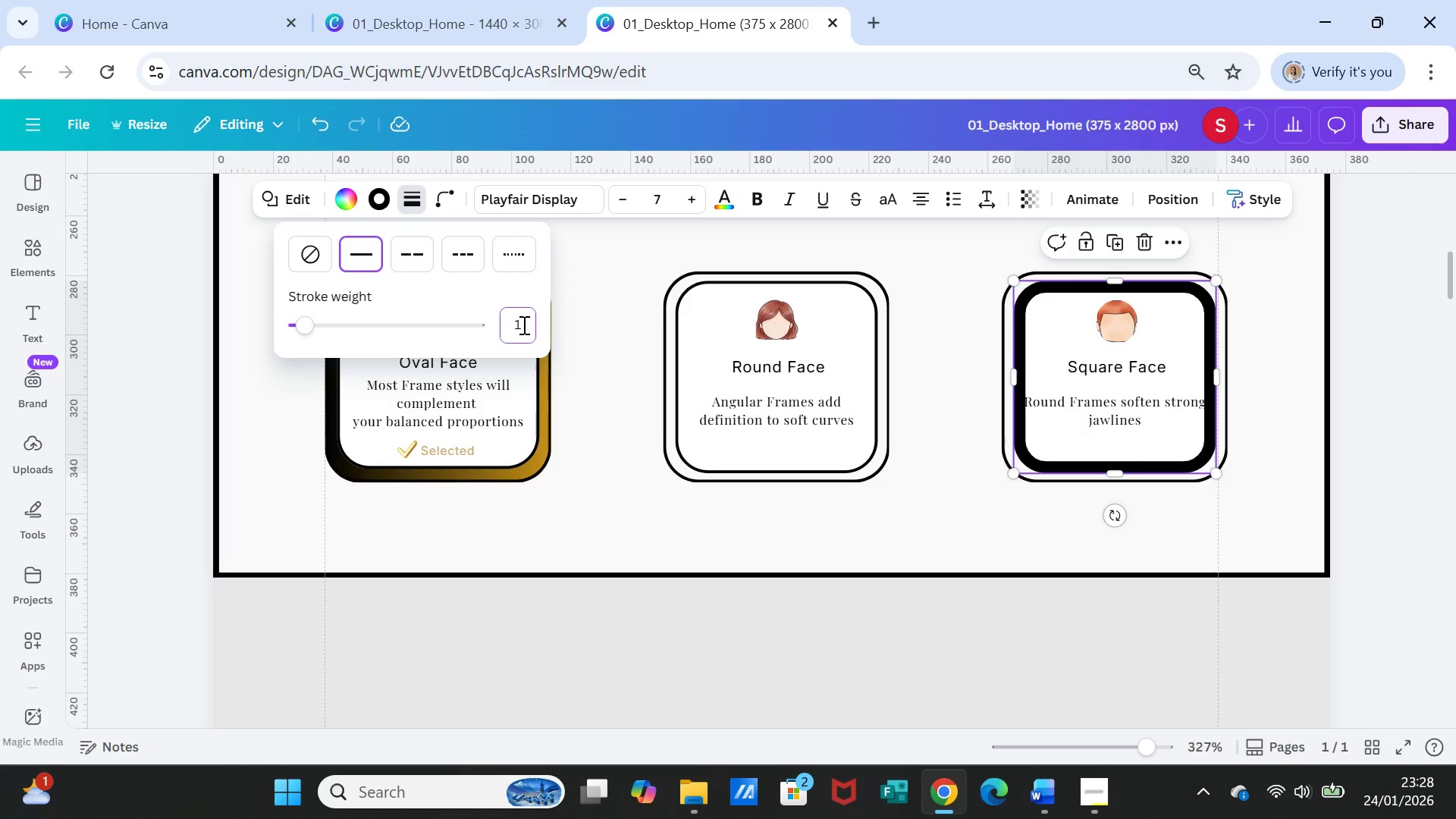 
key(Enter)
 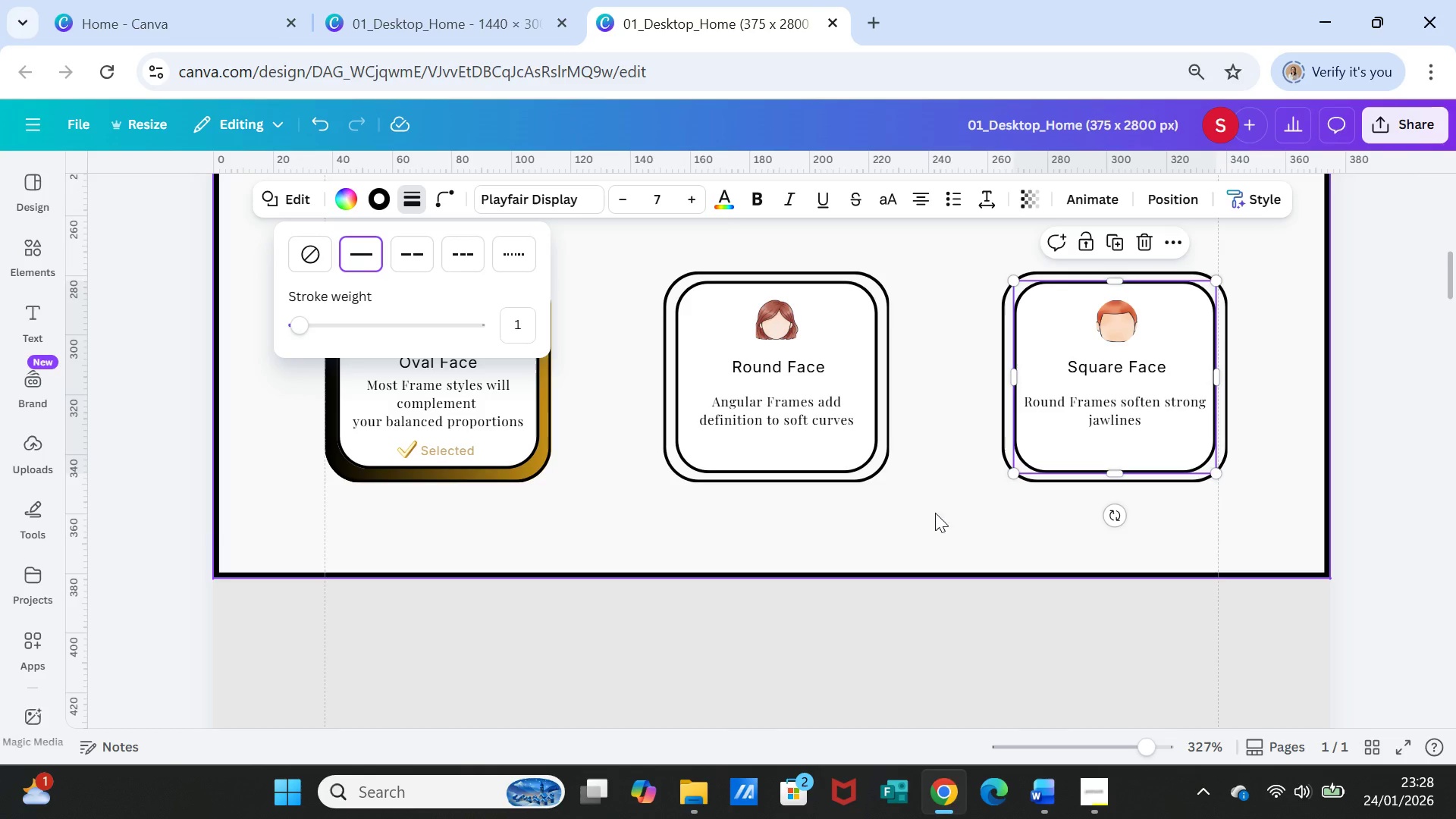 
left_click([940, 509])
 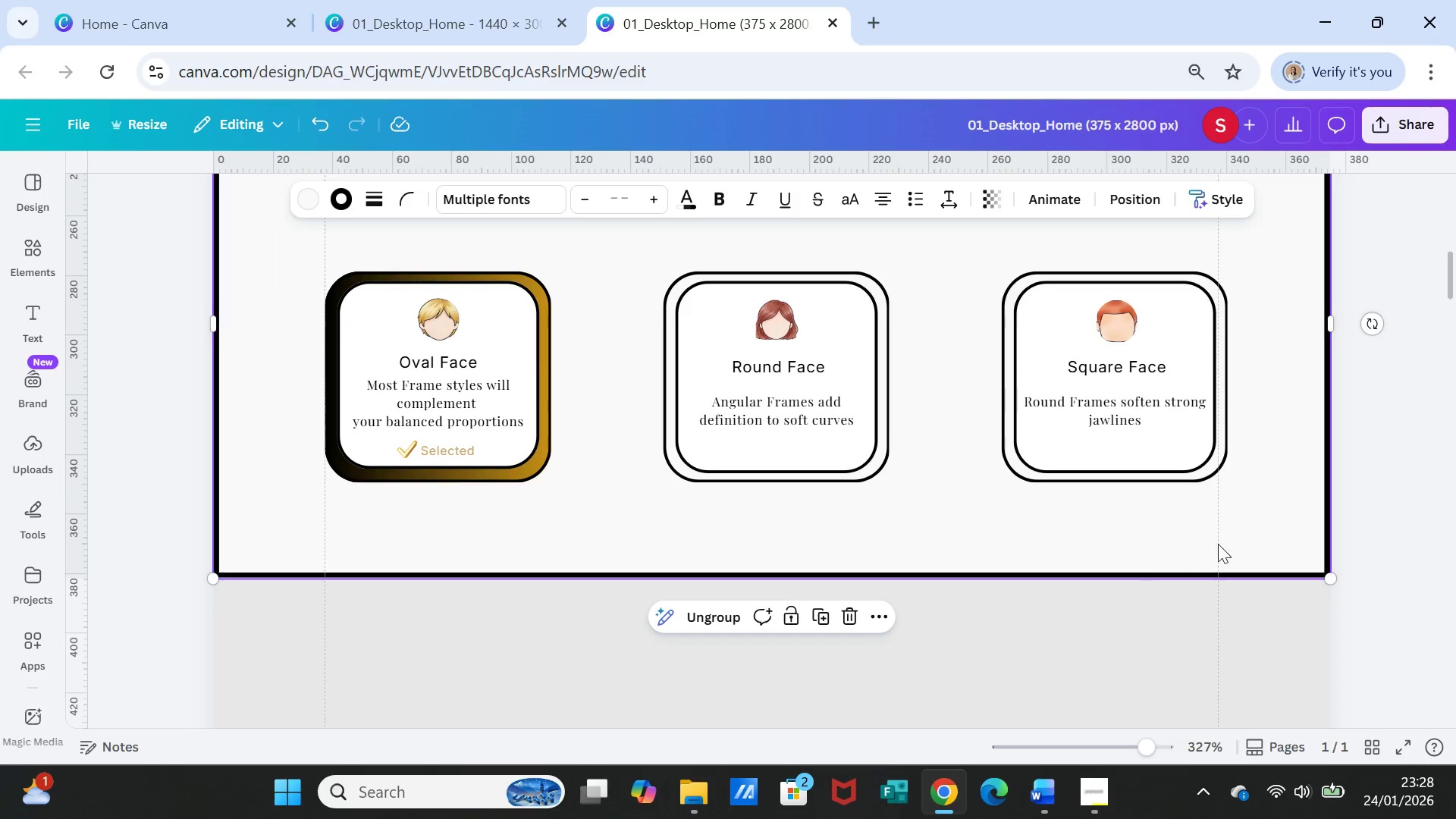 
scroll: coordinate [1122, 560], scroll_direction: down, amount: 28.0
 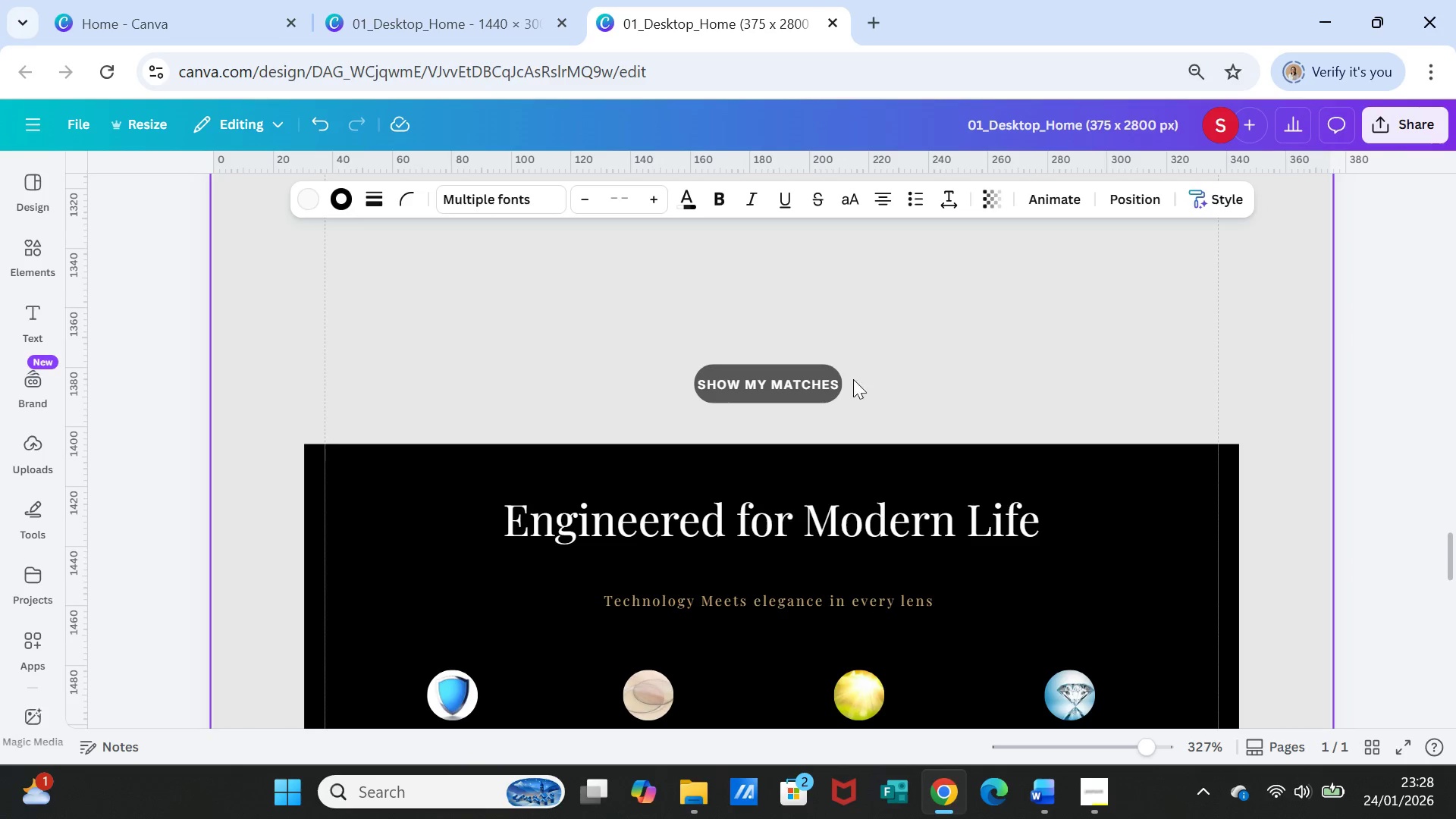 
left_click([824, 378])
 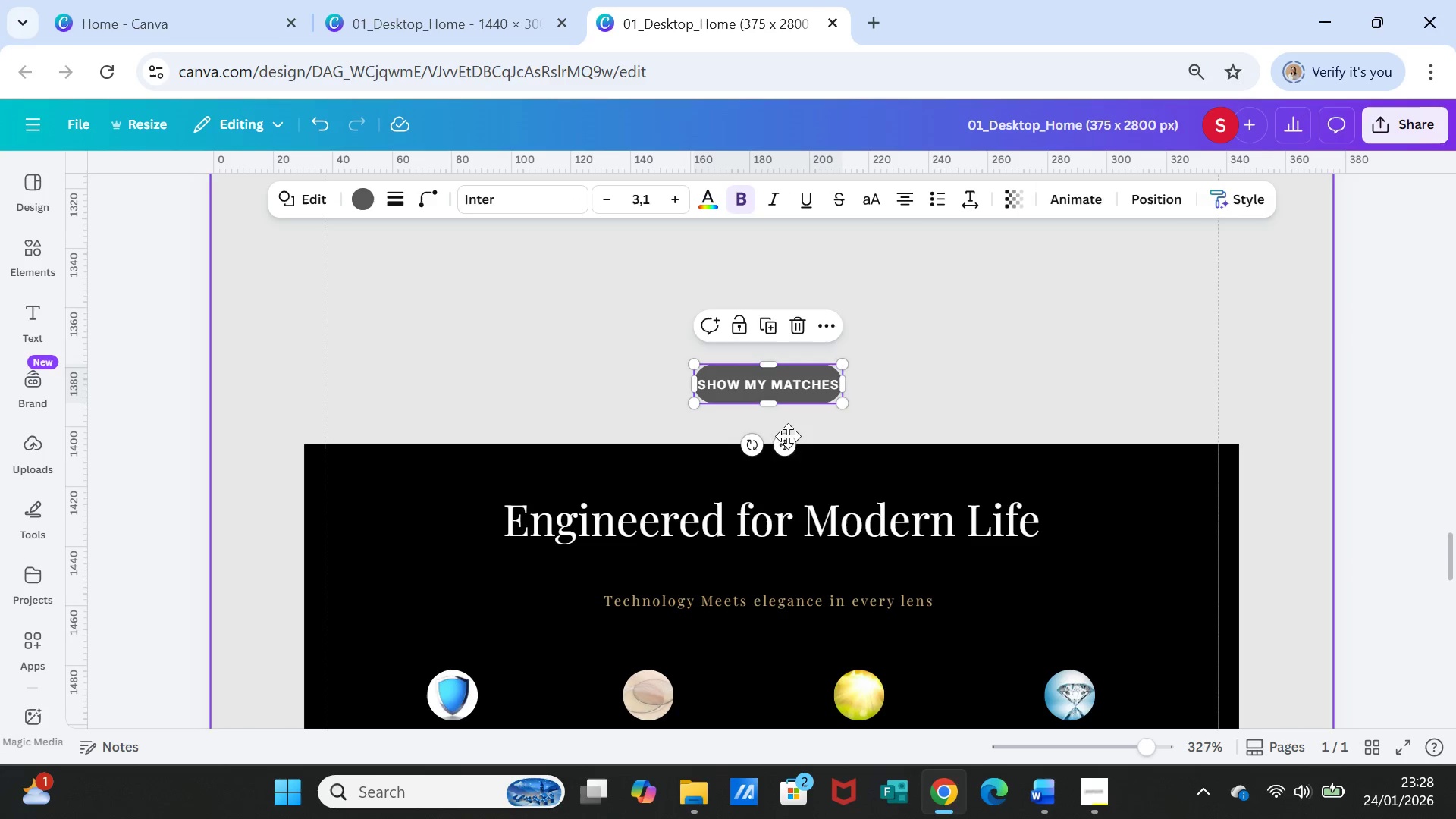 
left_click_drag(start_coordinate=[786, 444], to_coordinate=[808, 290])
 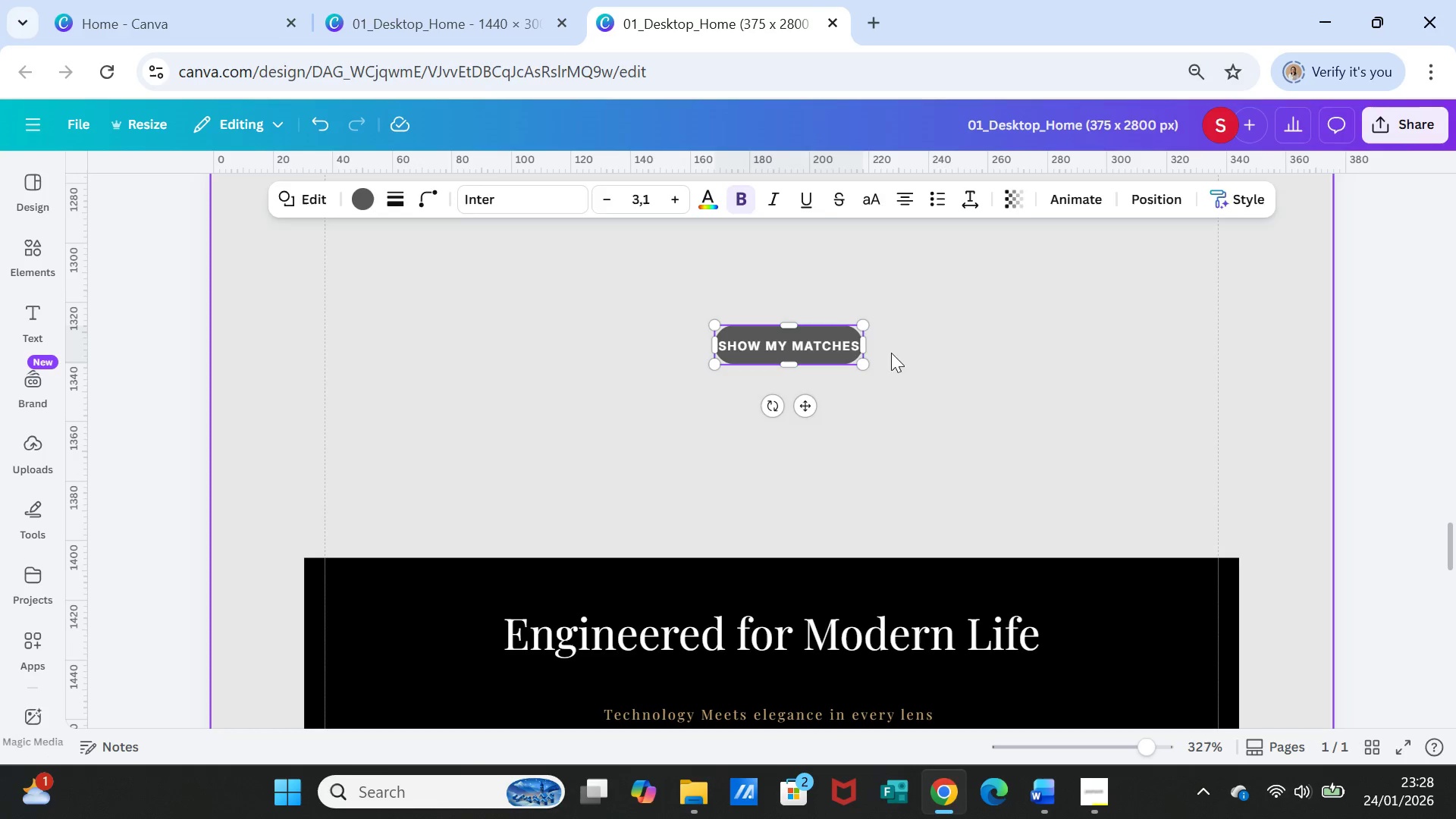 
scroll: coordinate [808, 290], scroll_direction: up, amount: 12.0
 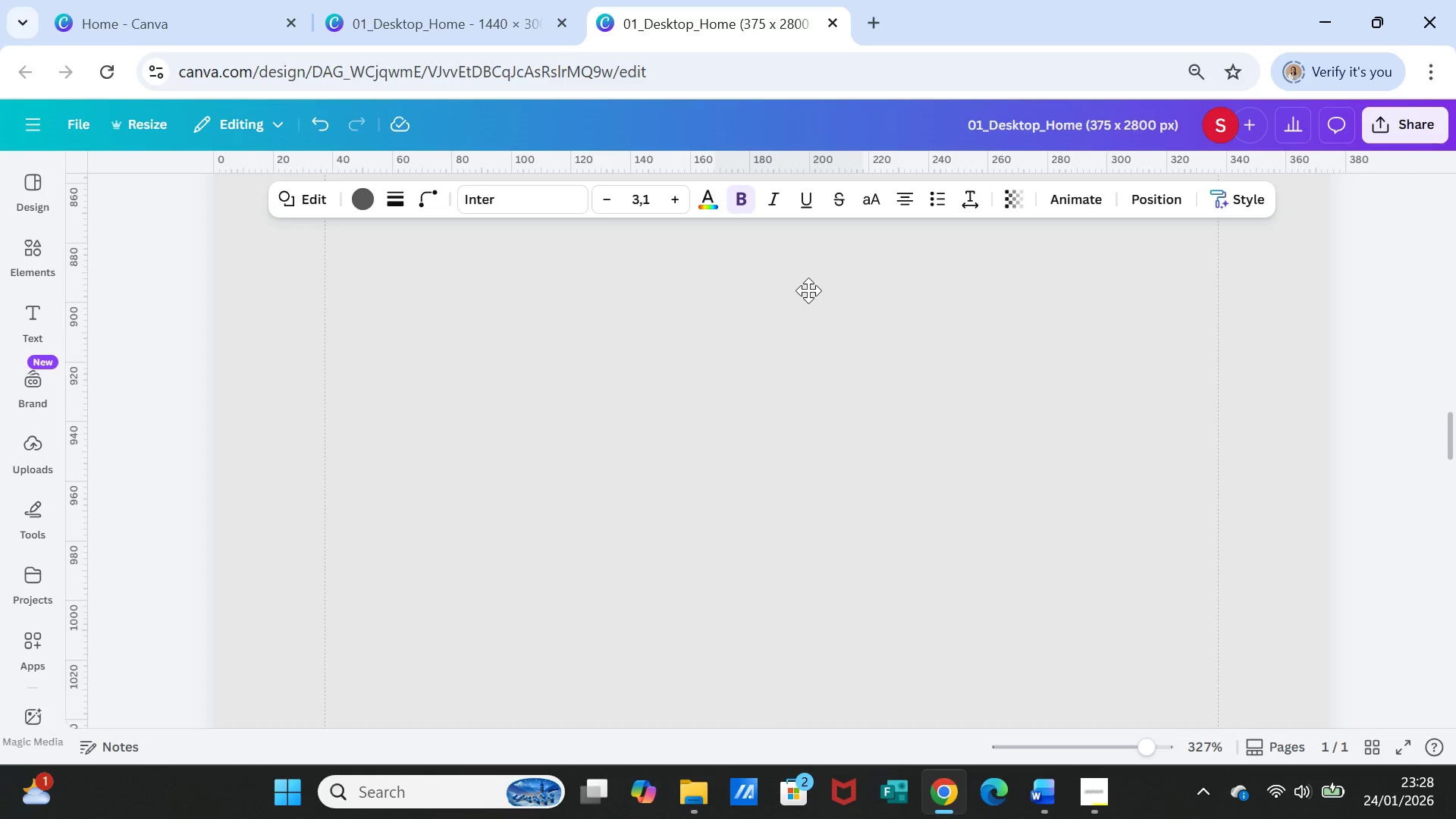 
scroll: coordinate [808, 290], scroll_direction: down, amount: 11.0
 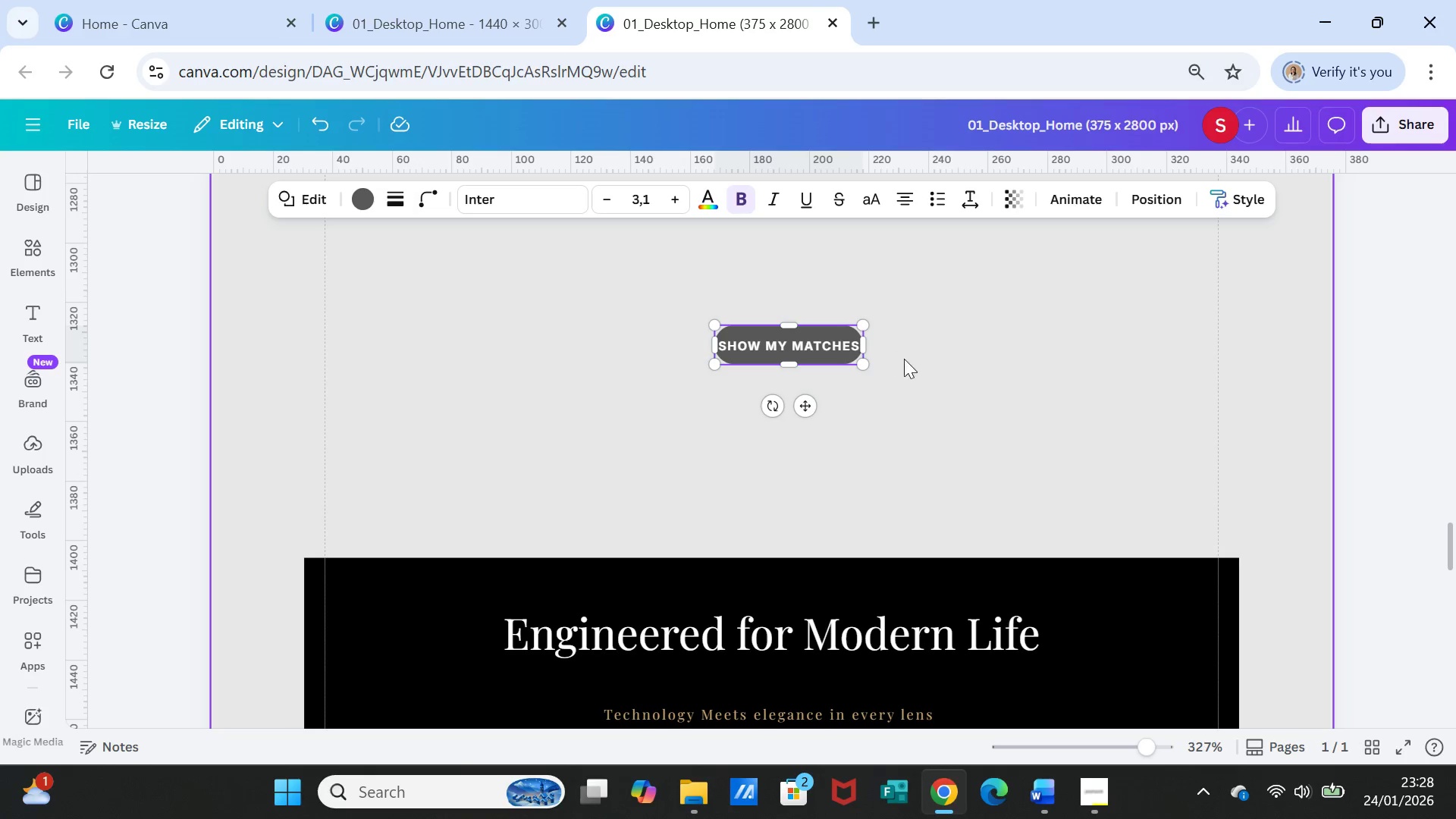 
left_click([923, 366])
 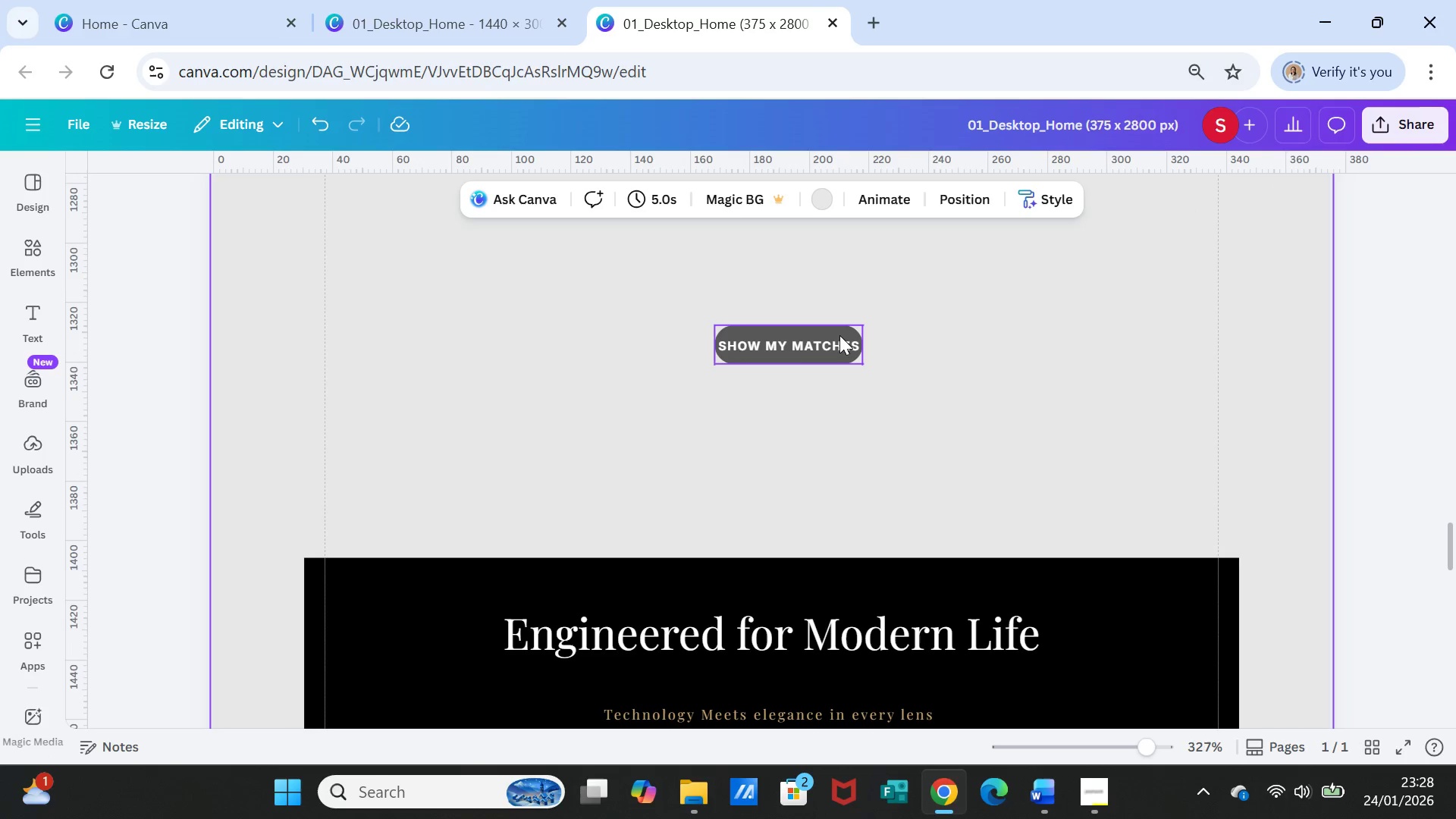 
left_click_drag(start_coordinate=[839, 335], to_coordinate=[854, 283])
 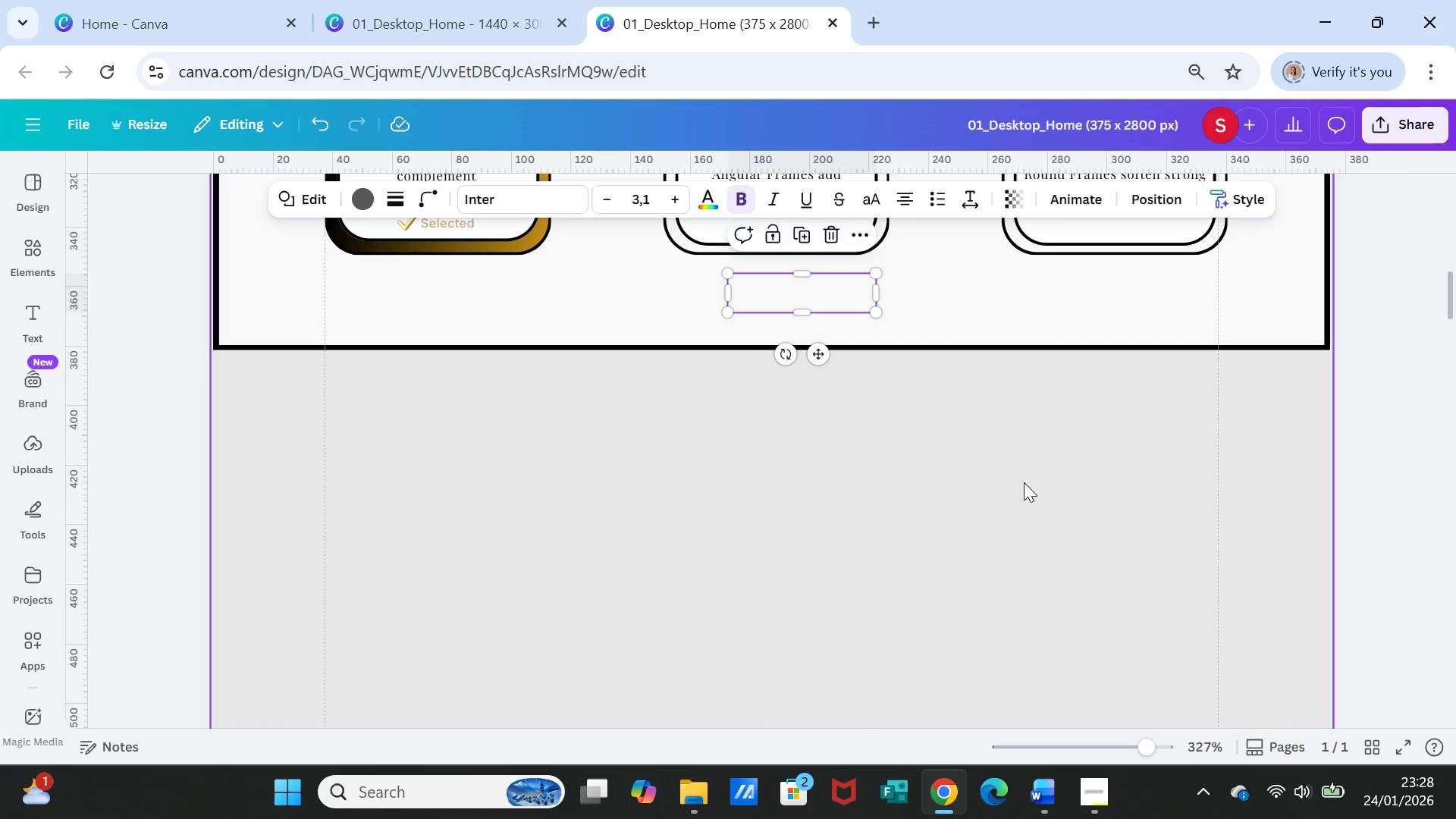 
scroll: coordinate [1024, 485], scroll_direction: up, amount: 23.0
 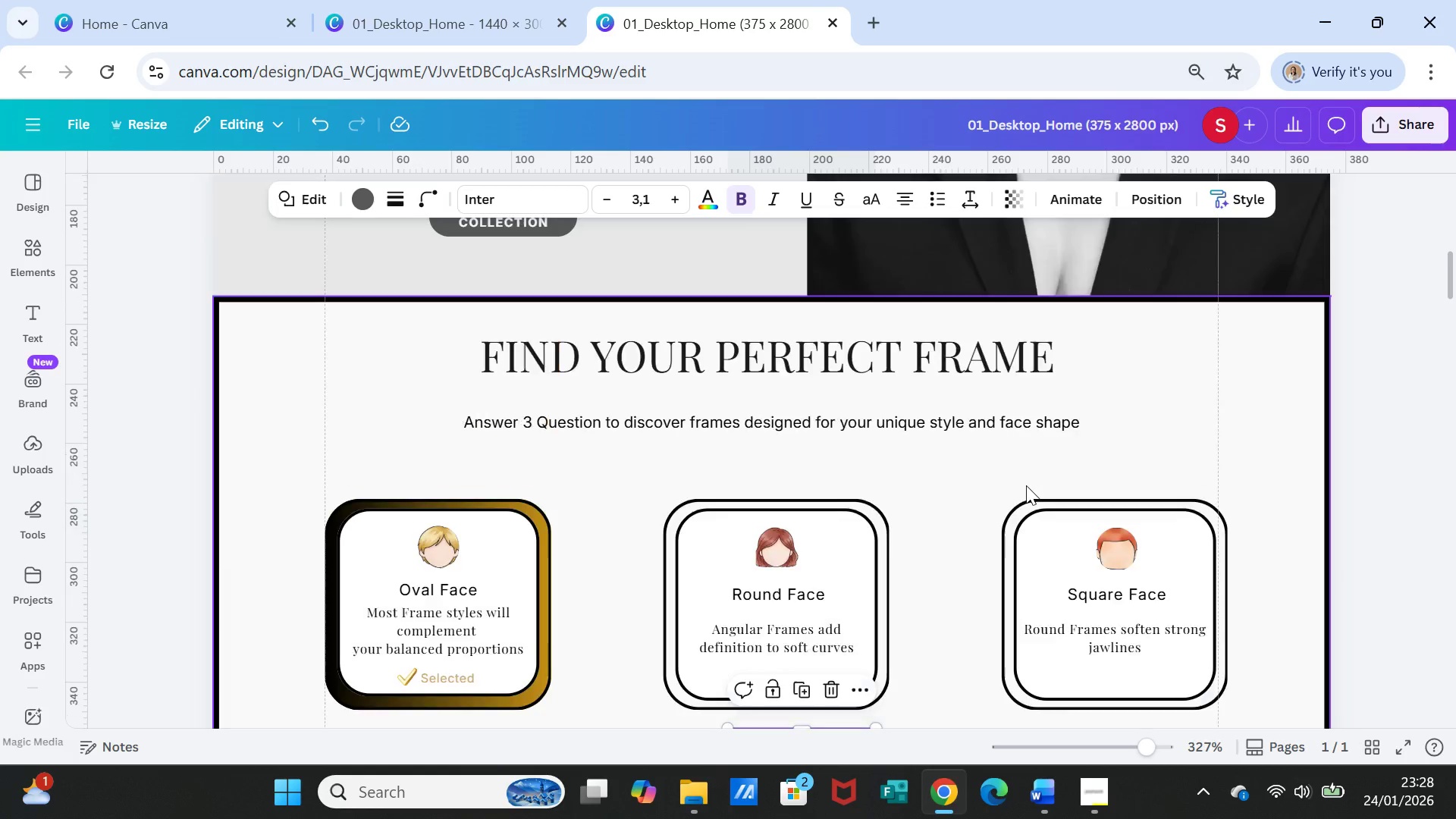 
scroll: coordinate [1026, 485], scroll_direction: none, amount: 0.0
 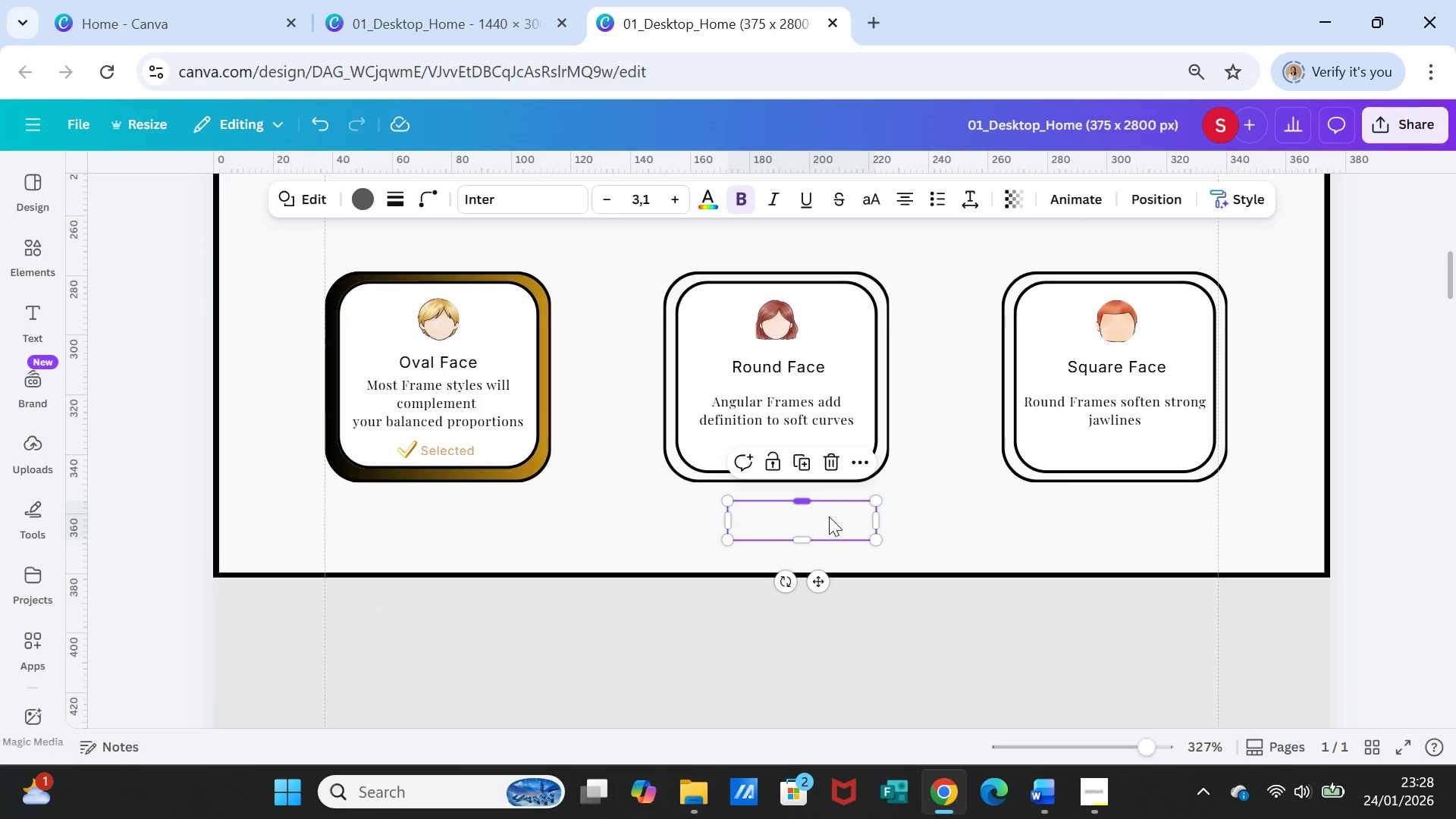 
left_click([829, 517])
 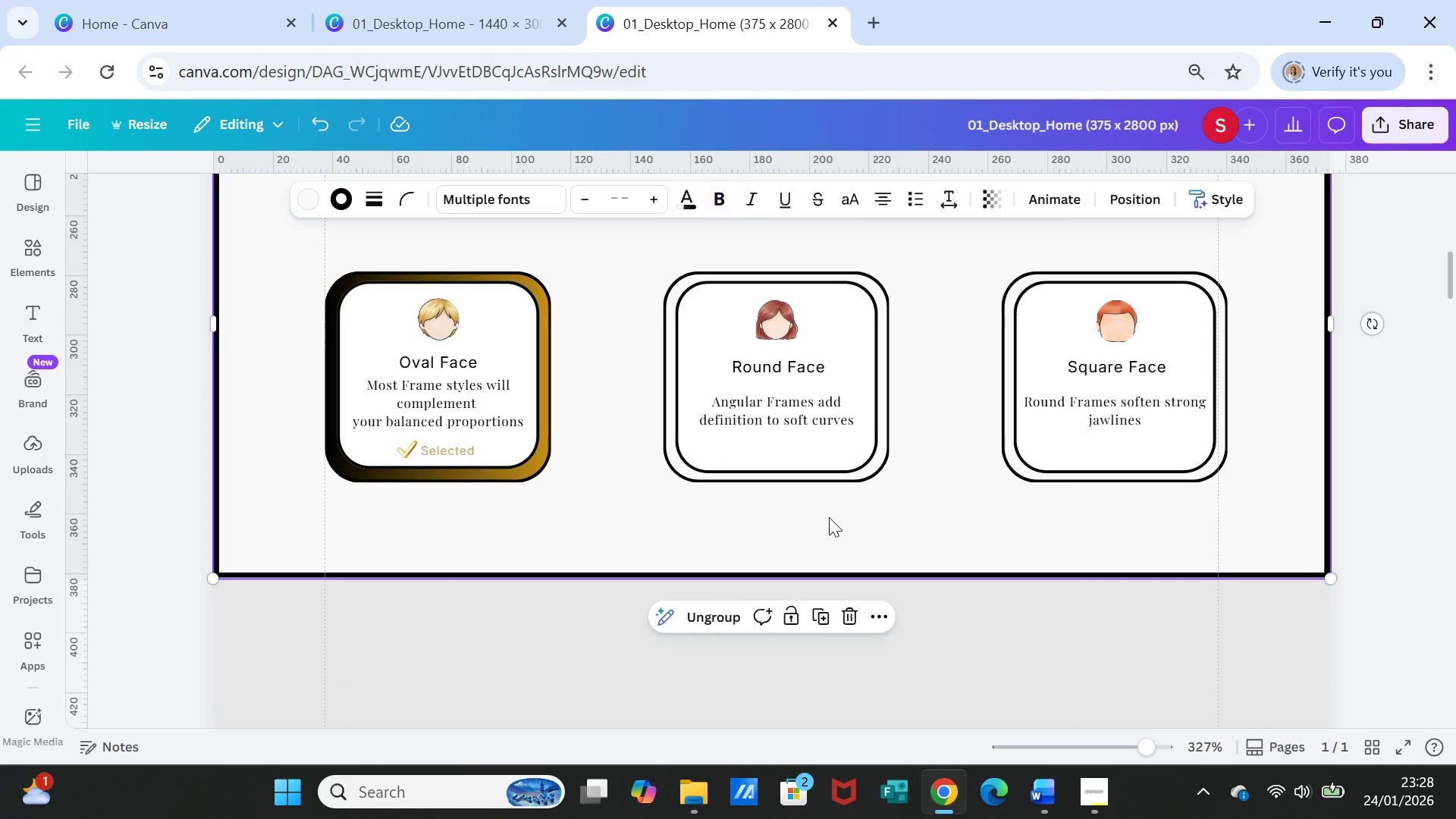 
right_click([829, 517])
 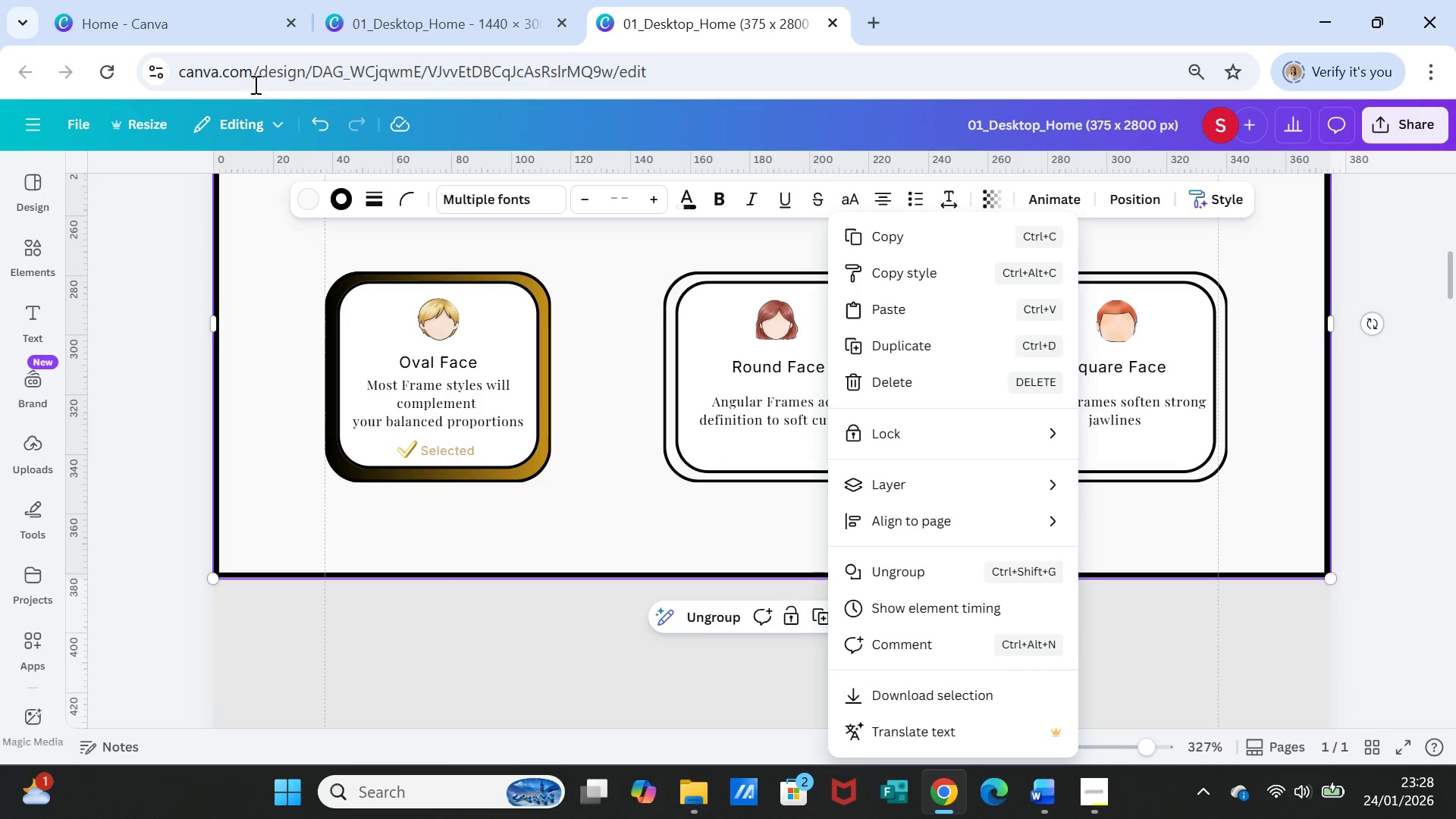 
left_click([312, 118])
 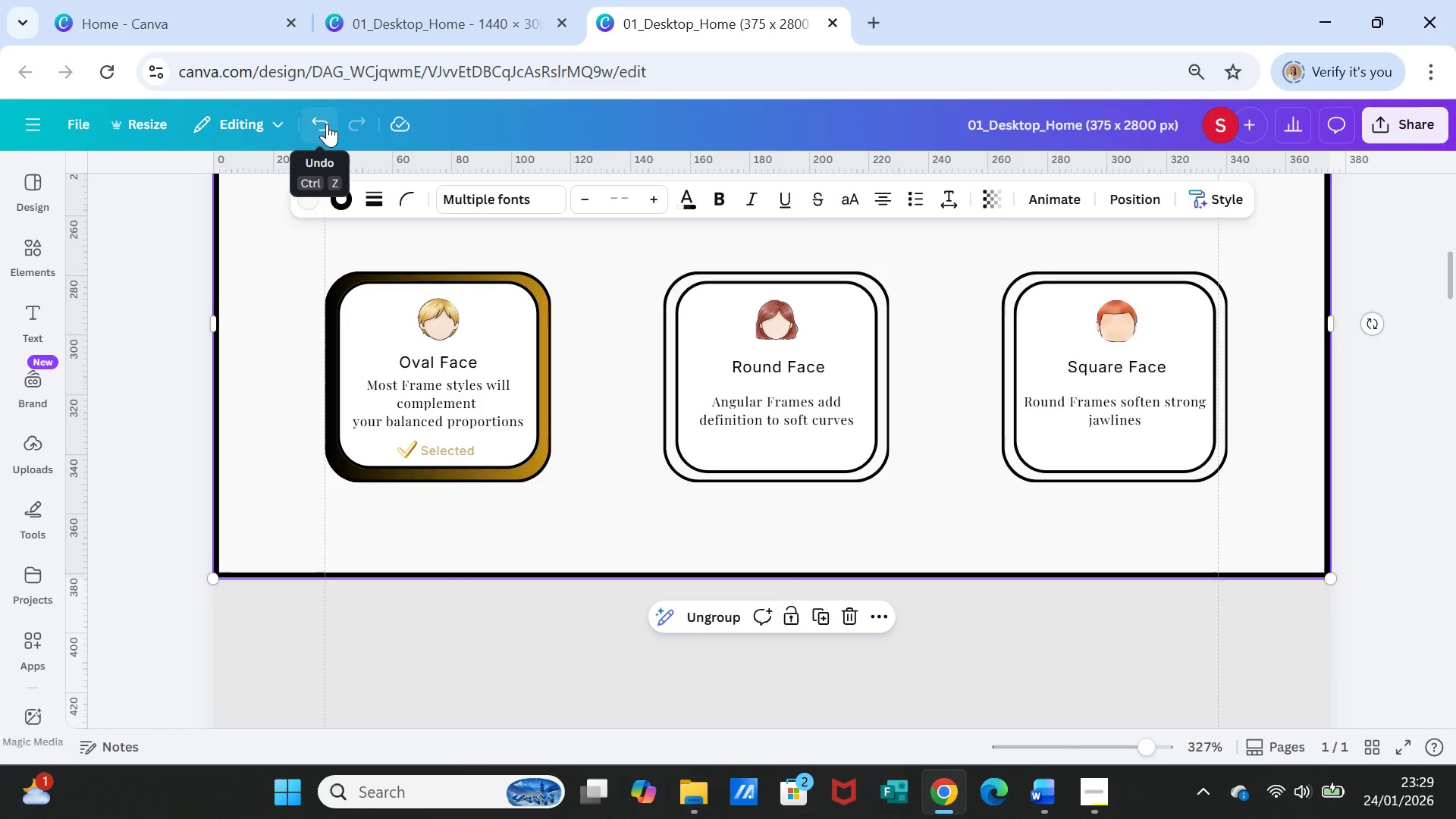 
left_click([324, 121])
 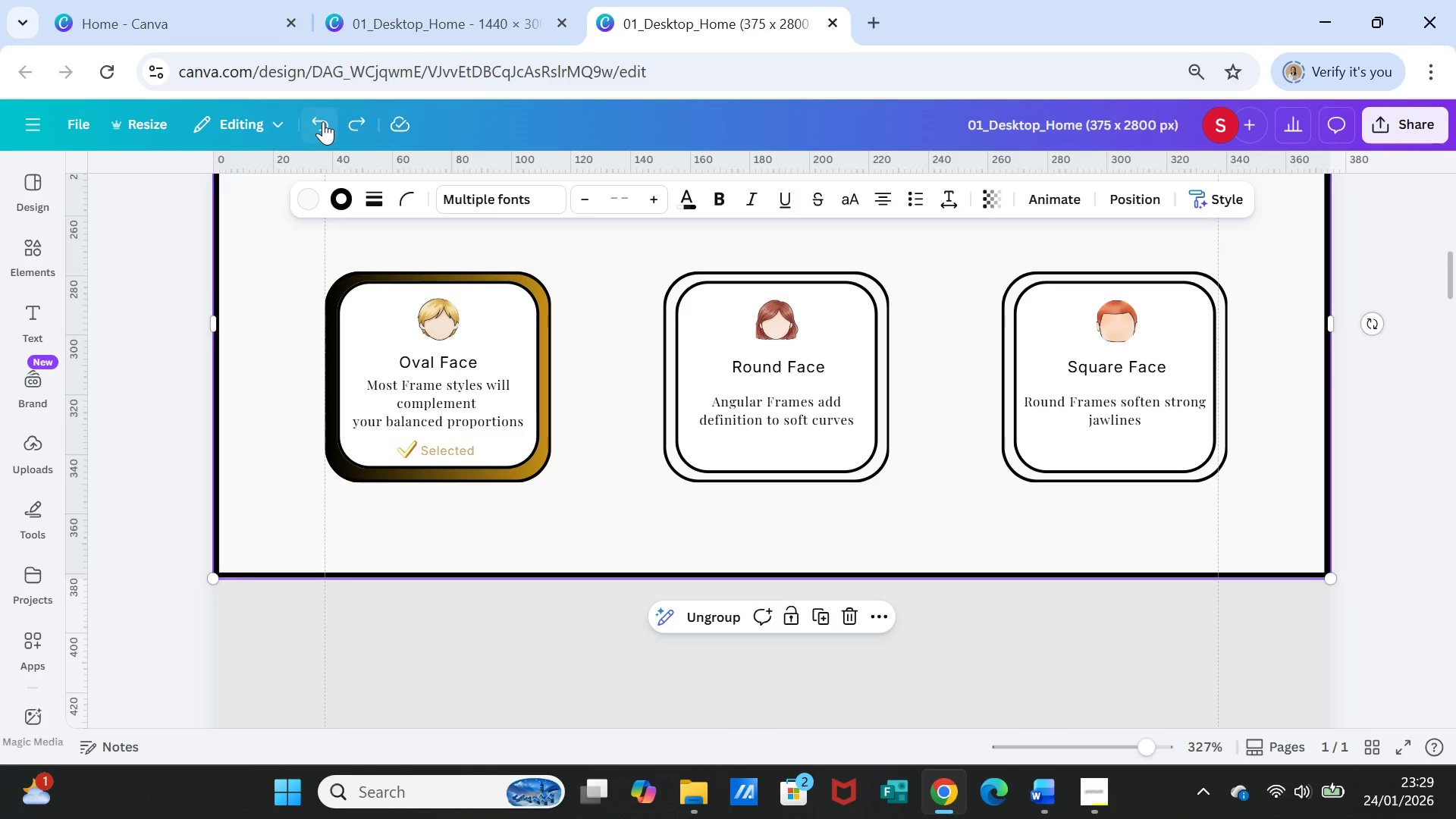 
left_click([323, 121])
 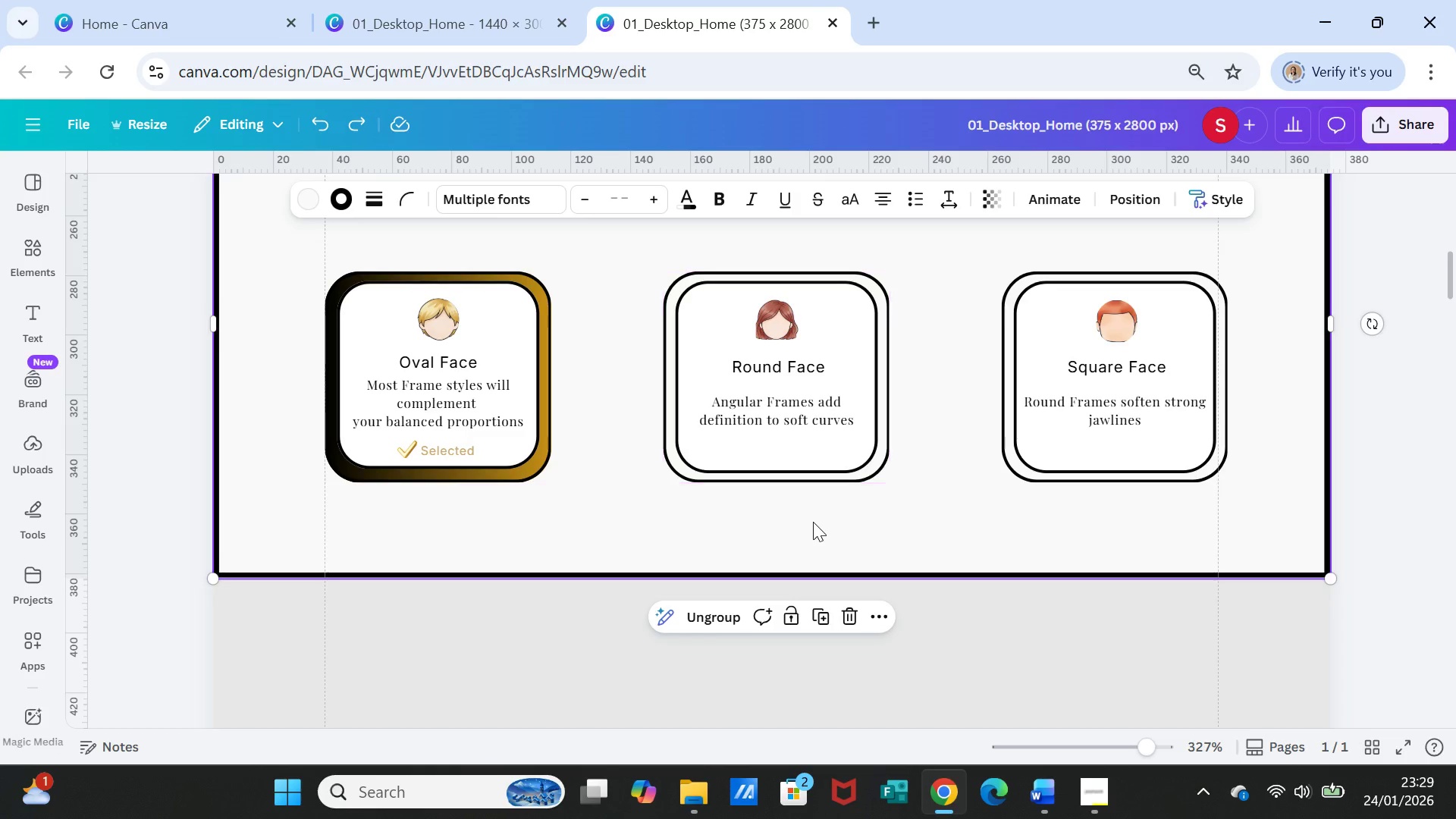 
scroll: coordinate [820, 514], scroll_direction: down, amount: 28.0
 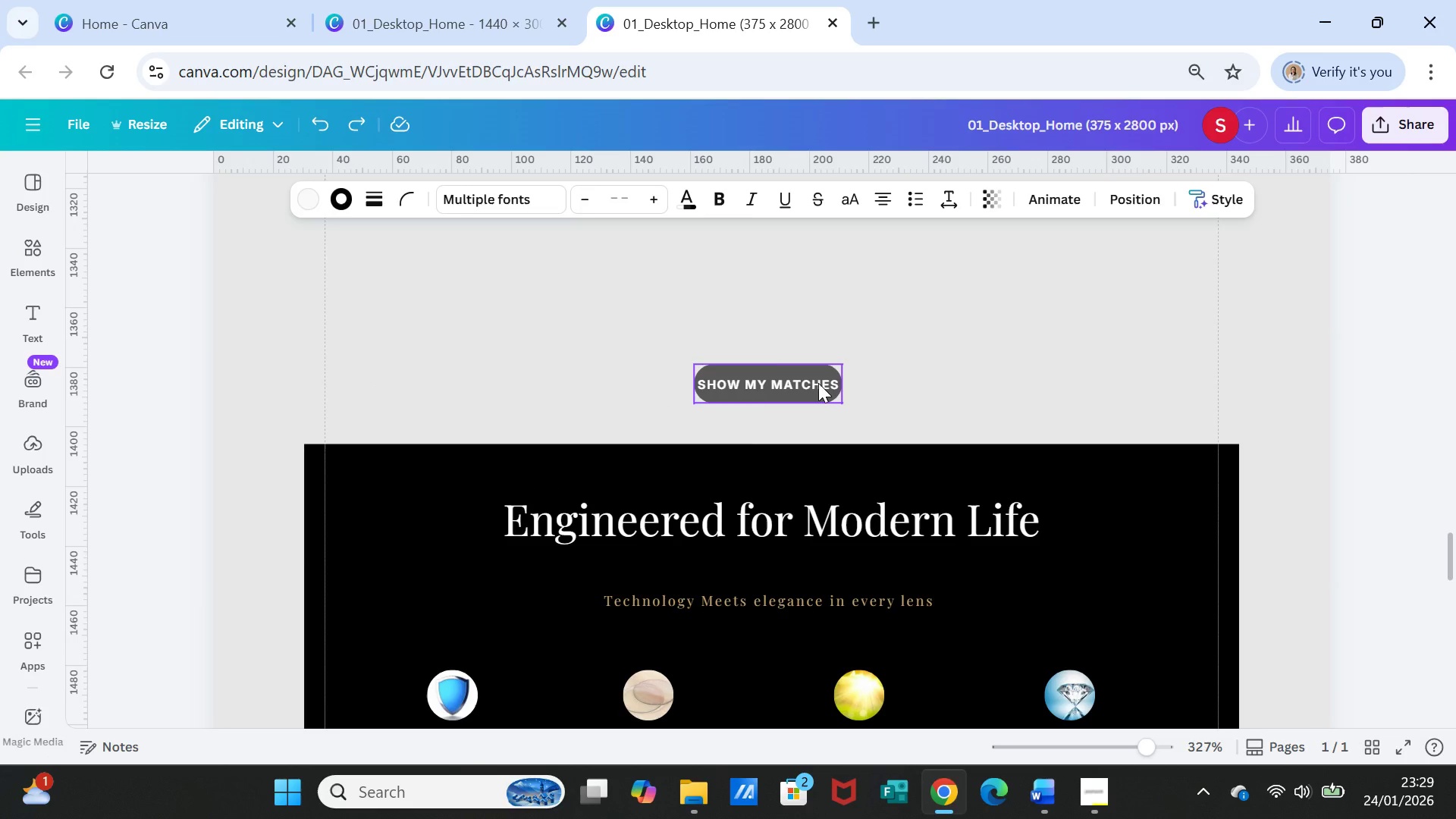 
left_click_drag(start_coordinate=[818, 383], to_coordinate=[841, 281])
 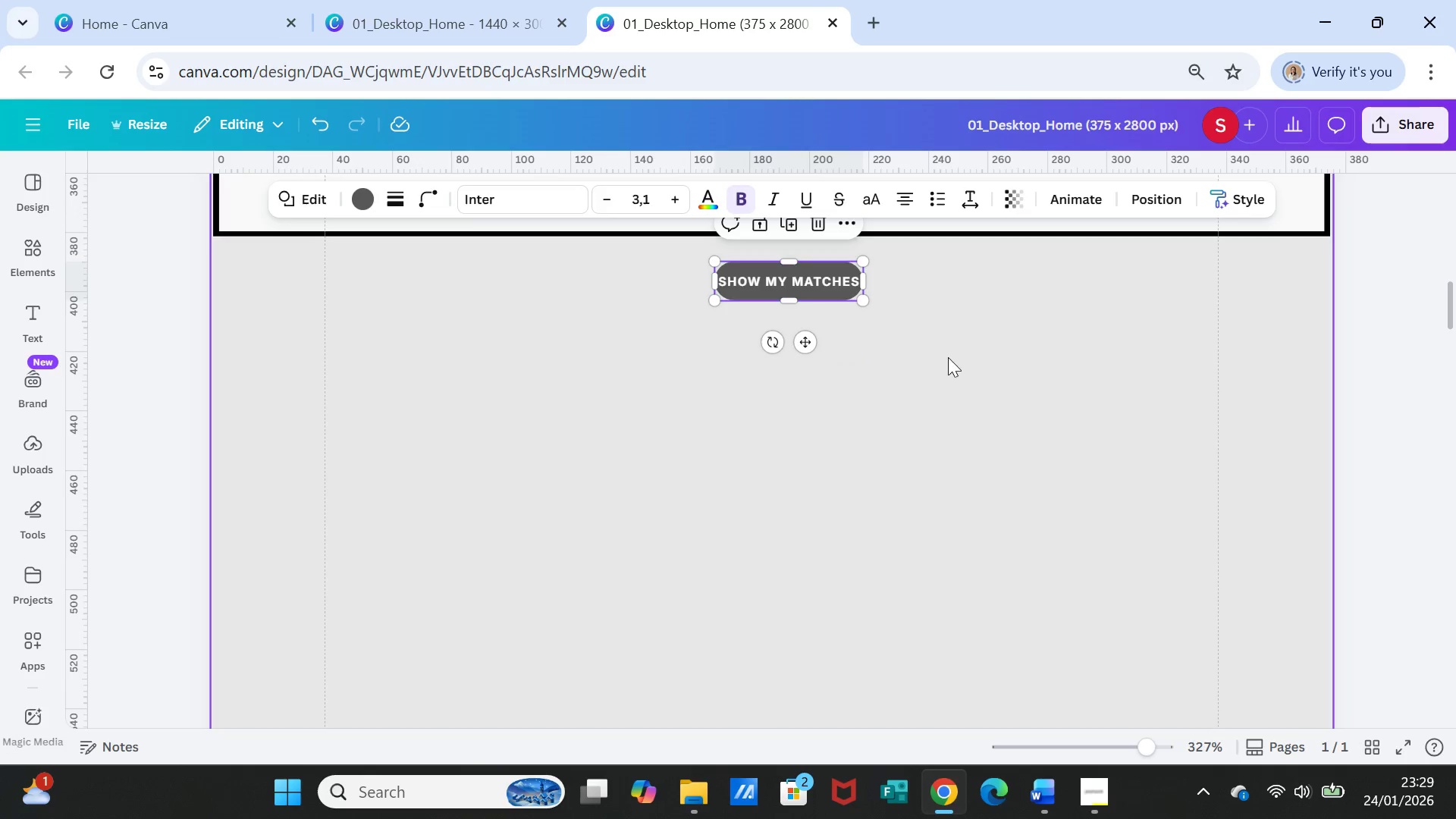 
scroll: coordinate [840, 281], scroll_direction: up, amount: 10.0
 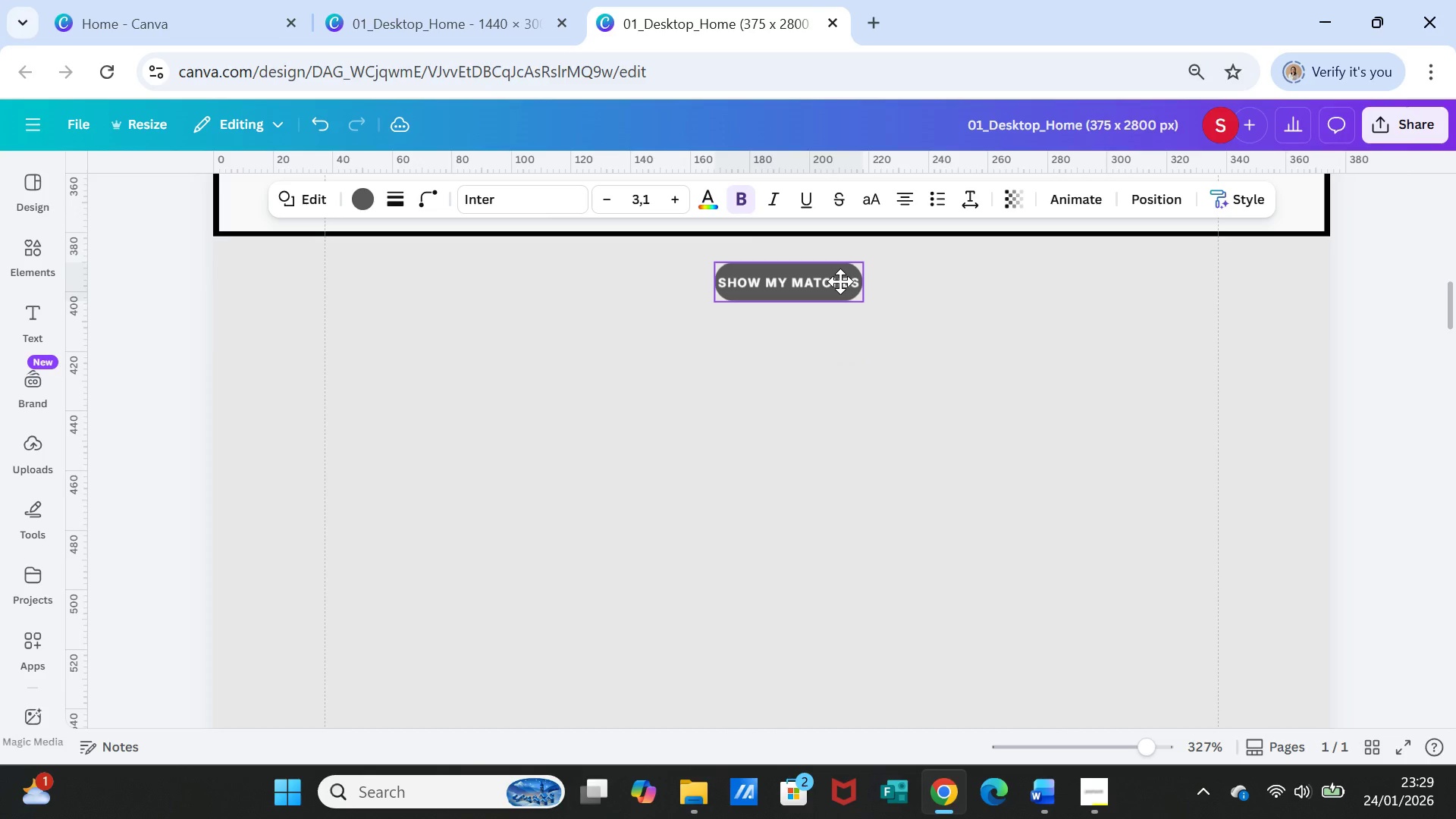 
left_click([981, 371])
 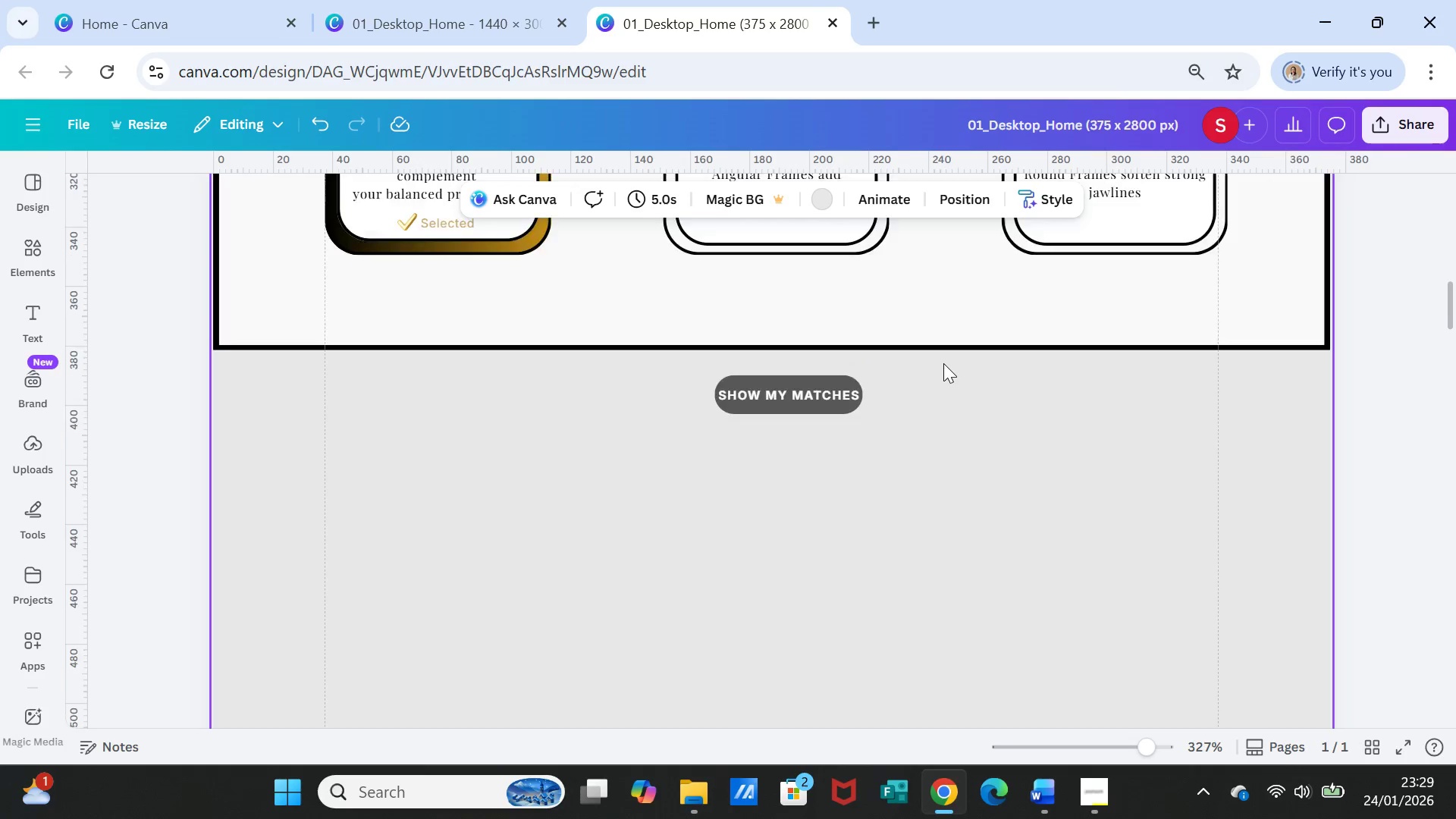 
scroll: coordinate [943, 363], scroll_direction: up, amount: 1.0
 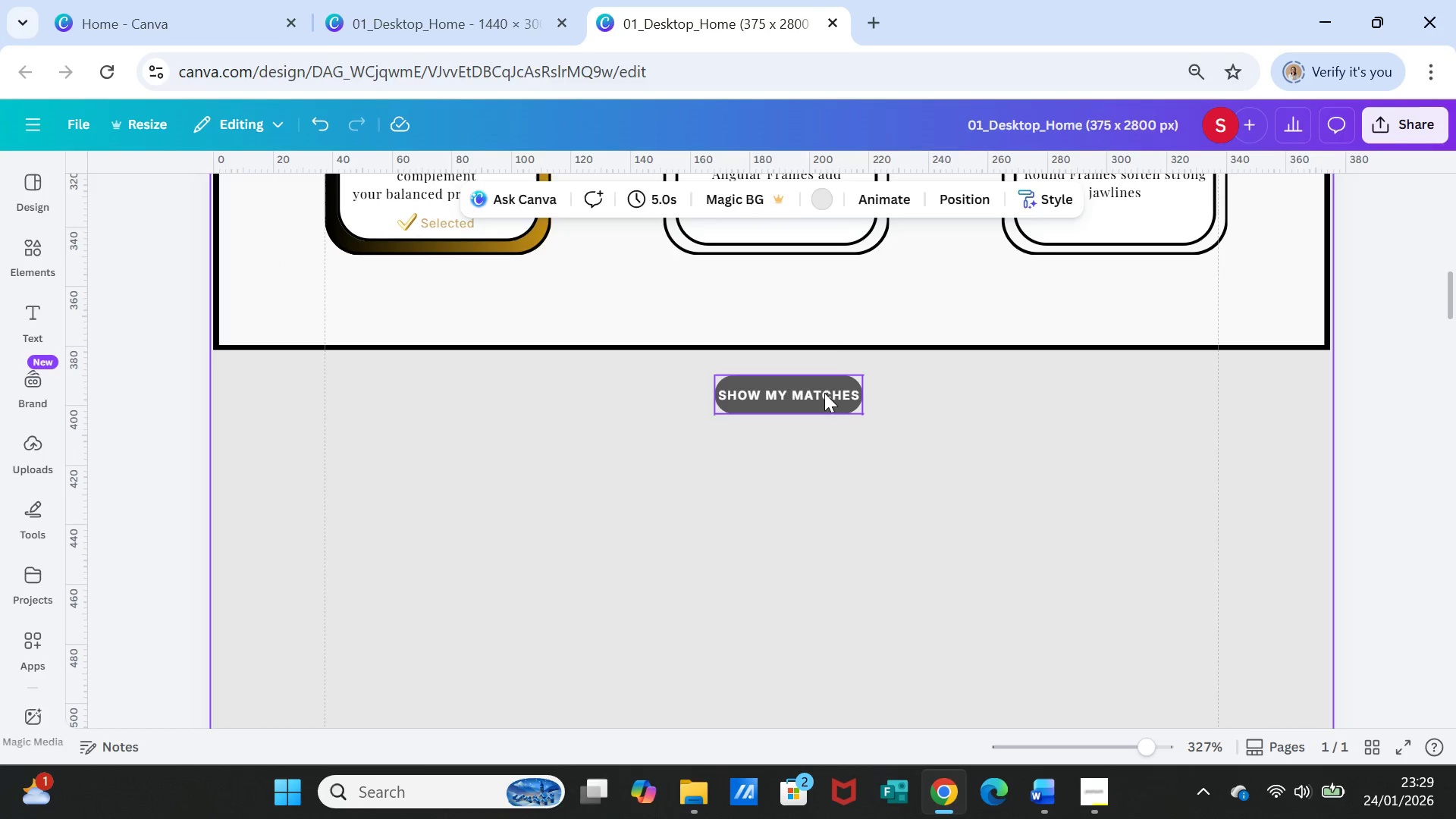 
left_click_drag(start_coordinate=[824, 393], to_coordinate=[836, 344])
 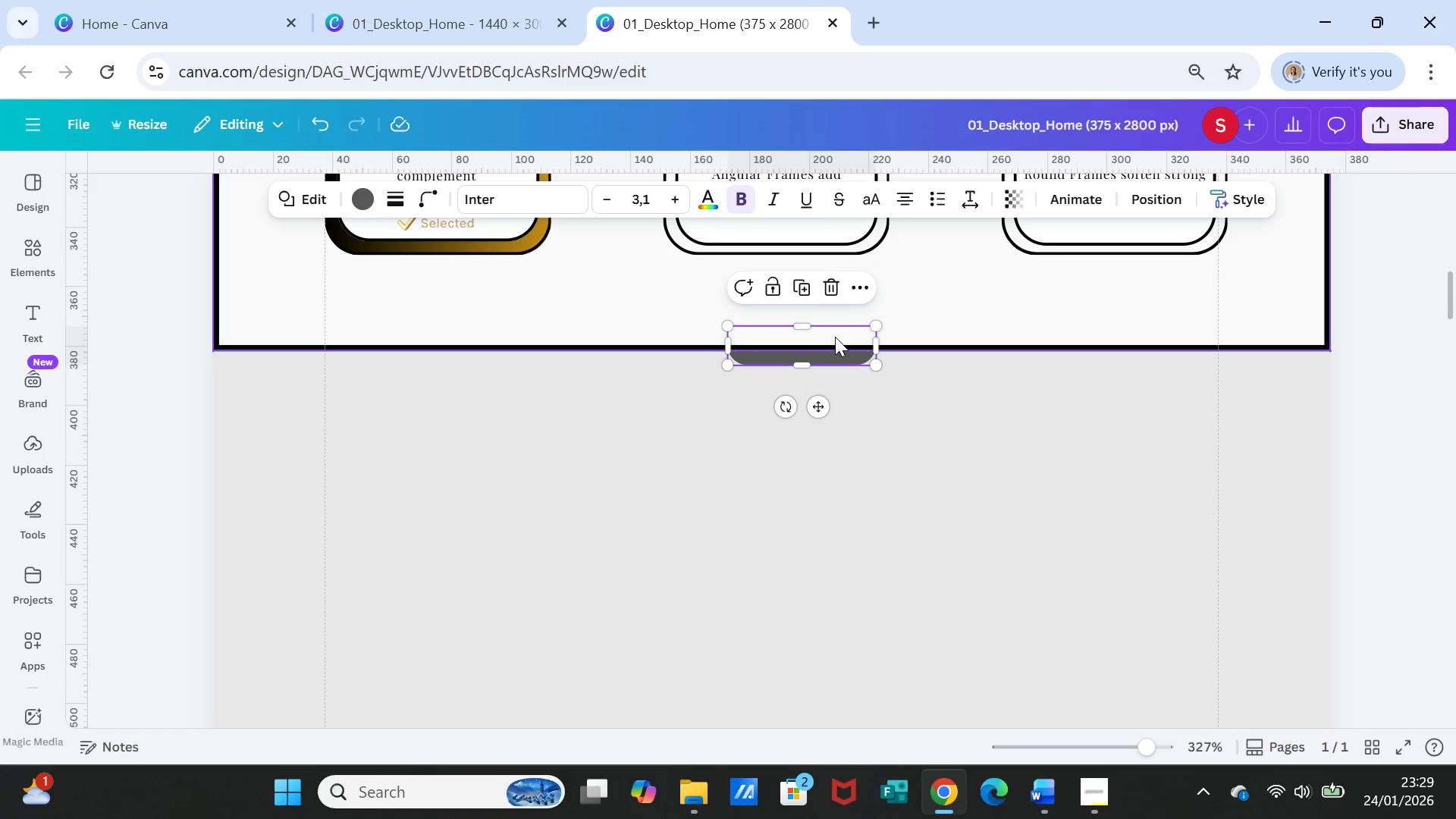 
right_click([835, 337])
 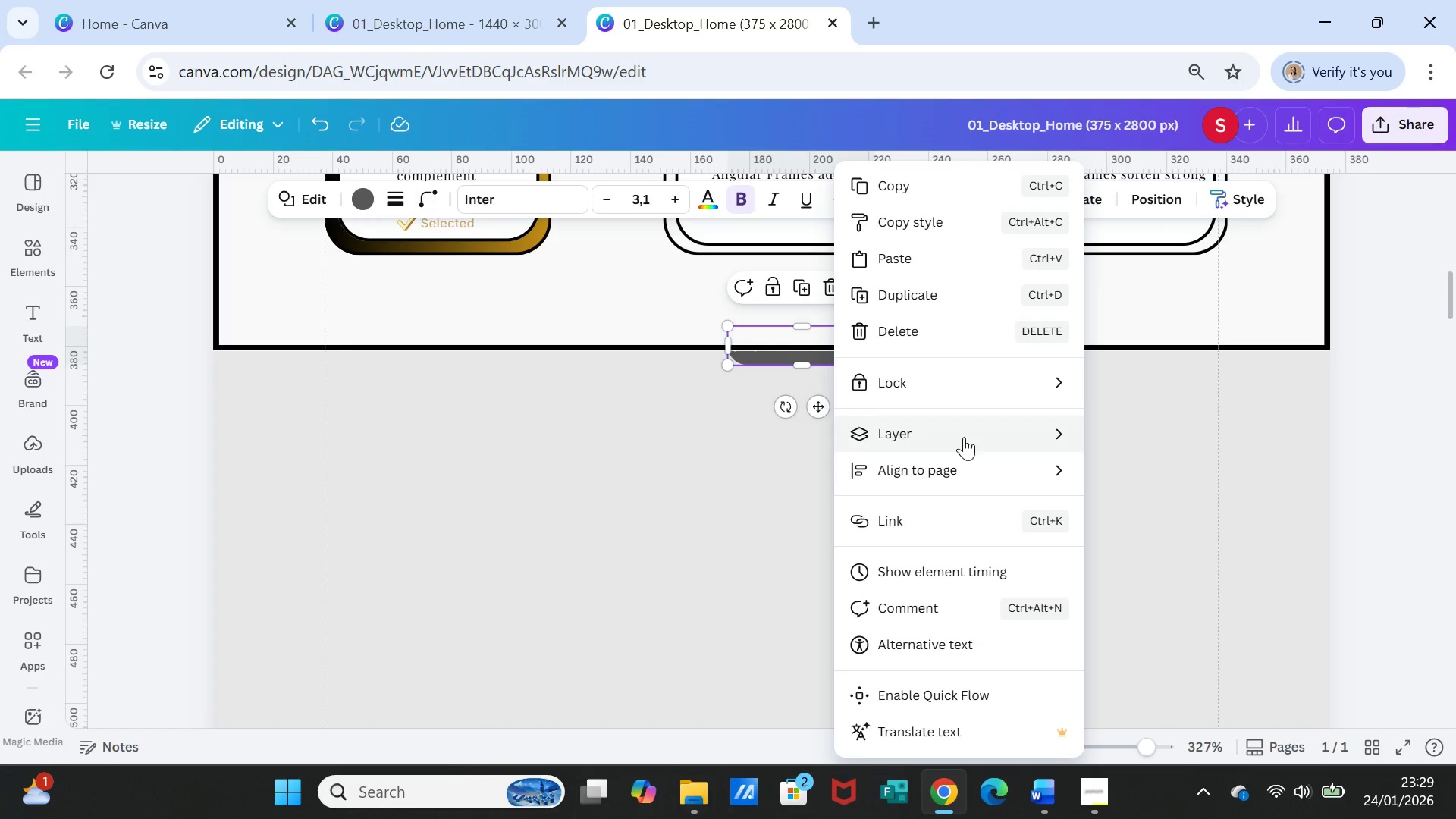 
left_click([964, 436])
 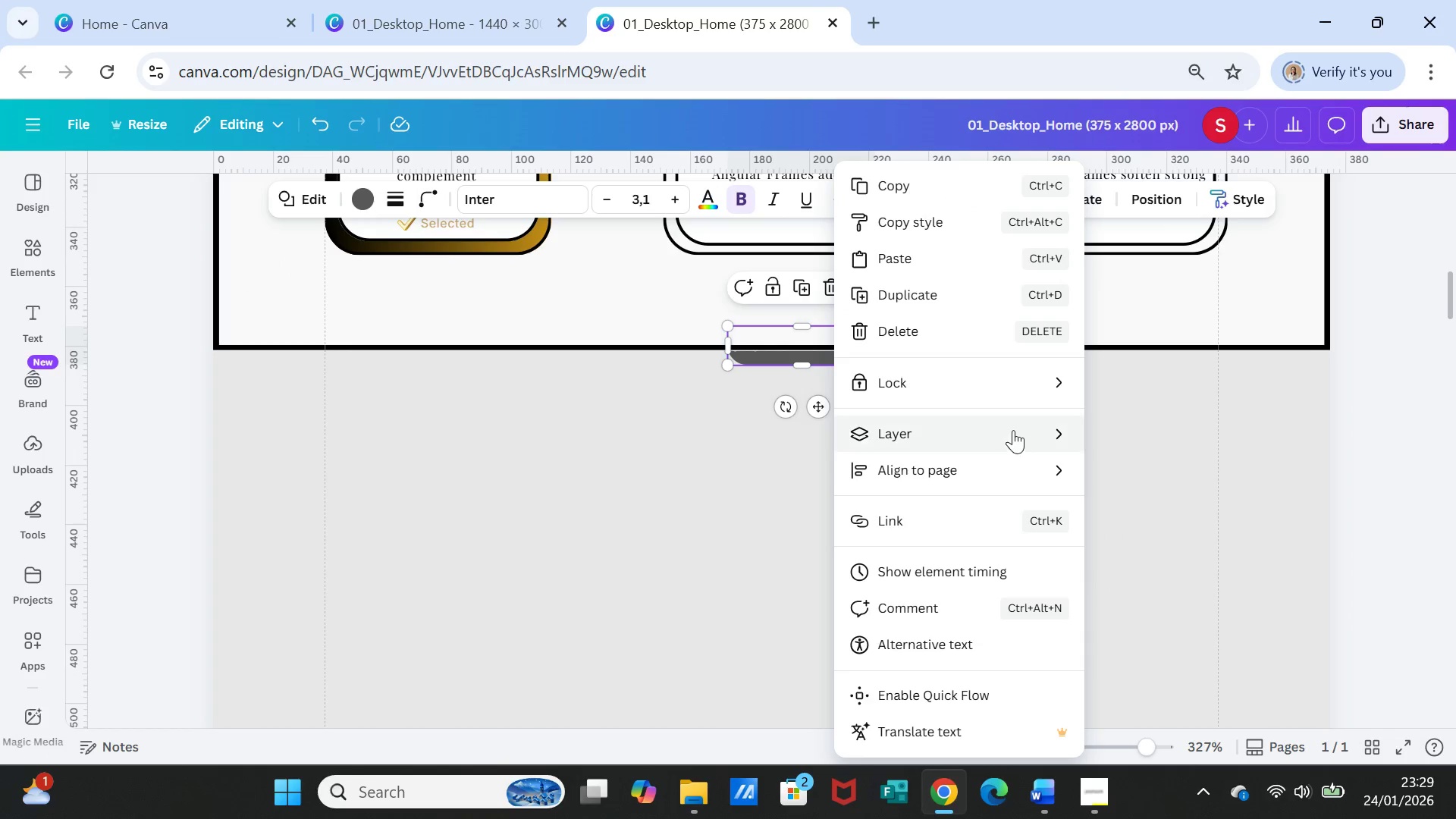 
left_click([1012, 429])
 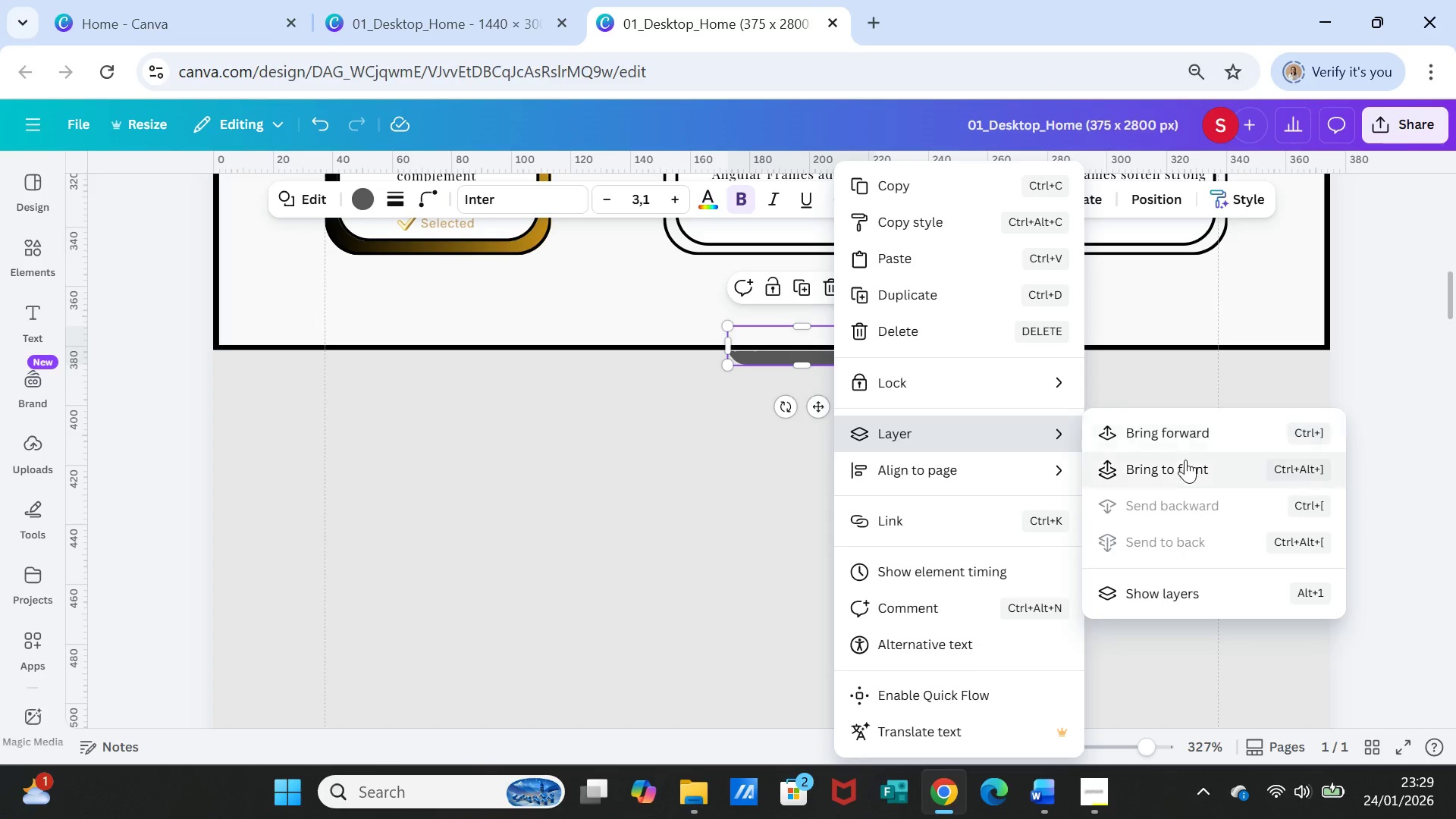 
left_click([1183, 466])
 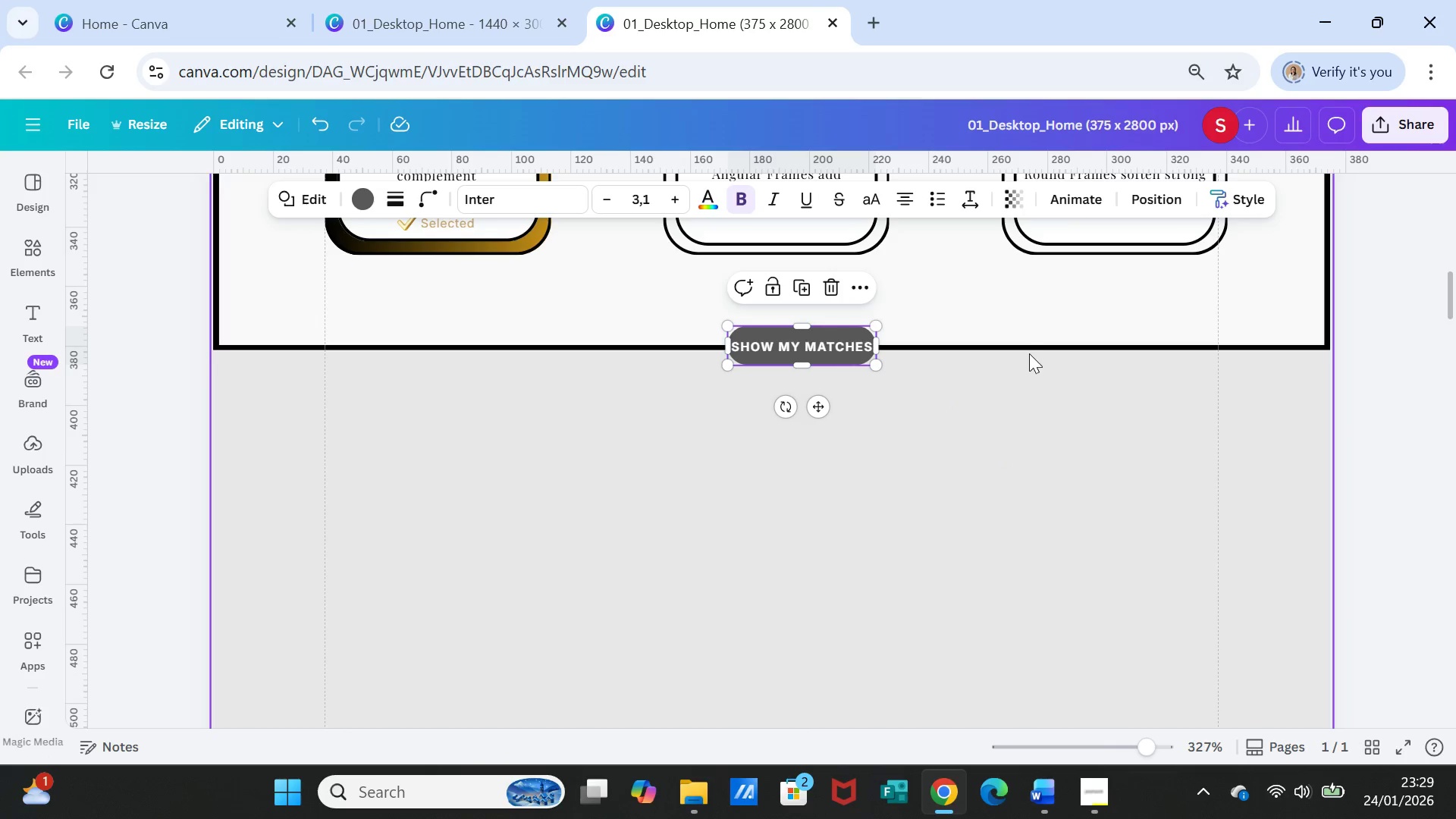 
left_click([1030, 345])
 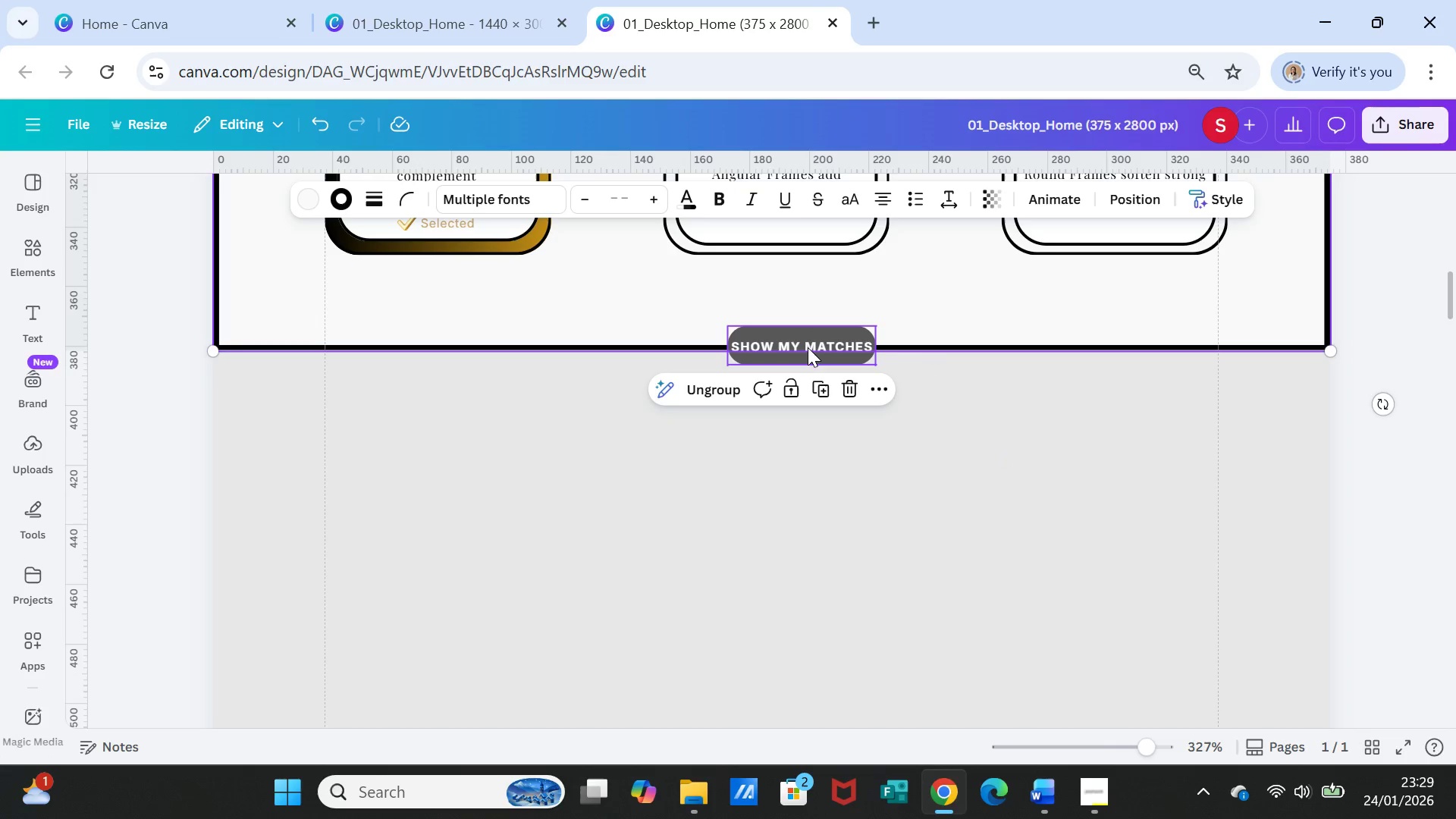 
left_click_drag(start_coordinate=[808, 346], to_coordinate=[822, 309])
 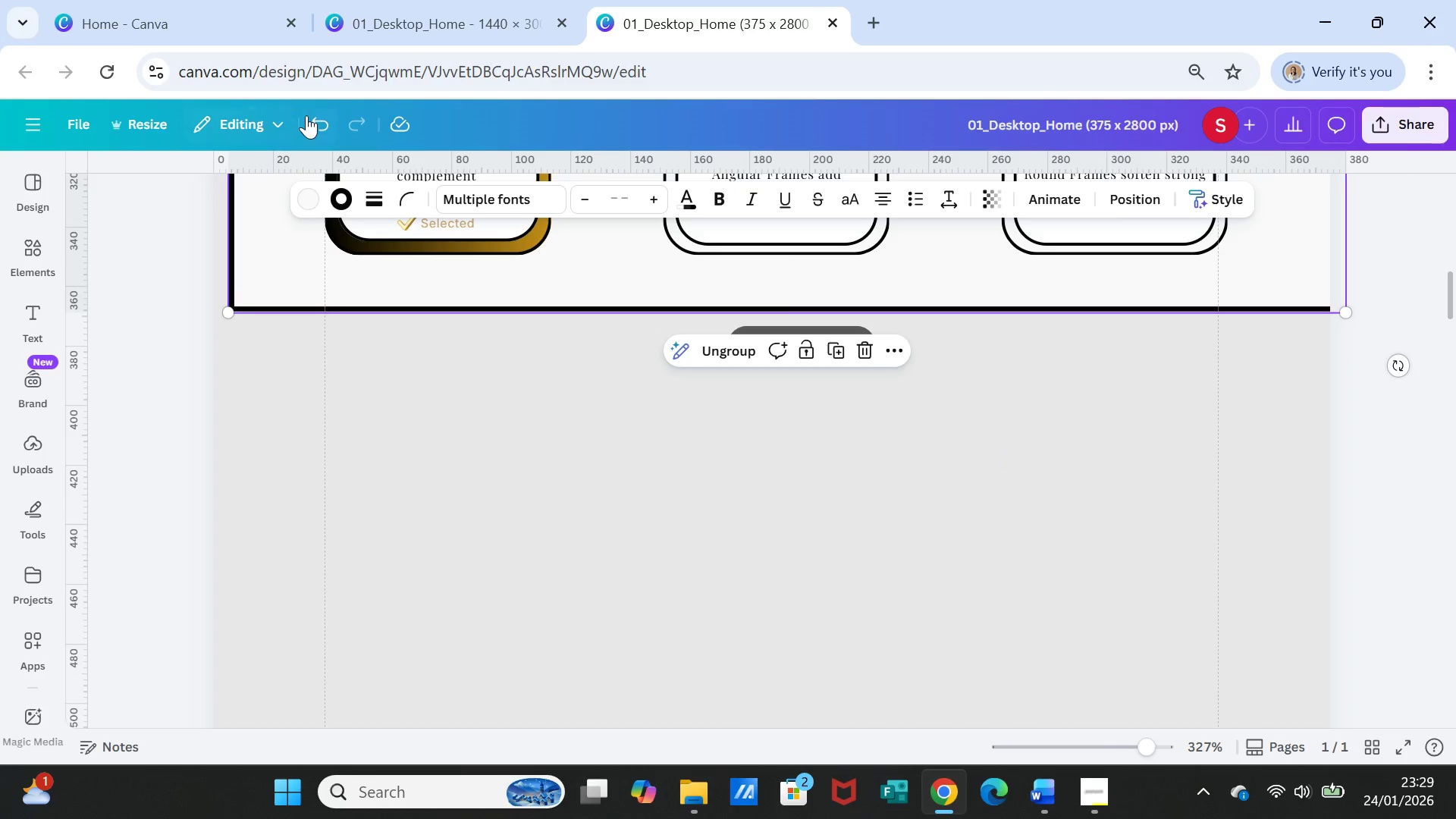 
left_click([309, 115])
 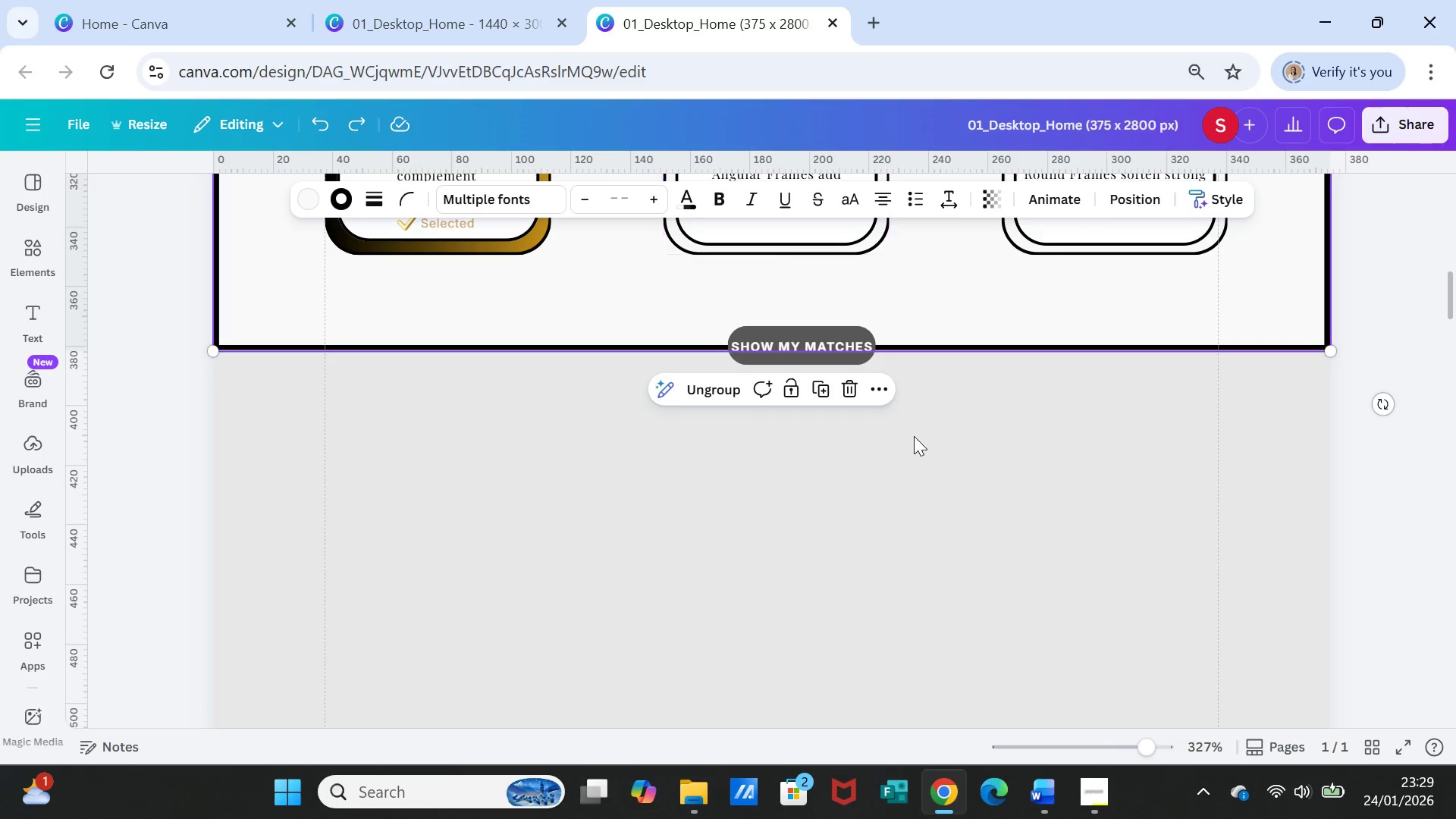 
left_click([920, 445])
 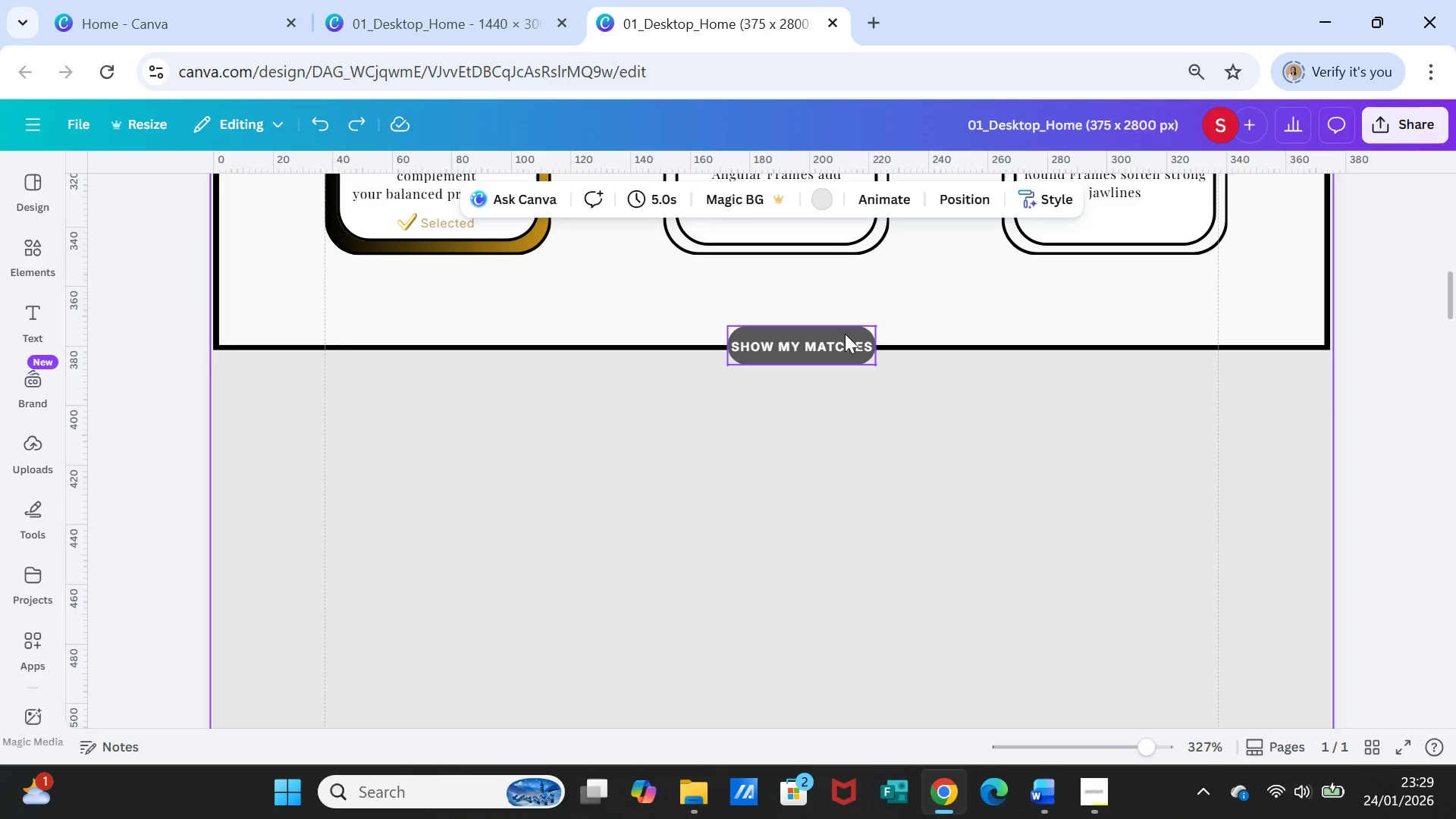 
left_click([845, 334])
 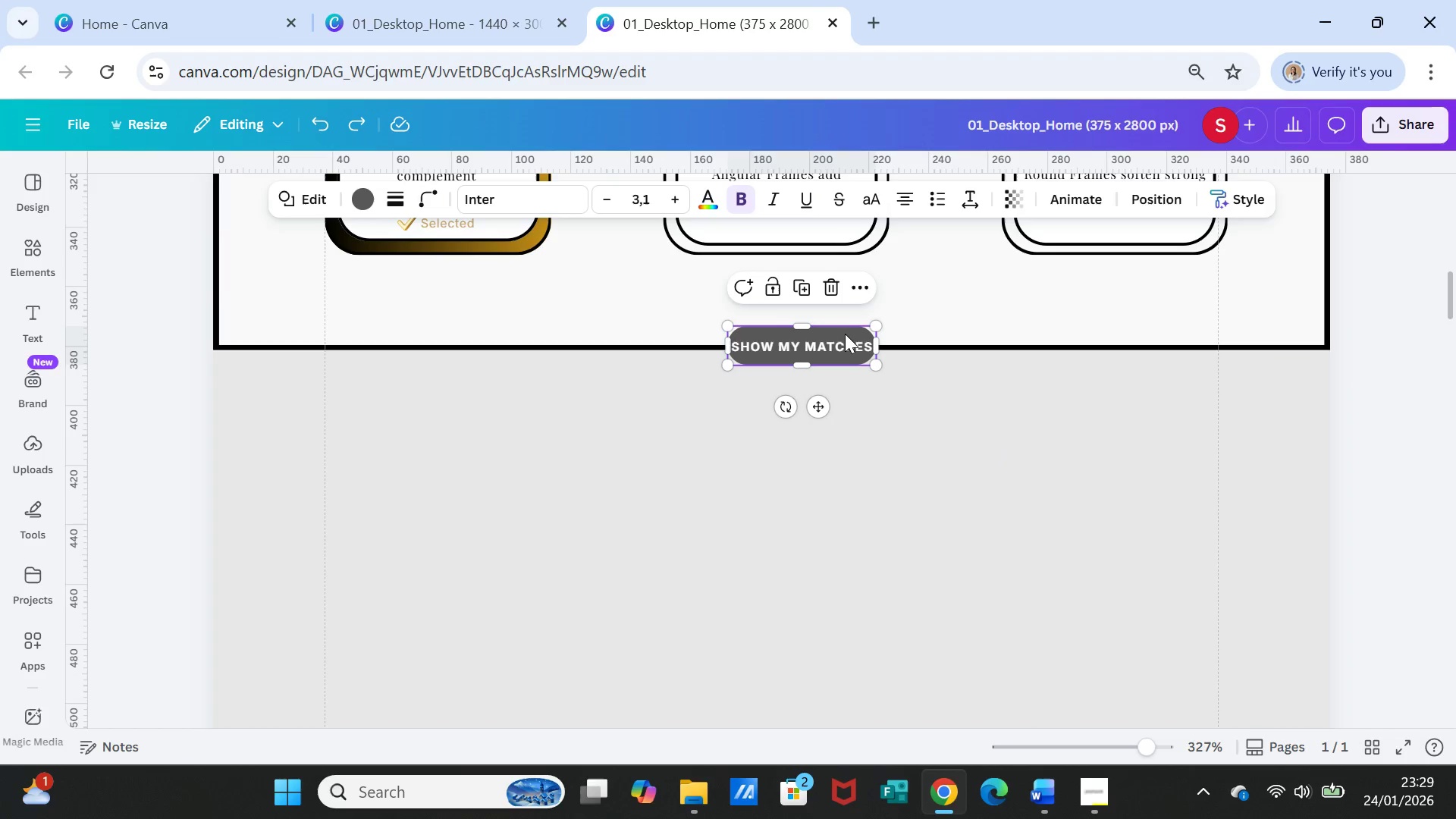 
left_click_drag(start_coordinate=[845, 334], to_coordinate=[852, 297])
 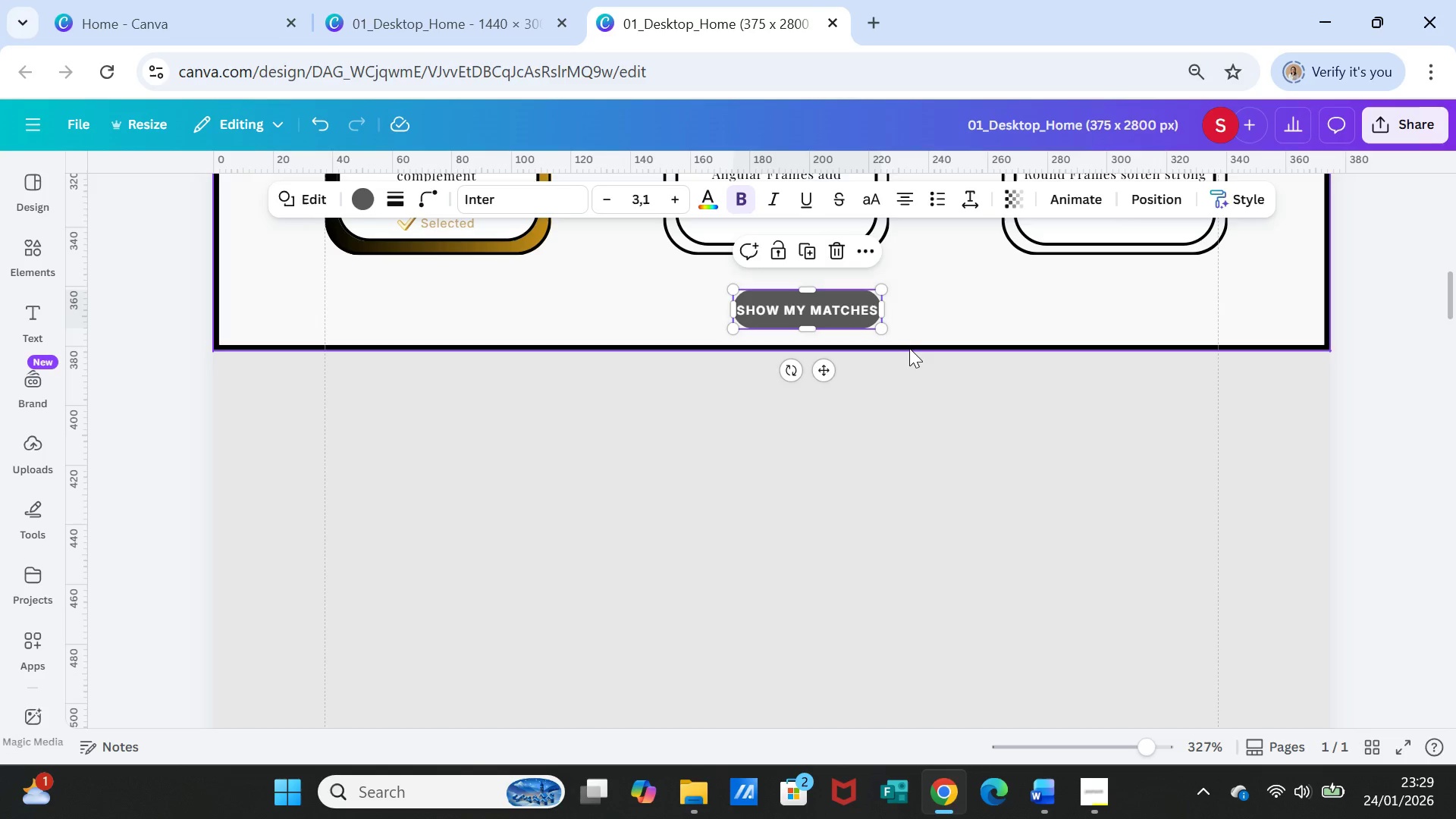 
left_click([909, 348])
 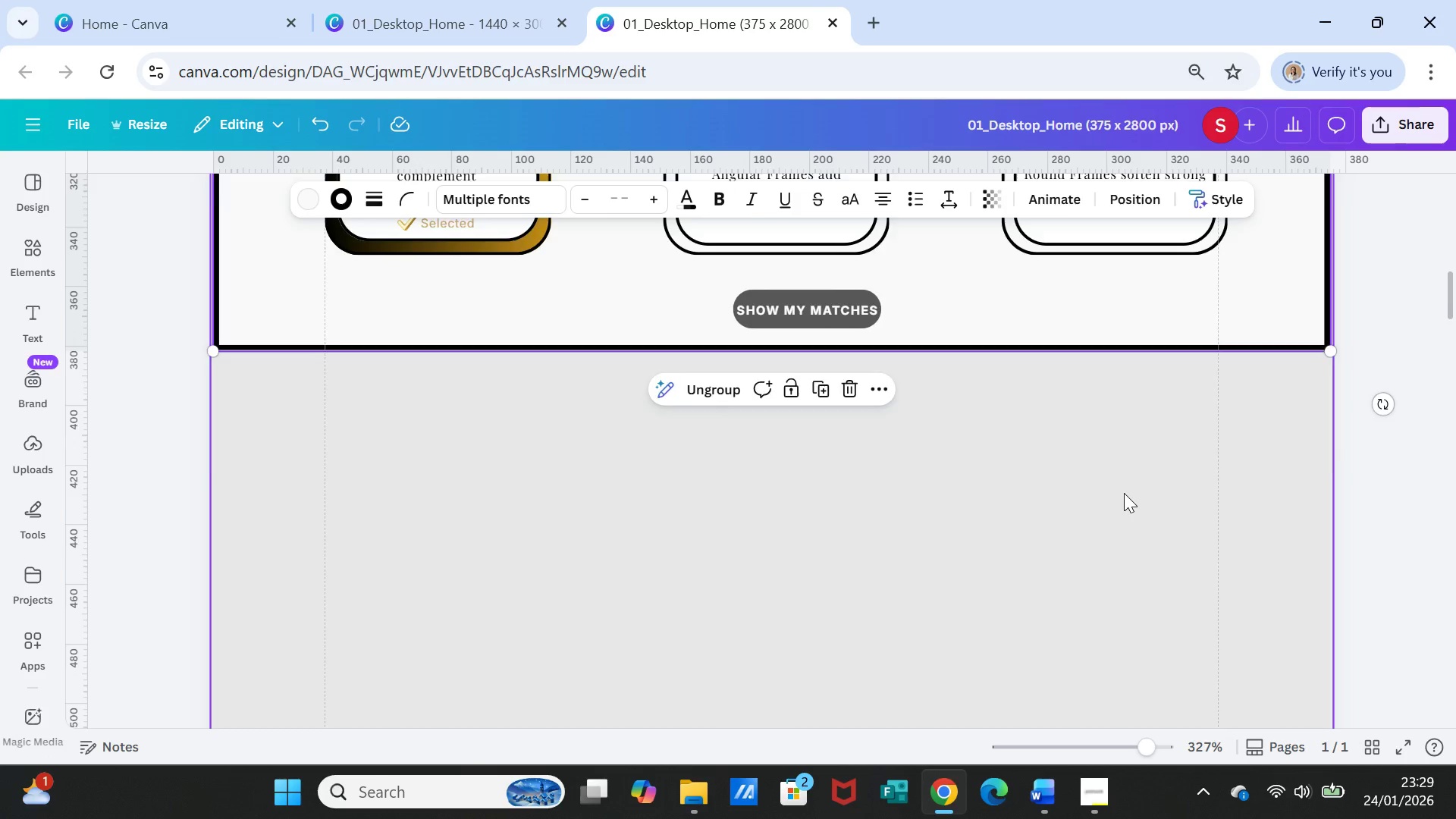 
scroll: coordinate [1124, 493], scroll_direction: up, amount: 1.0
 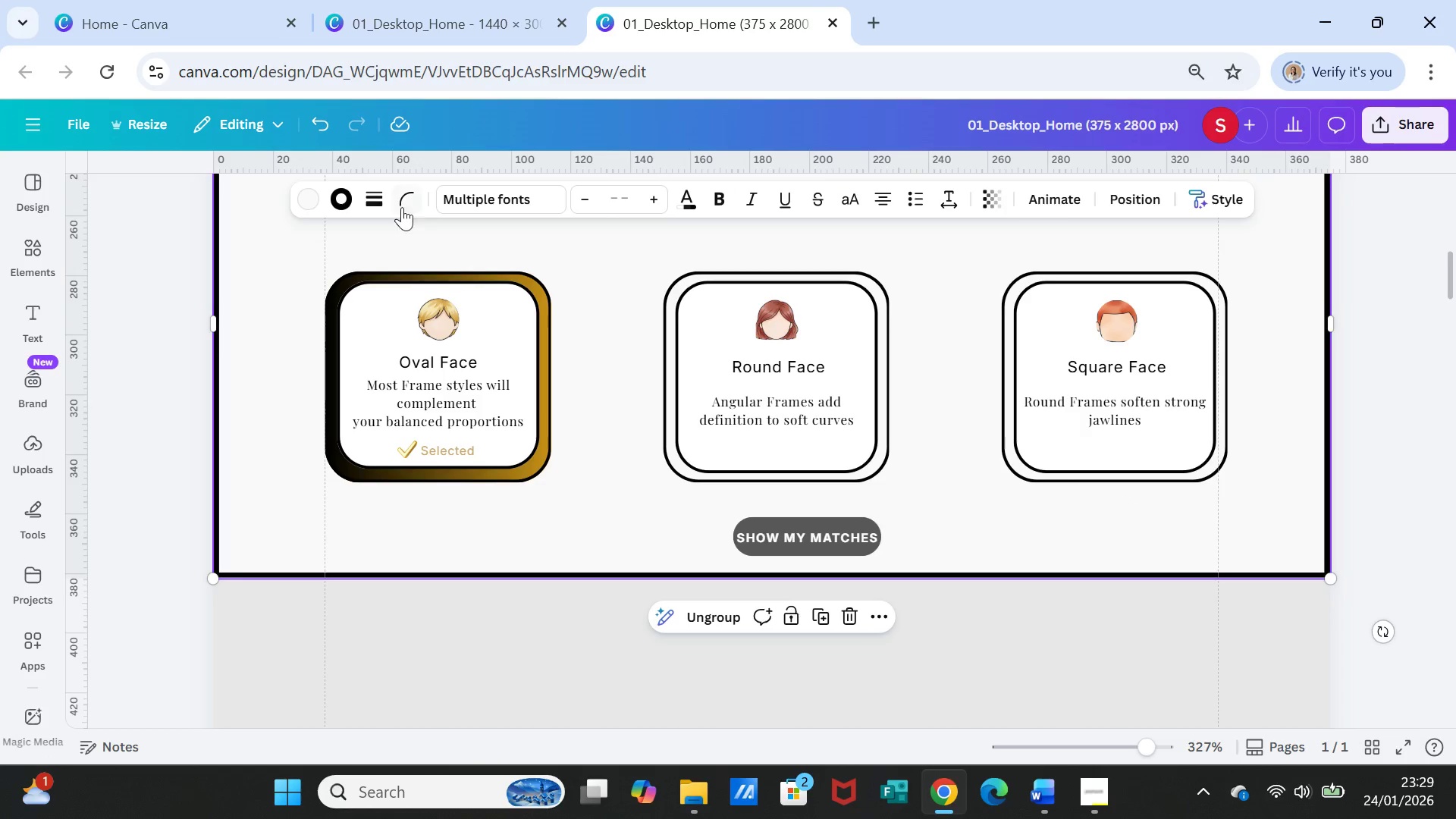 
left_click([378, 193])
 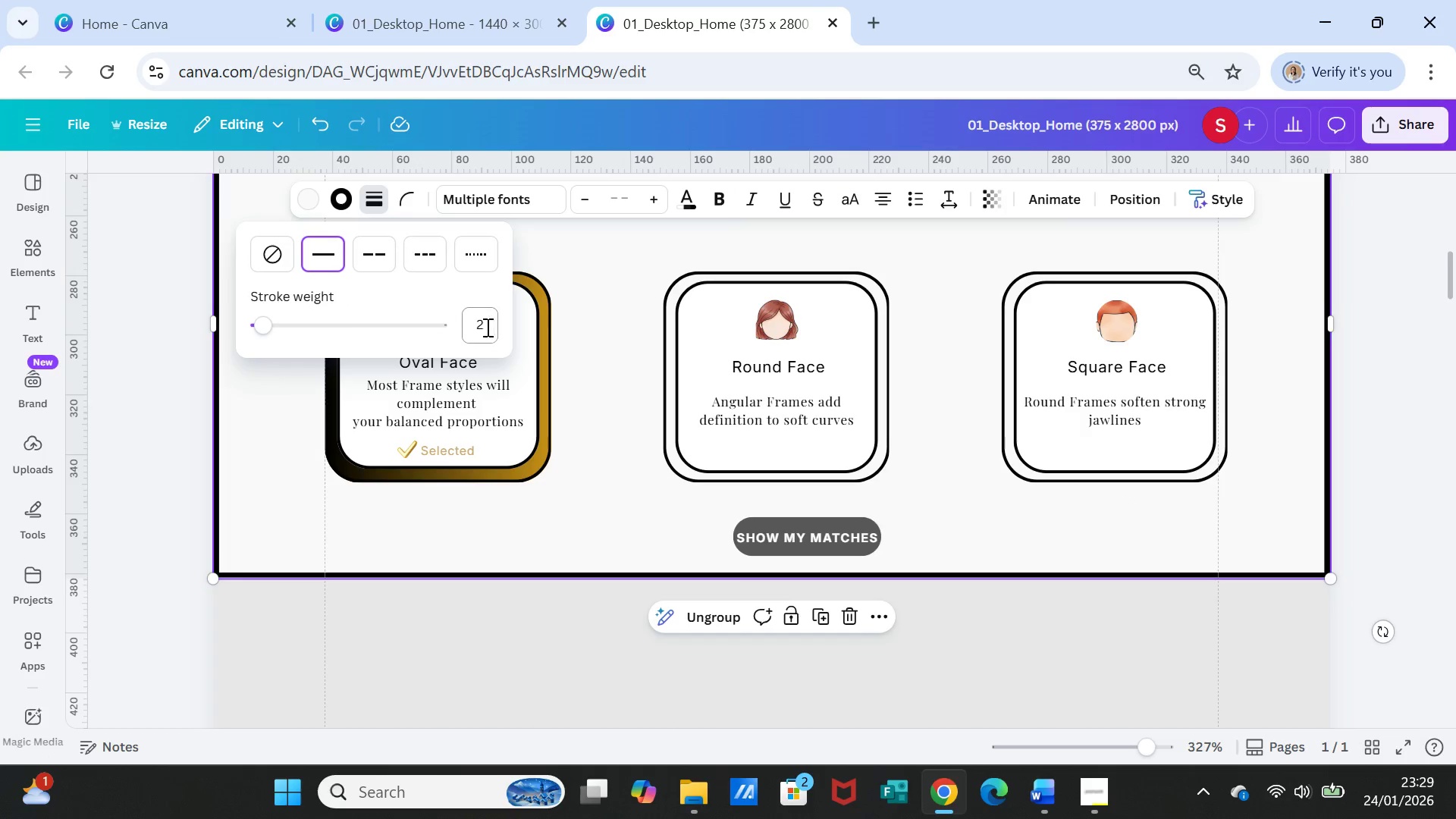 
left_click([486, 327])
 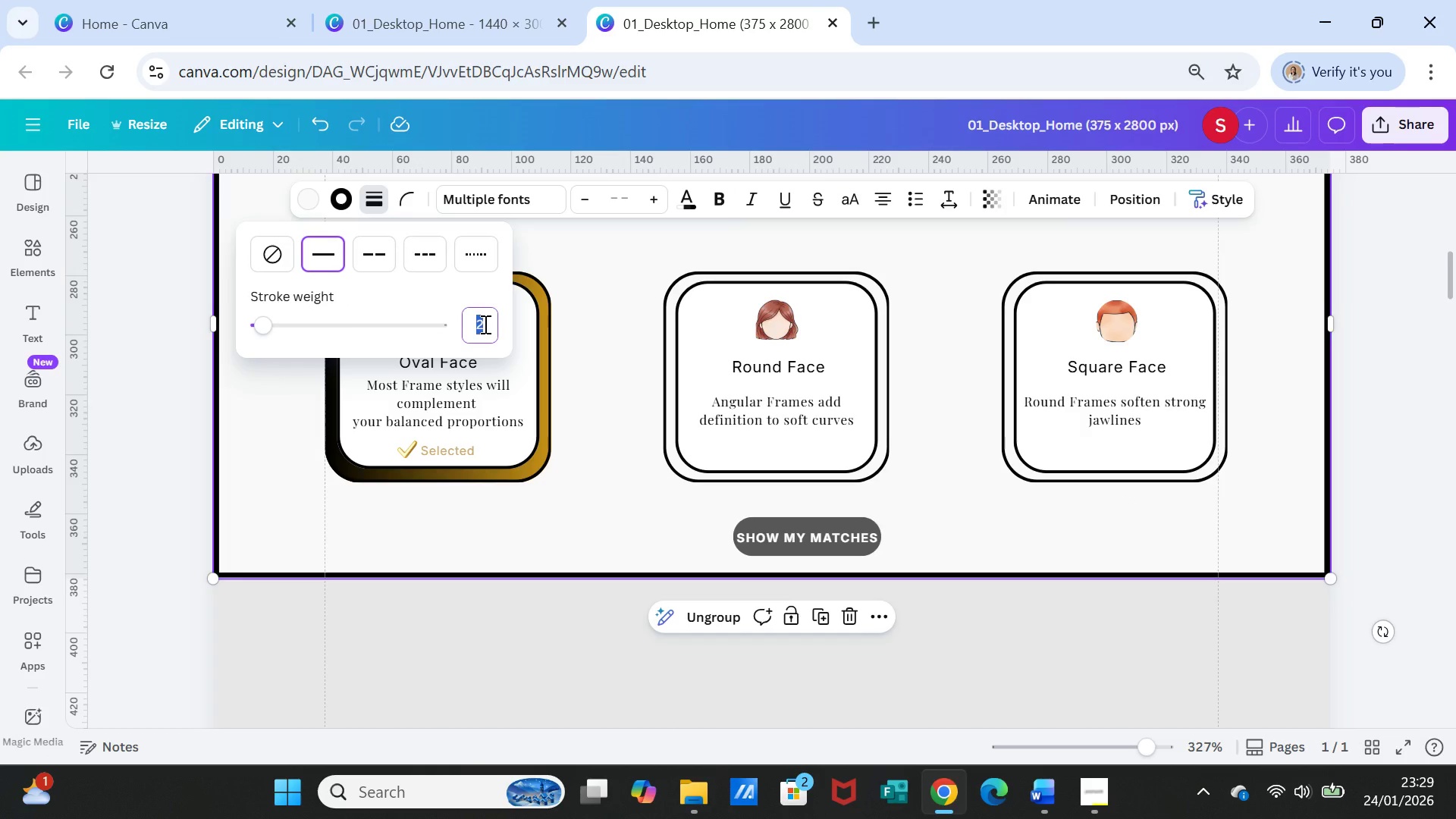 
key(1)
 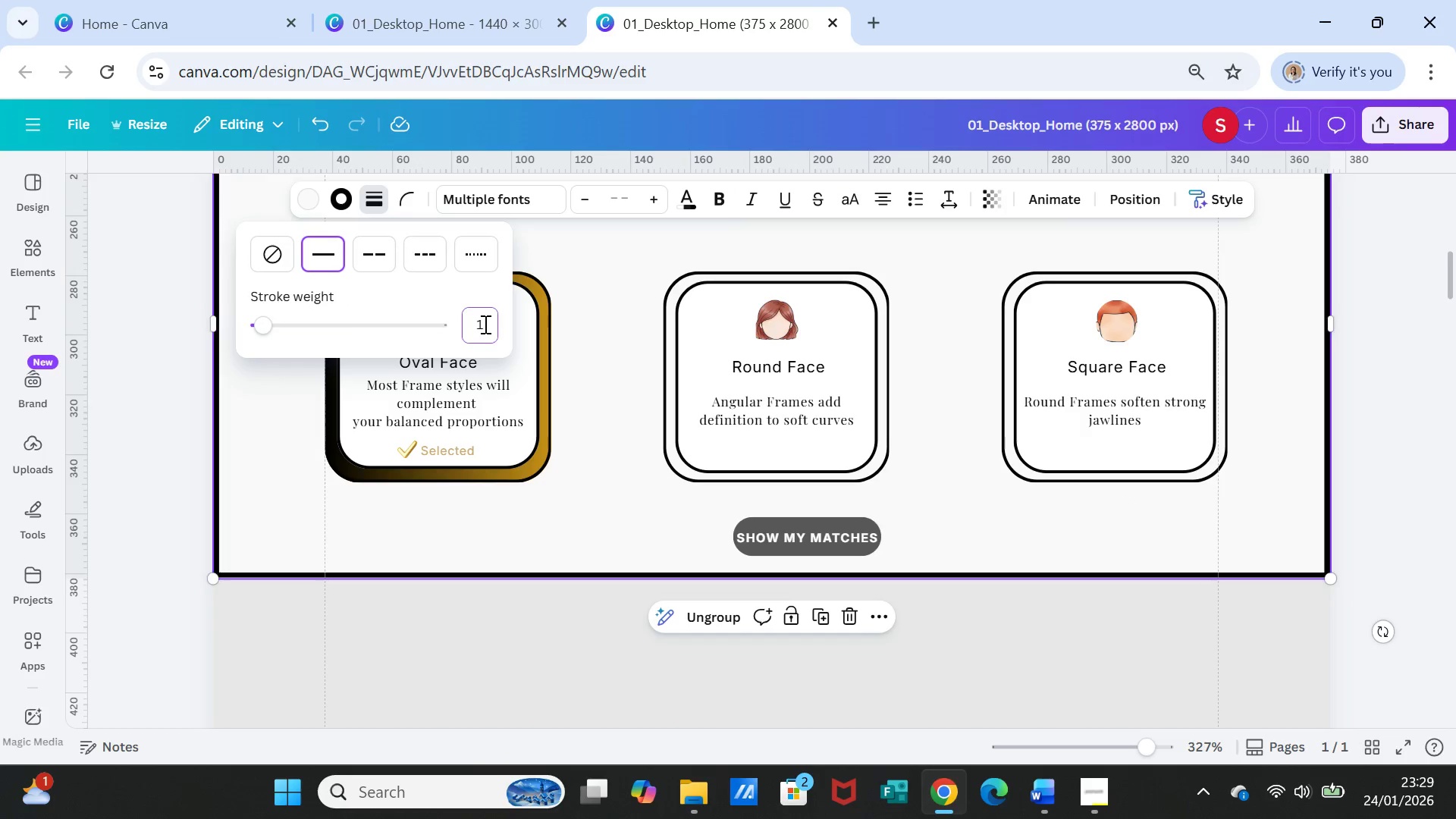 
key(Enter)
 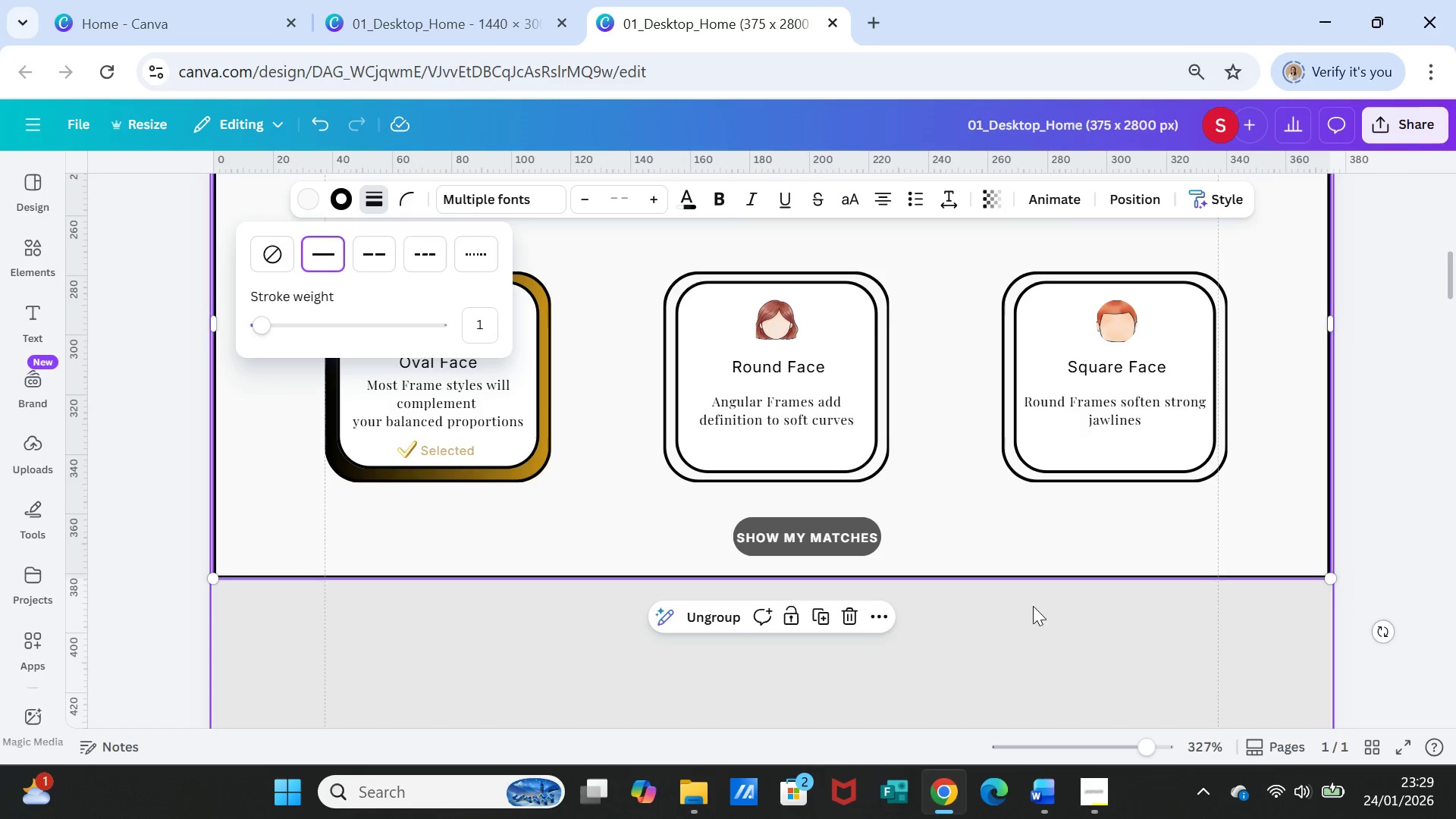 
left_click([1046, 628])
 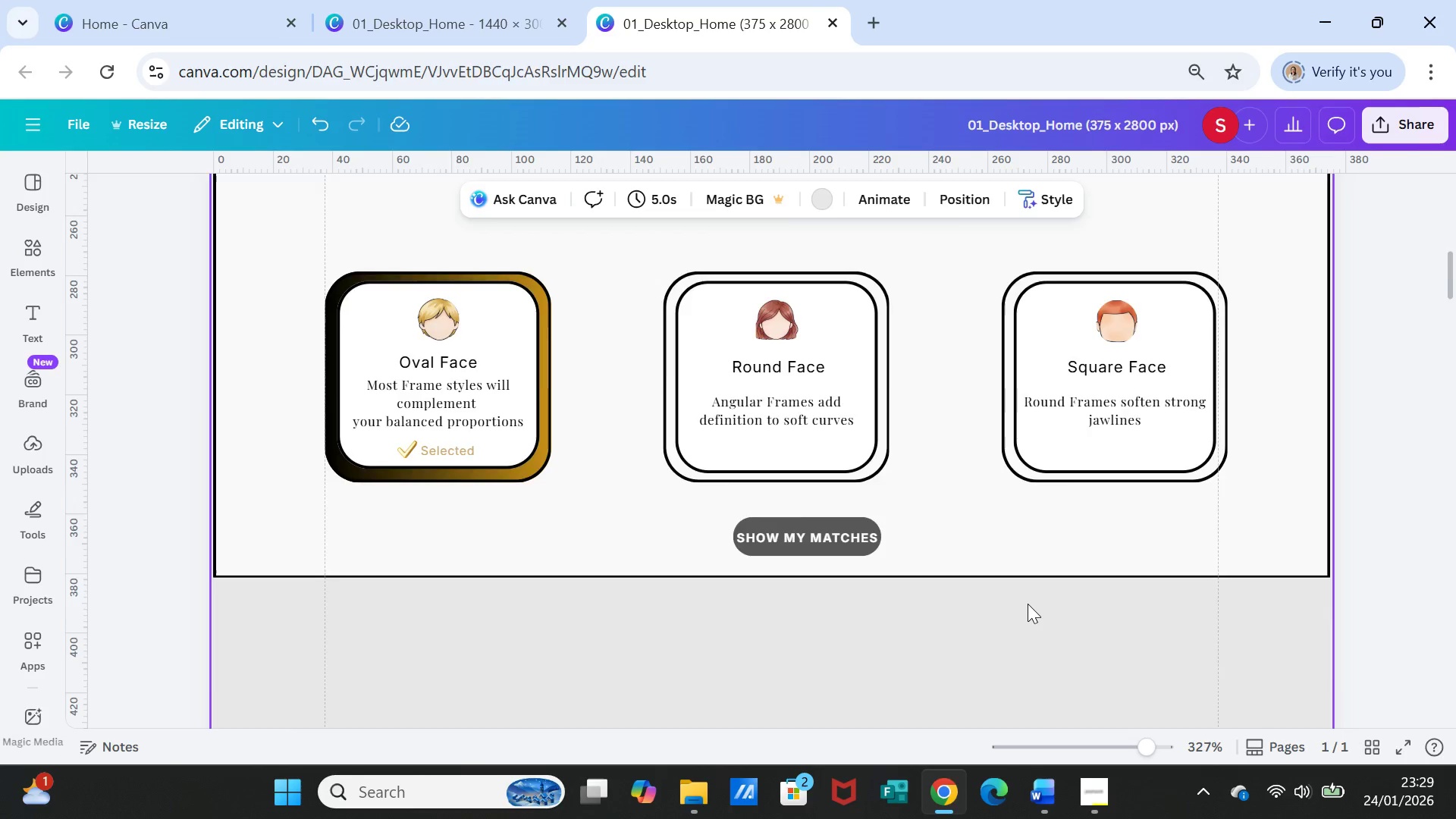 
scroll: coordinate [1028, 604], scroll_direction: up, amount: 1.0
 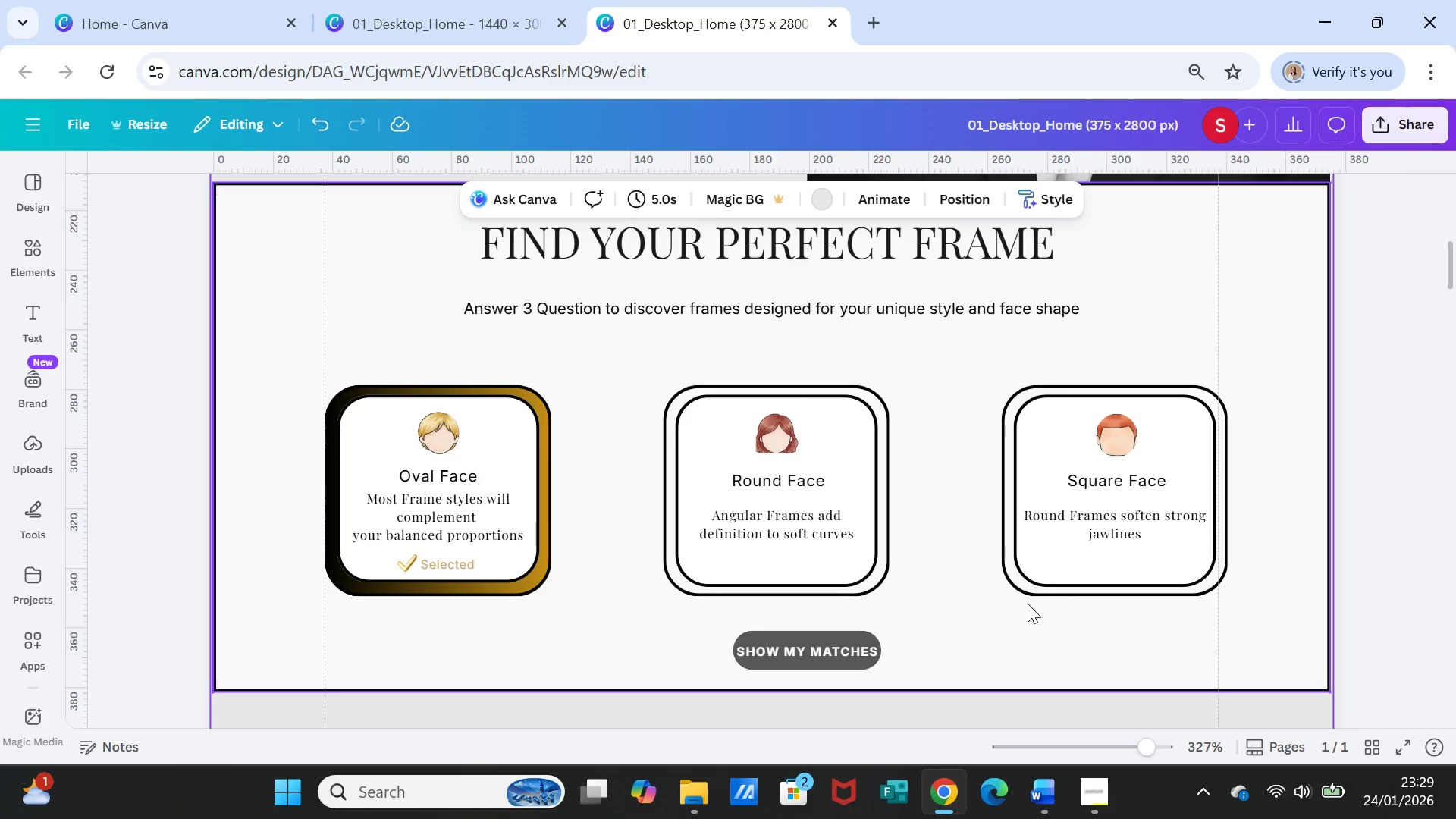 
scroll: coordinate [1028, 604], scroll_direction: down, amount: 1.0
 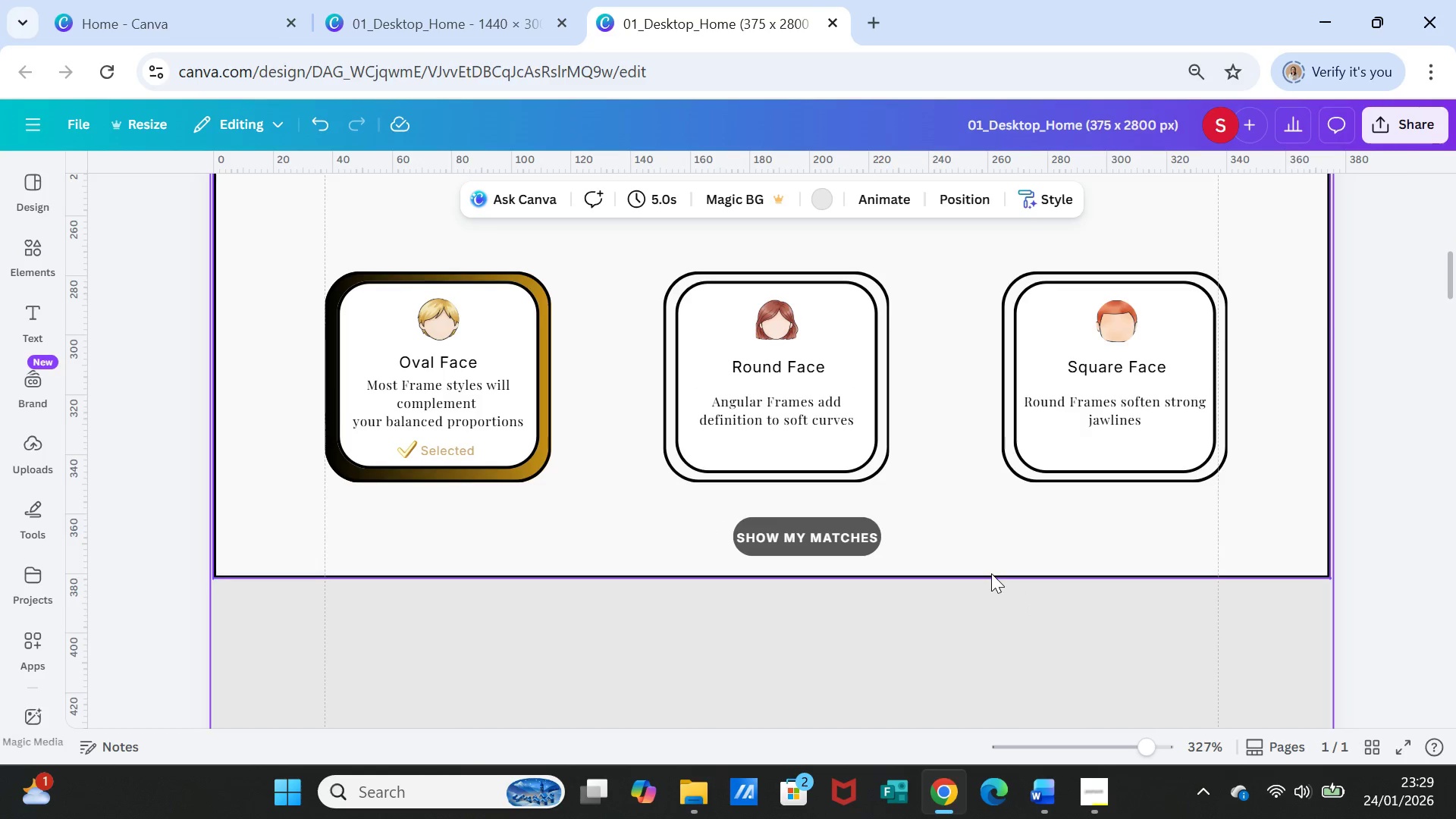 
left_click([991, 573])
 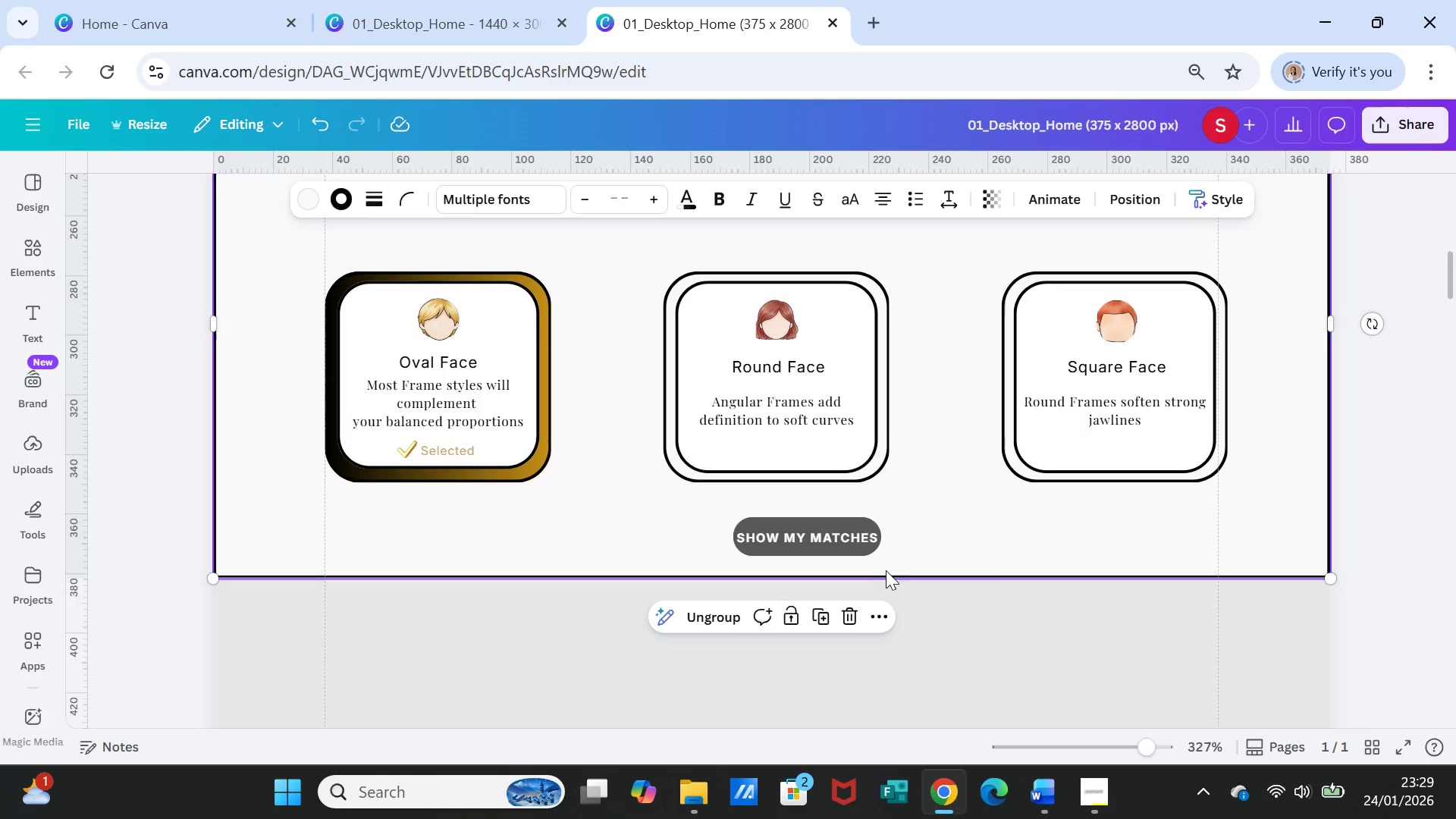 
left_click_drag(start_coordinate=[848, 544], to_coordinate=[821, 544])
 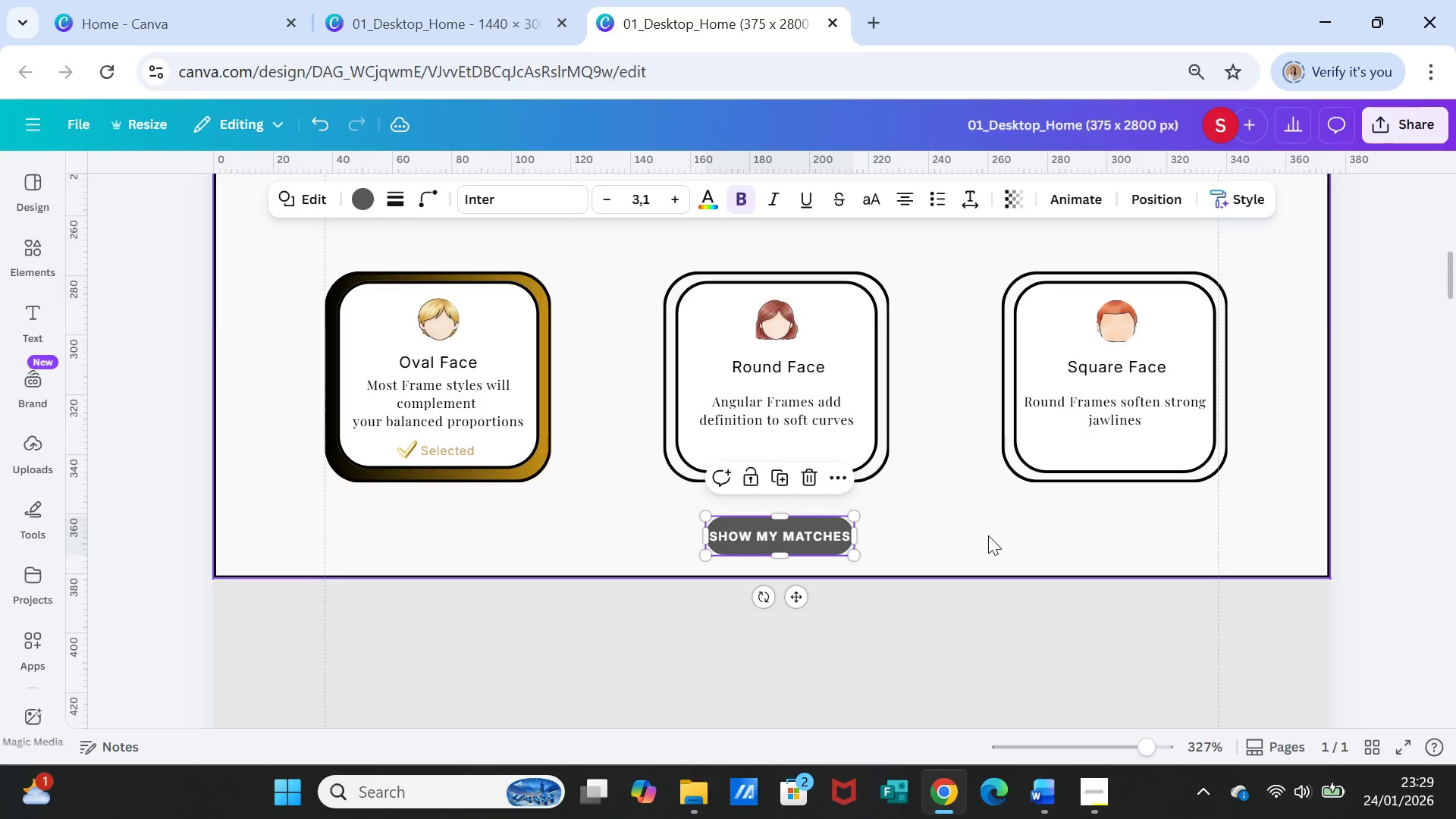 
left_click([988, 535])
 